 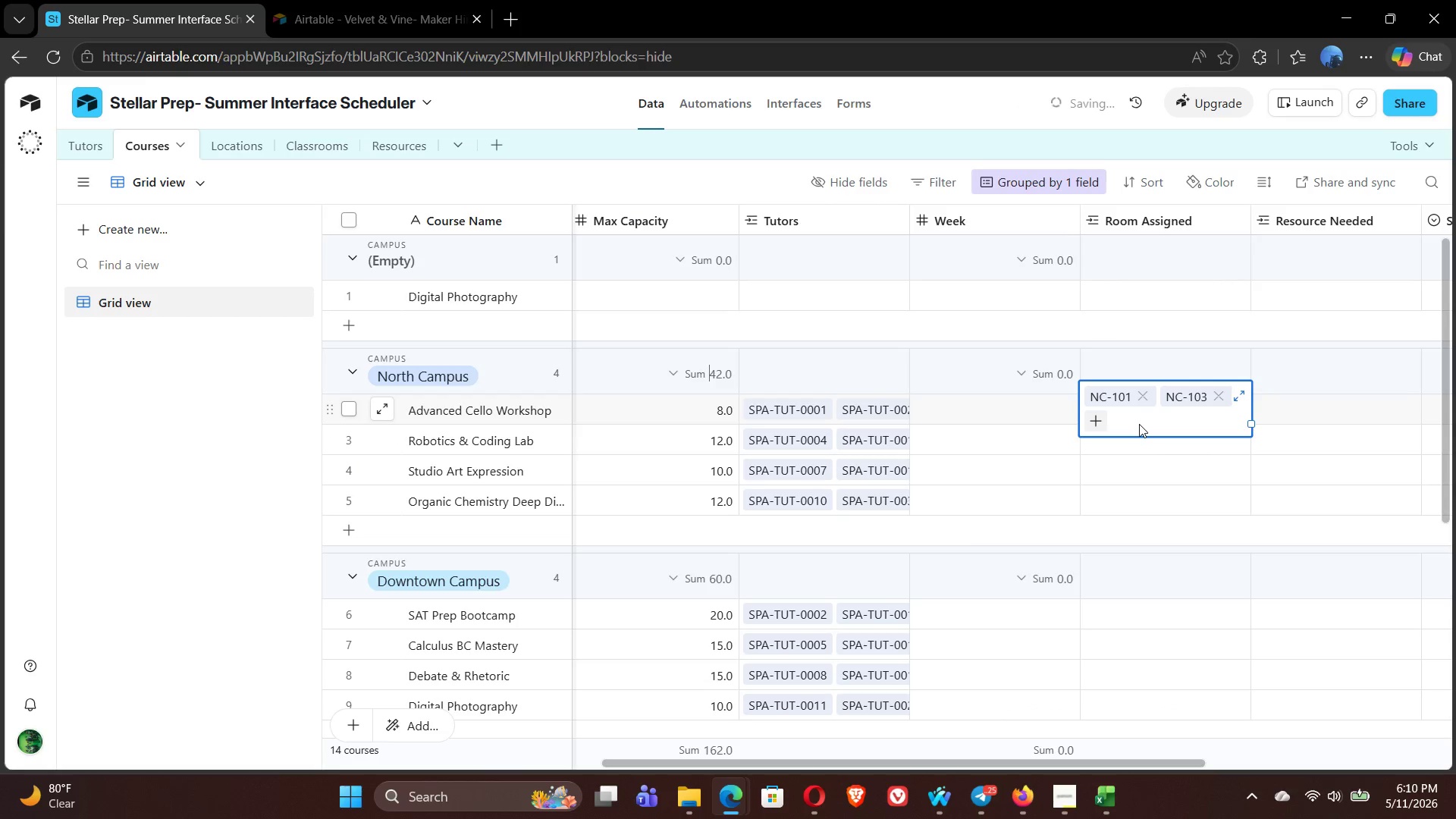 
left_click([1216, 397])
 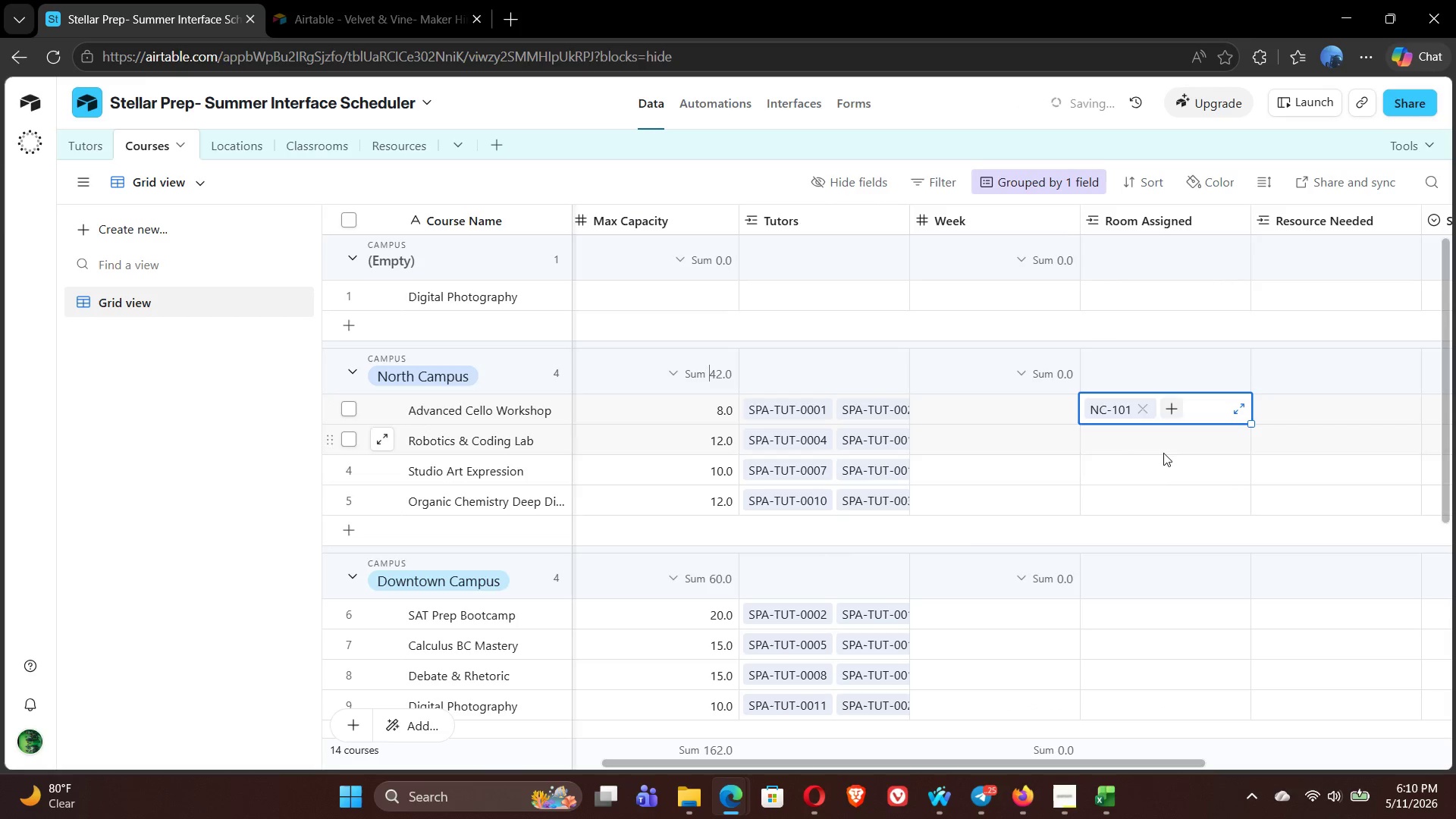 
left_click([1160, 456])
 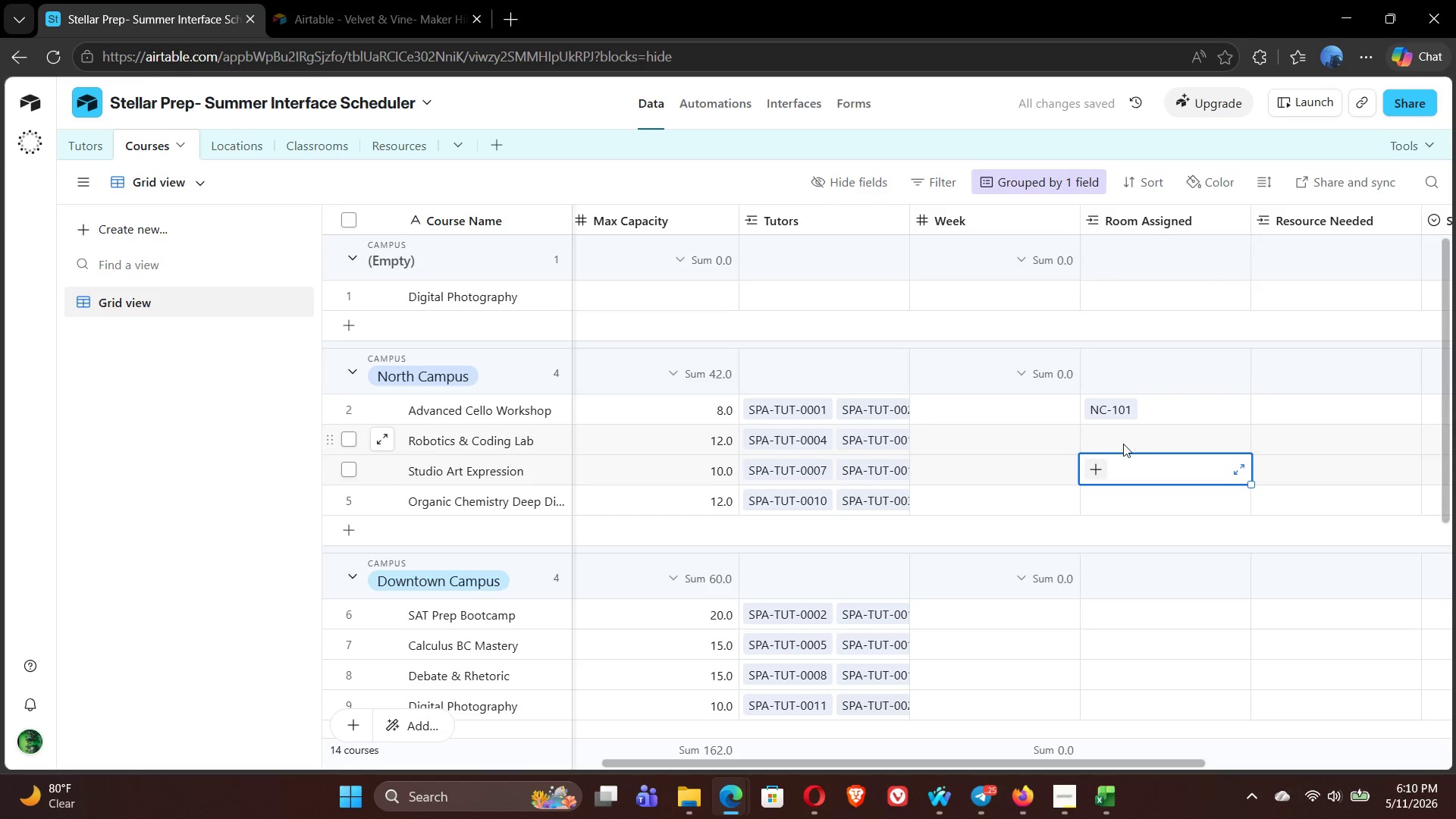 
left_click([1123, 444])
 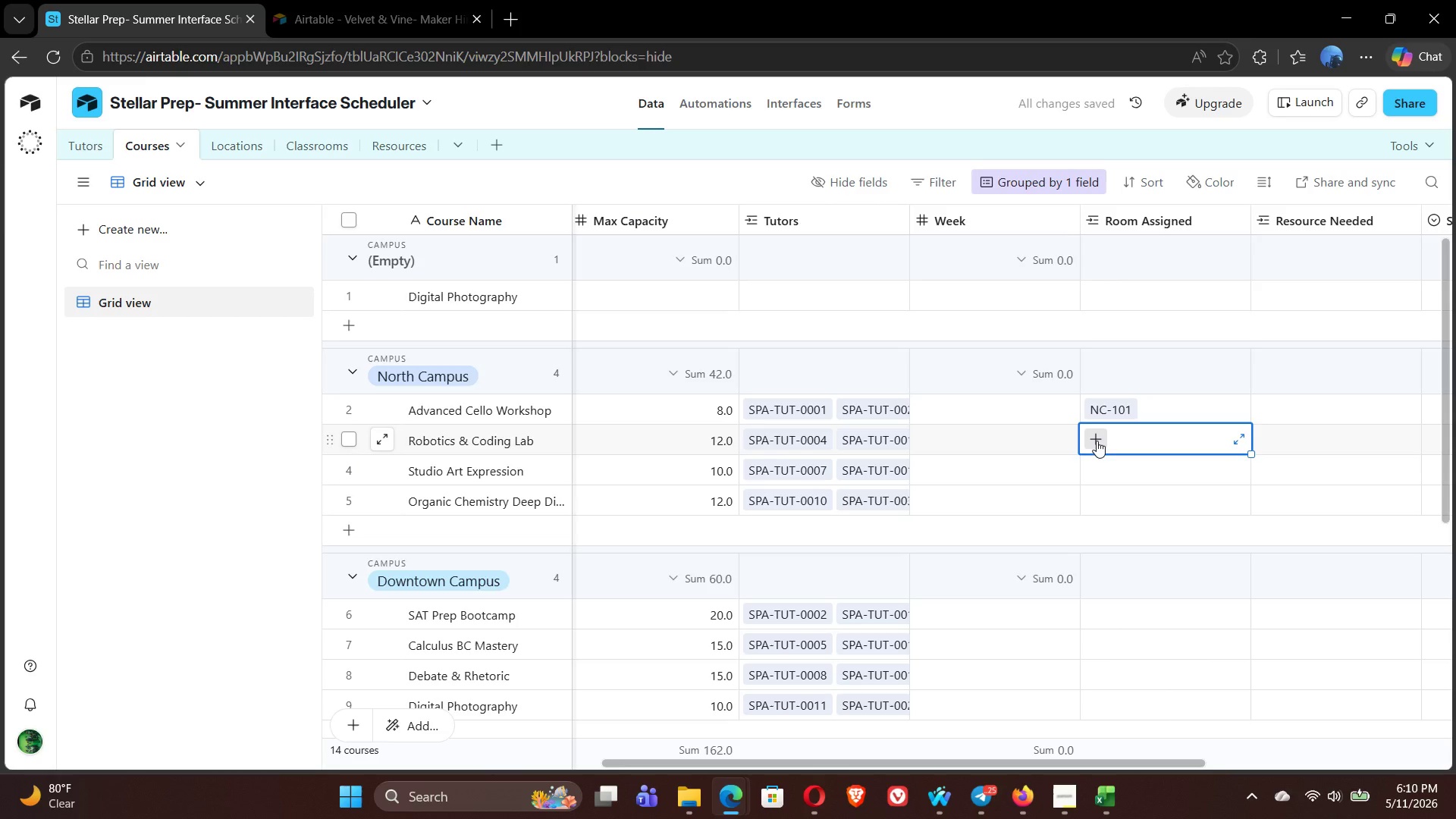 
left_click([1097, 441])
 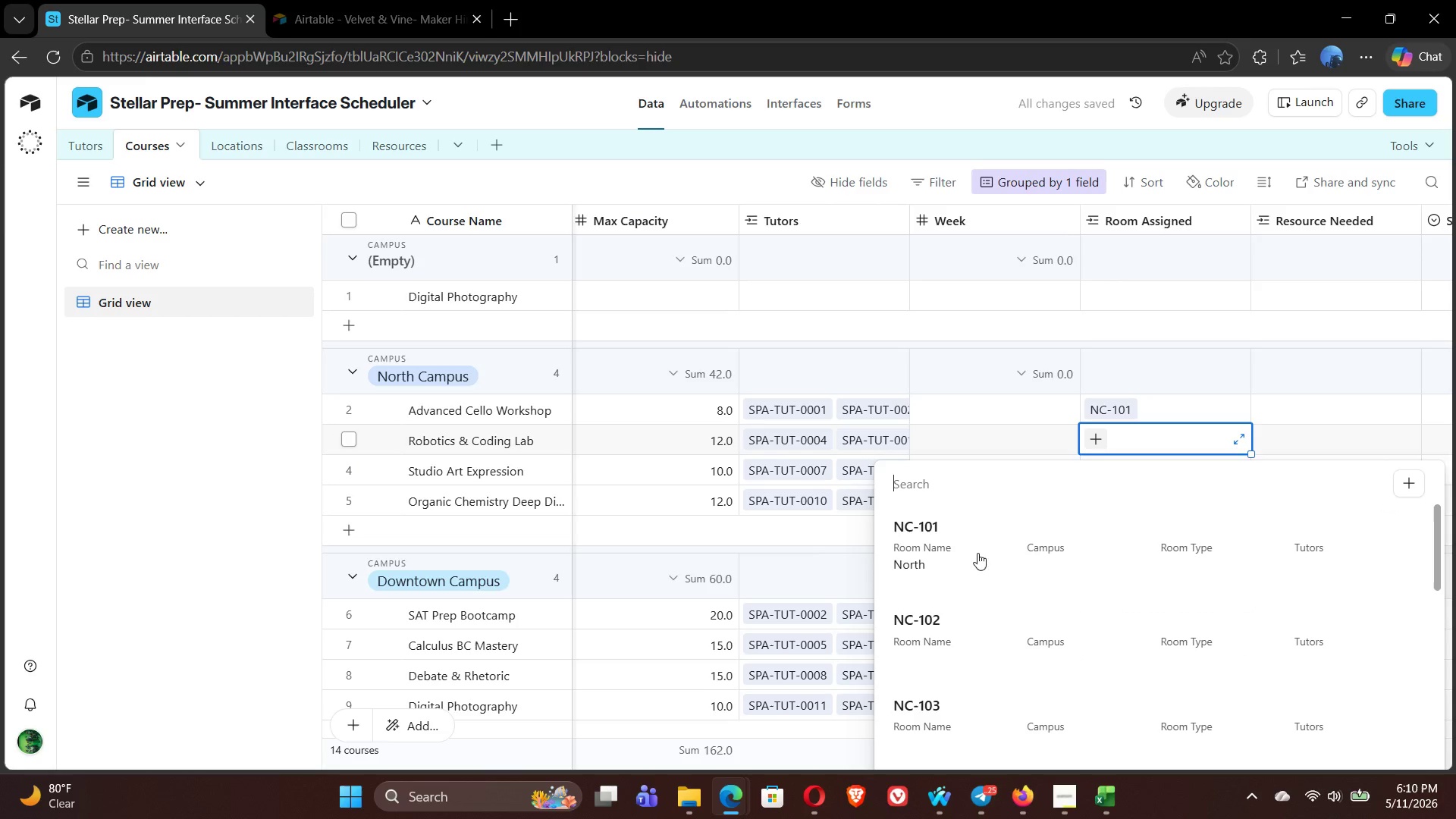 
left_click([954, 627])
 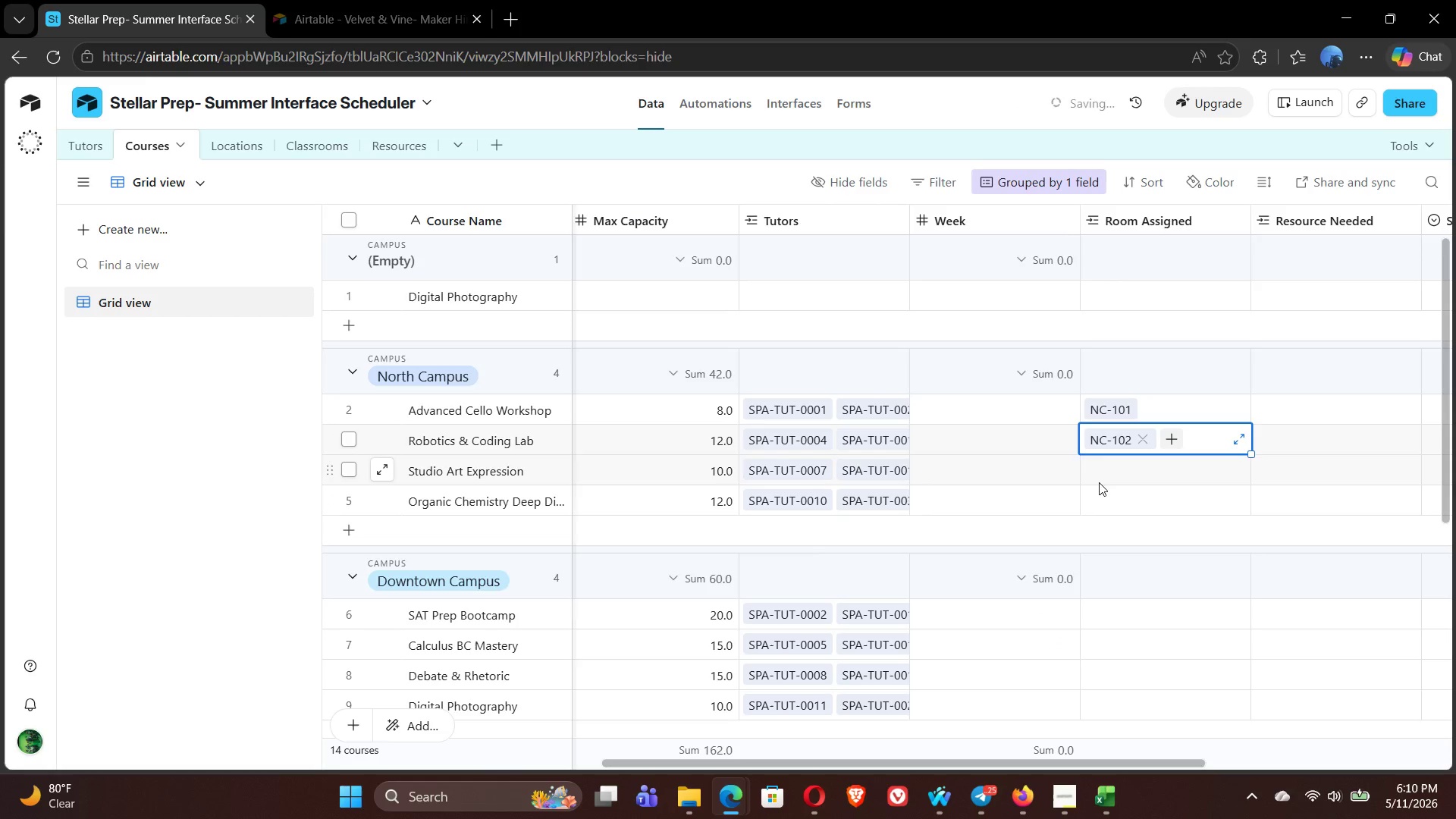 
left_click([1100, 481])
 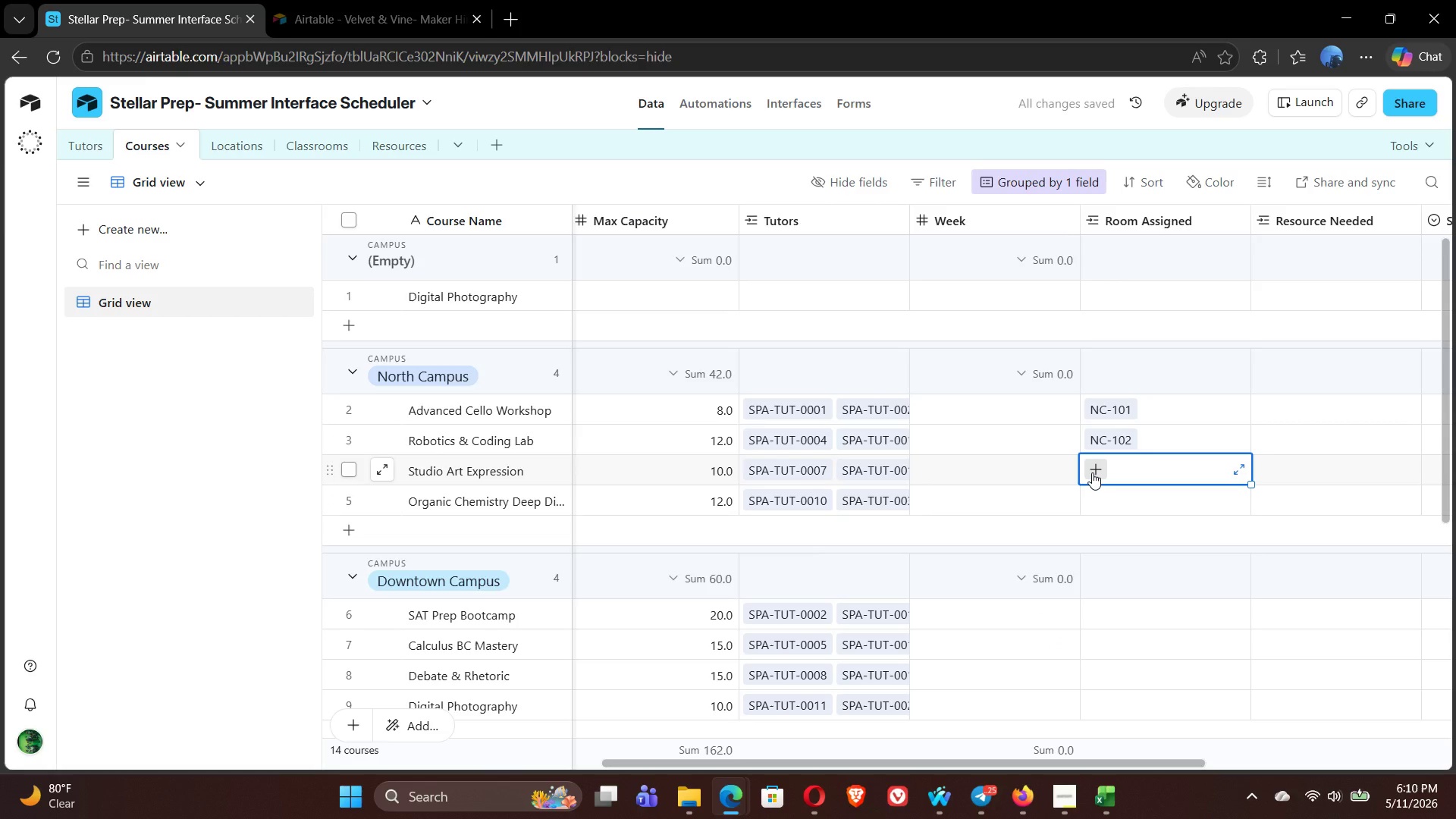 
left_click([1092, 472])
 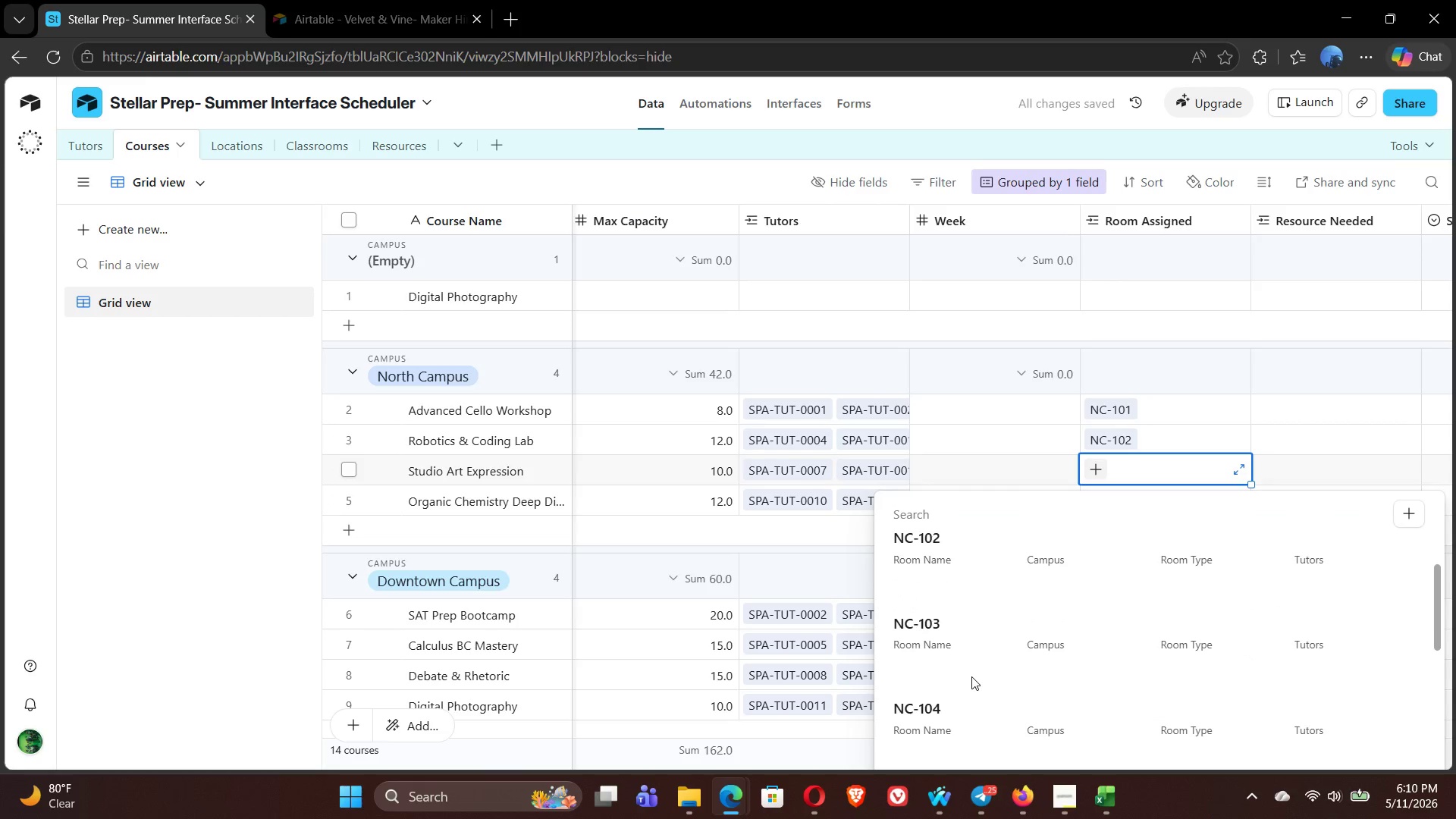 
left_click([940, 634])
 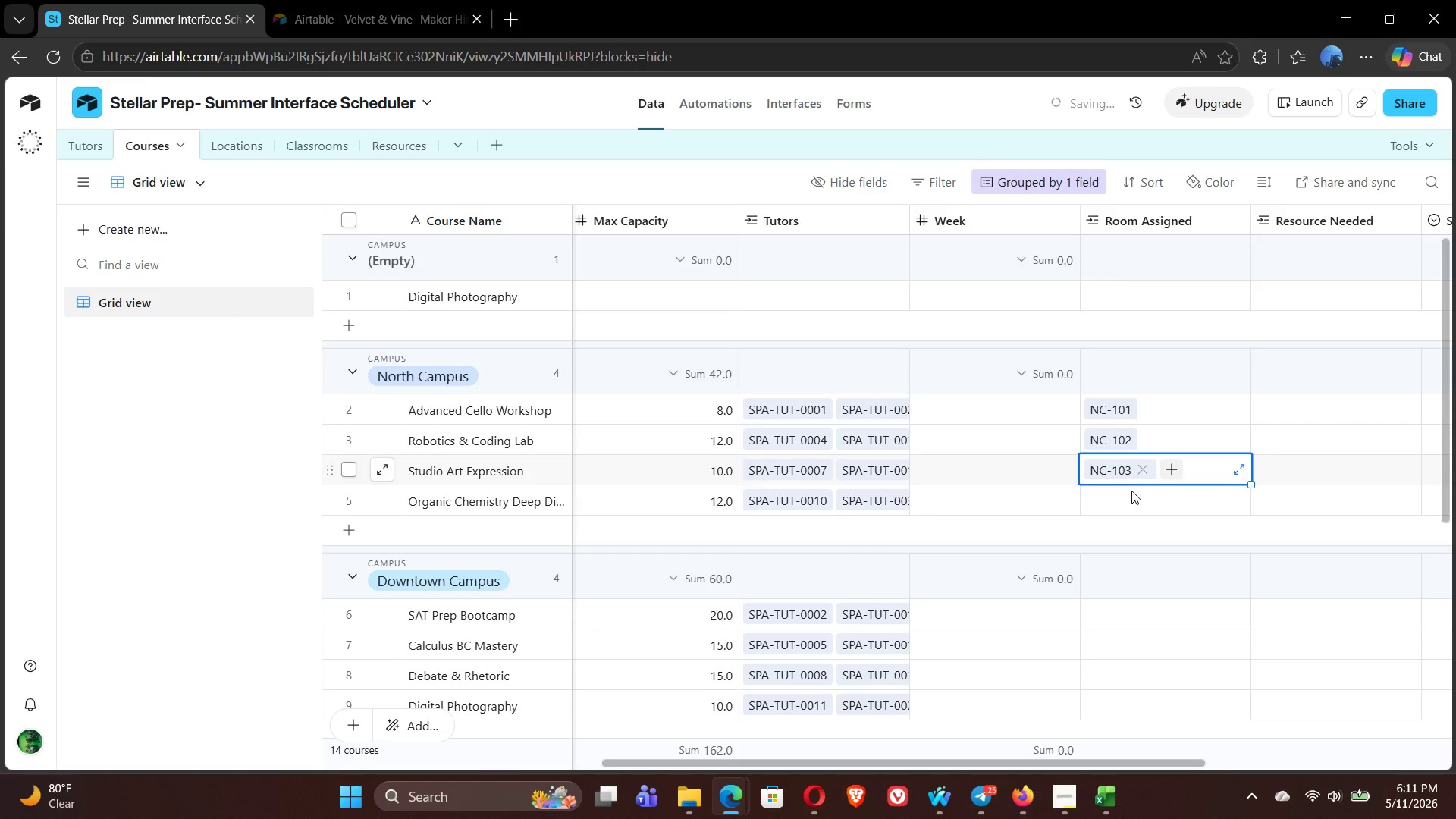 
left_click([1116, 507])
 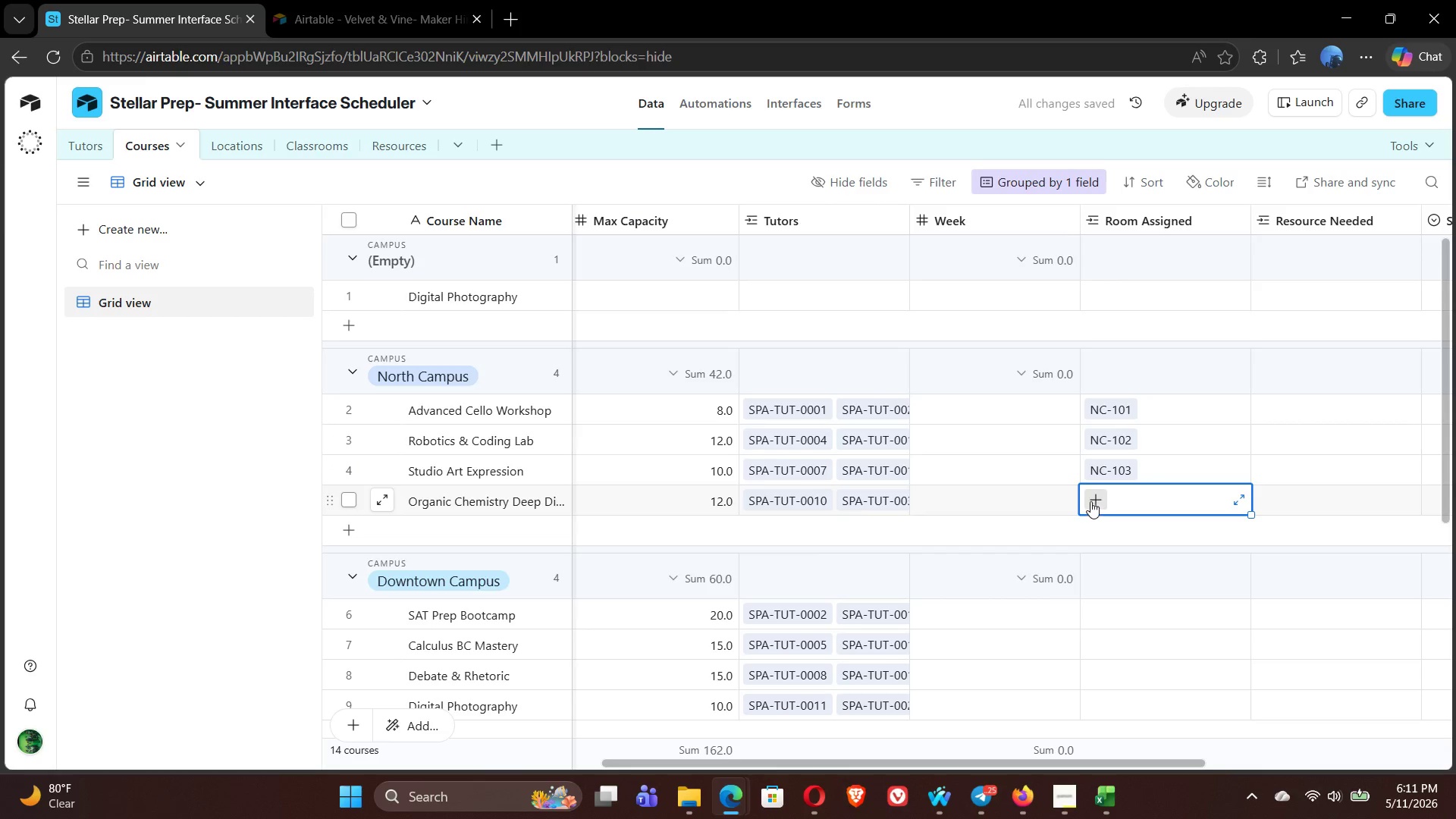 
left_click([1090, 501])
 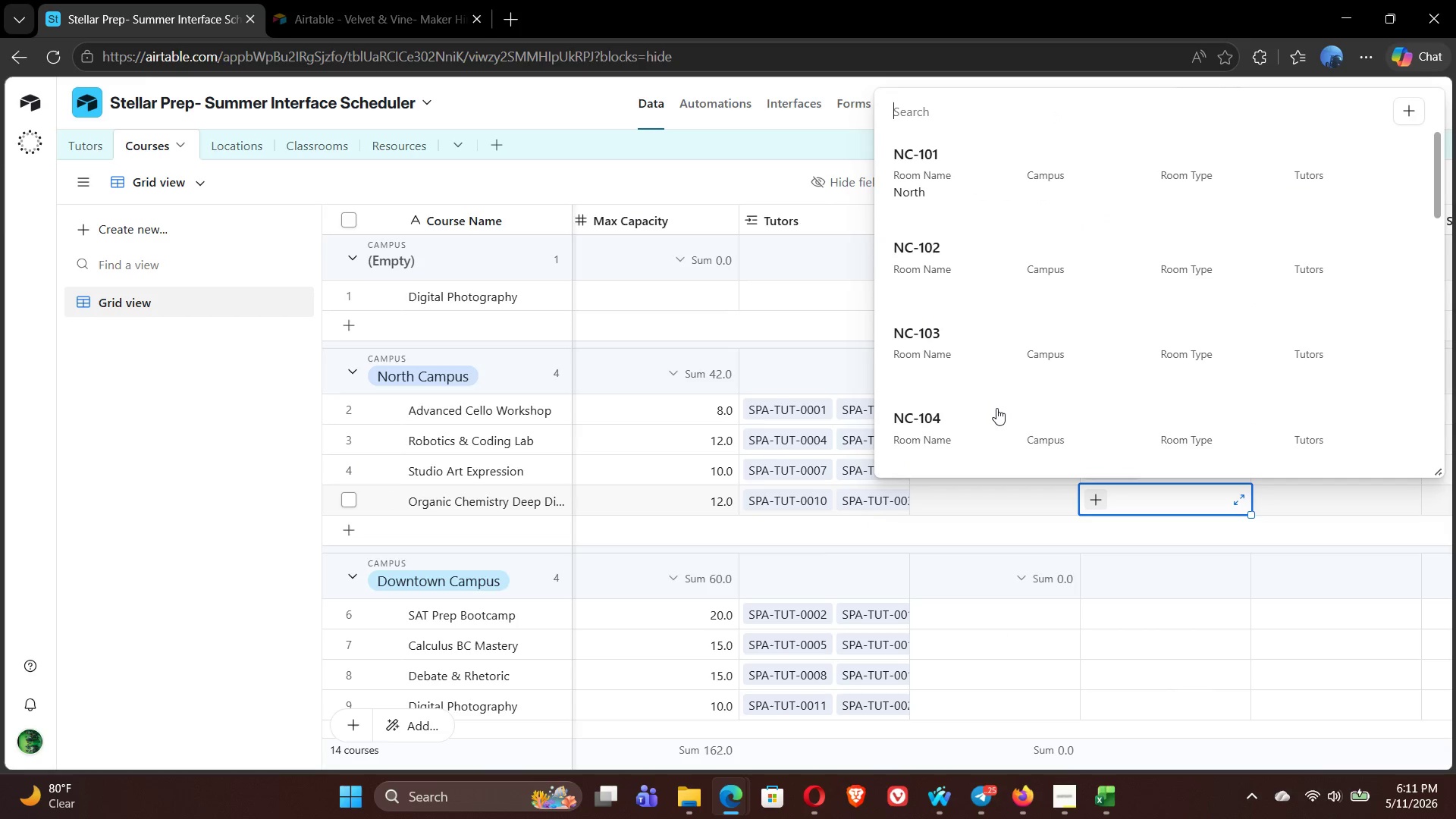 
left_click([946, 431])
 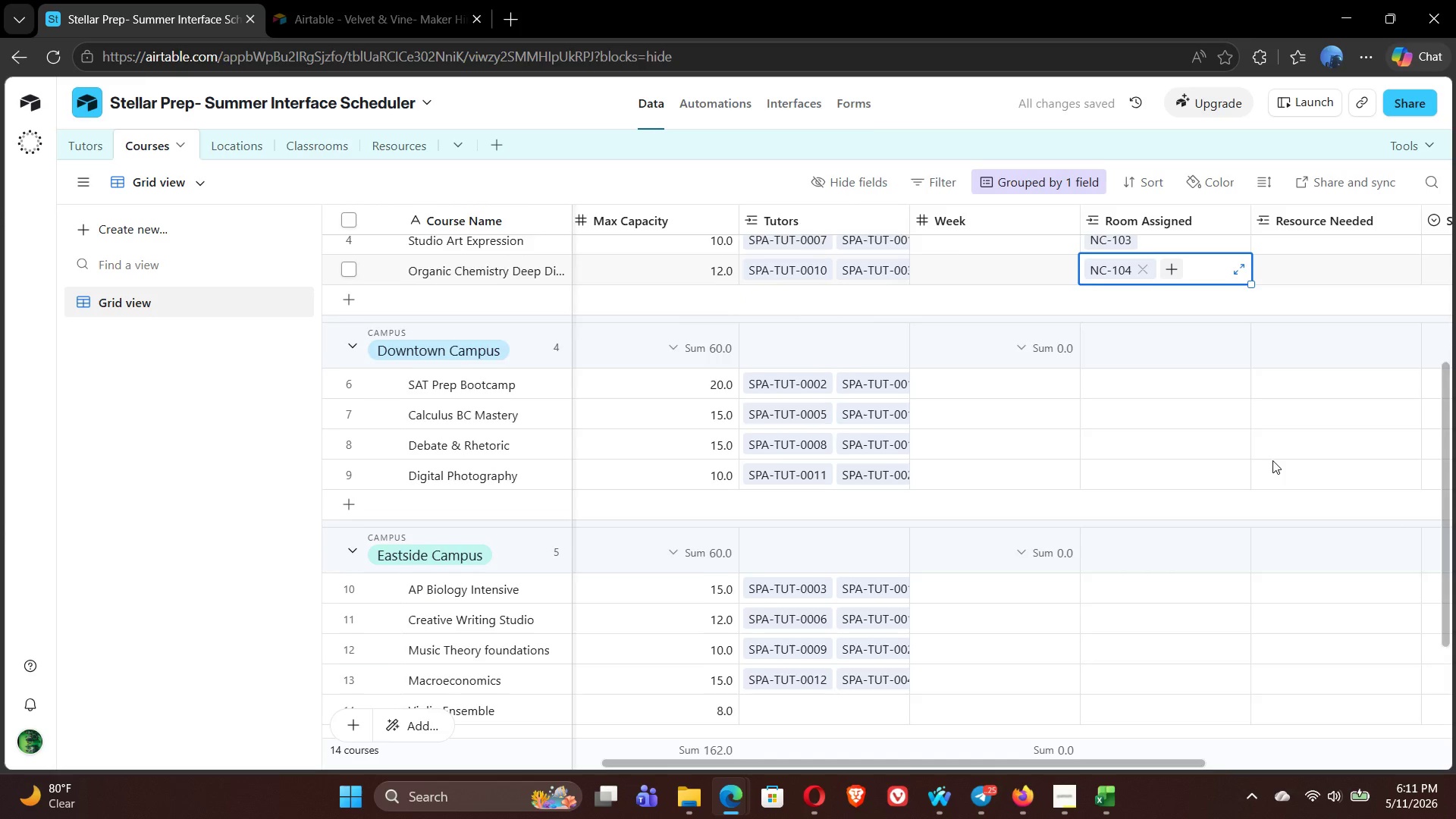 
wait(5.41)
 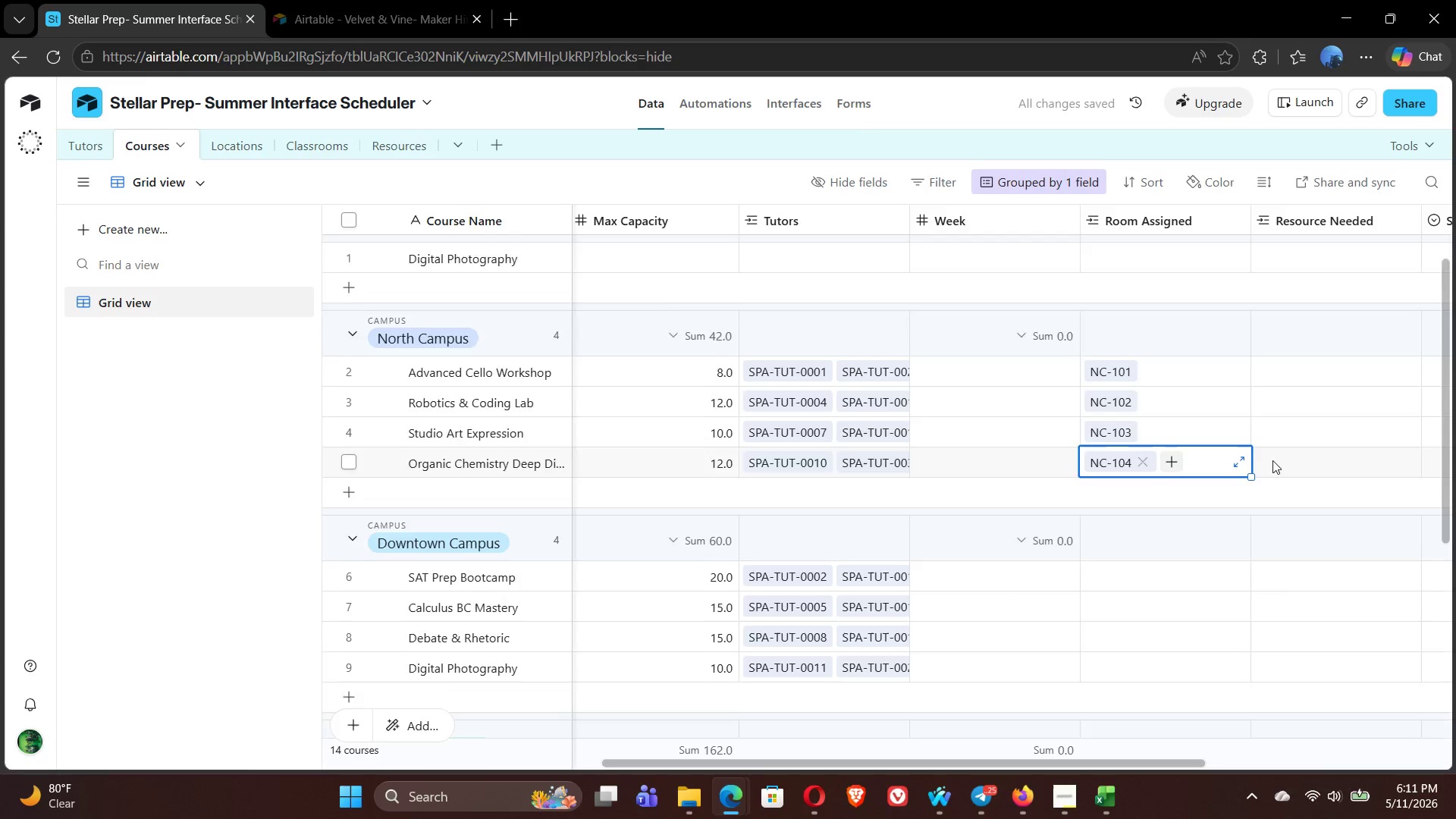 
left_click([1096, 358])
 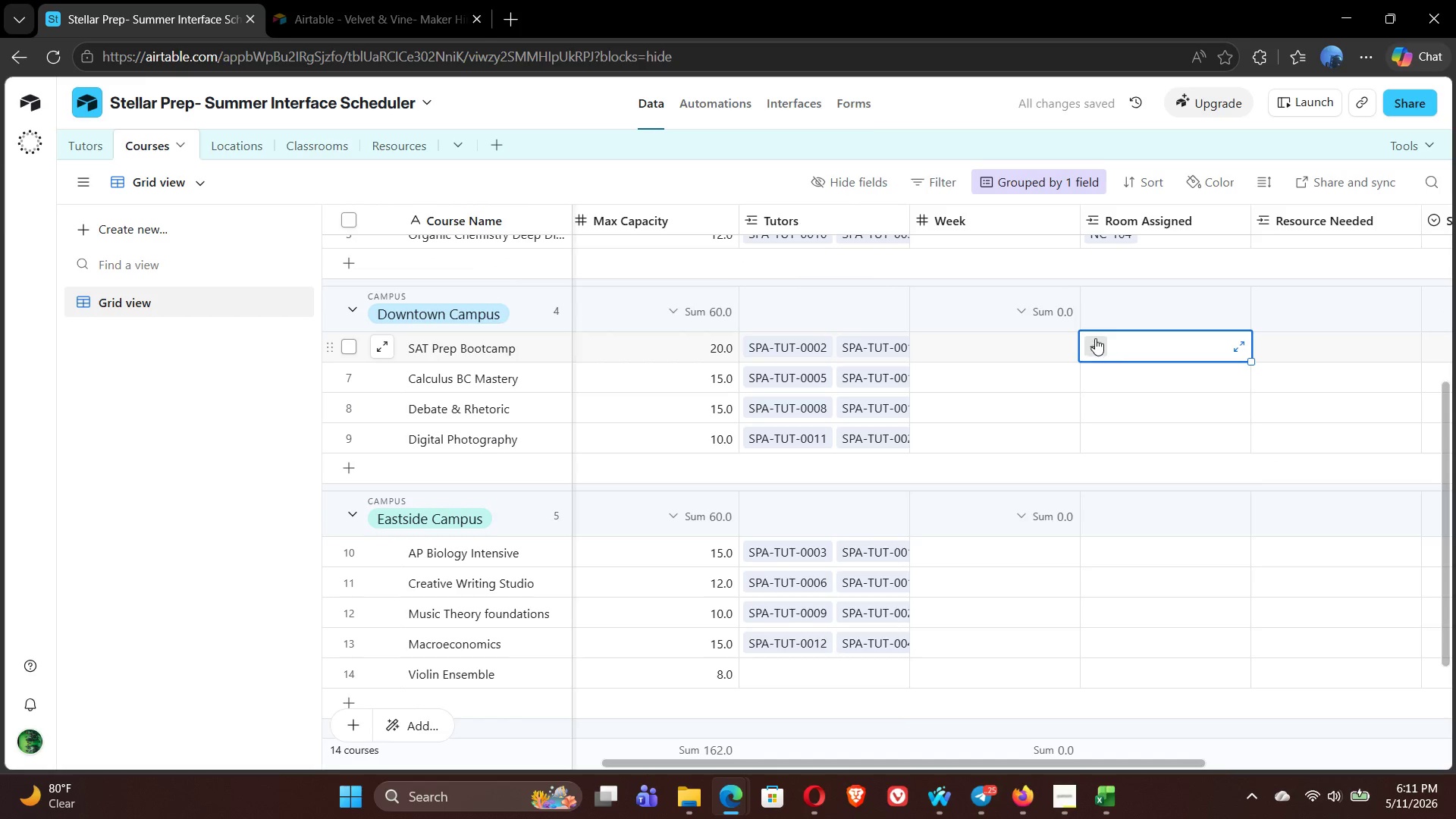 
left_click([1095, 337])
 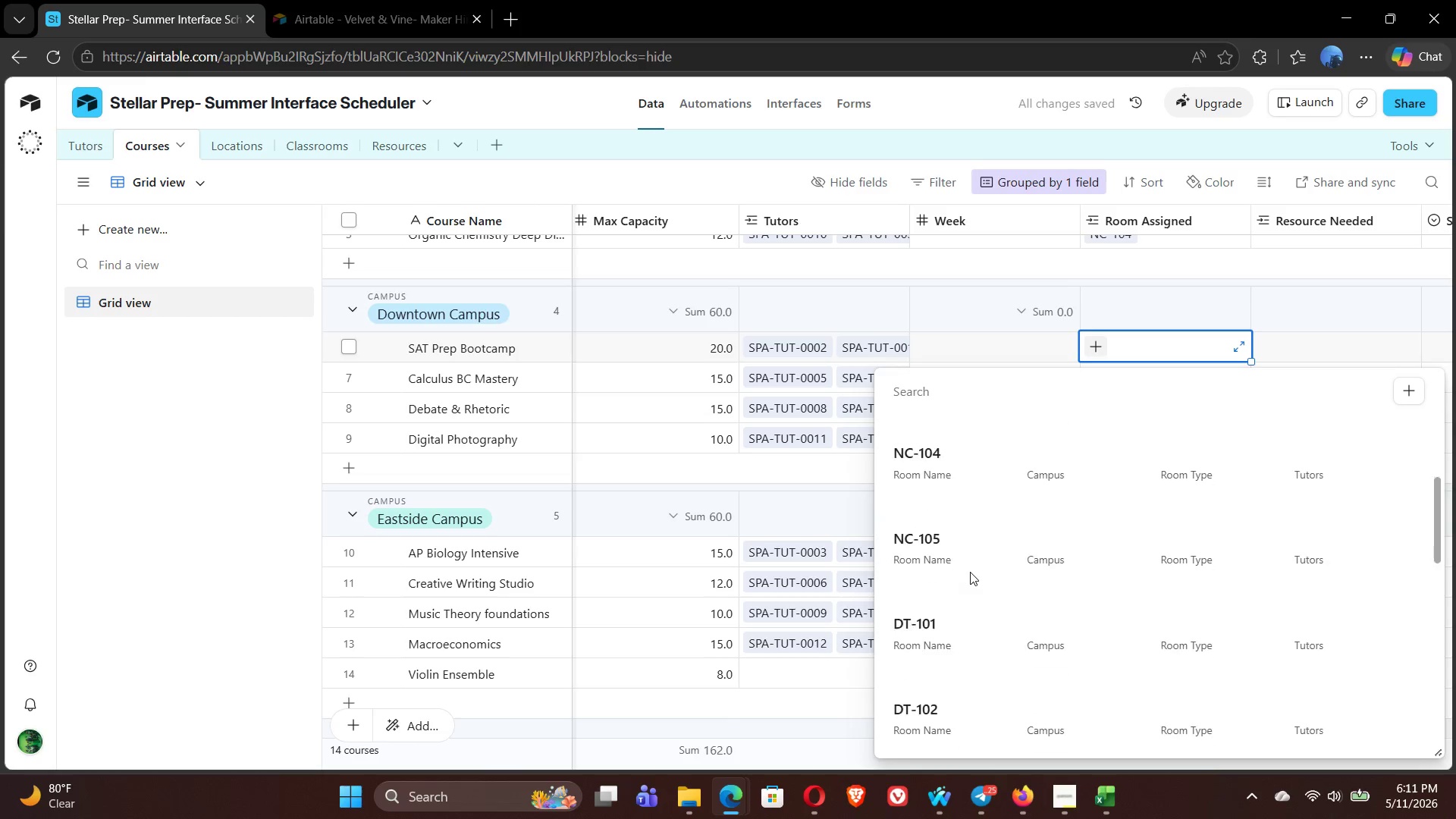 
left_click([936, 564])
 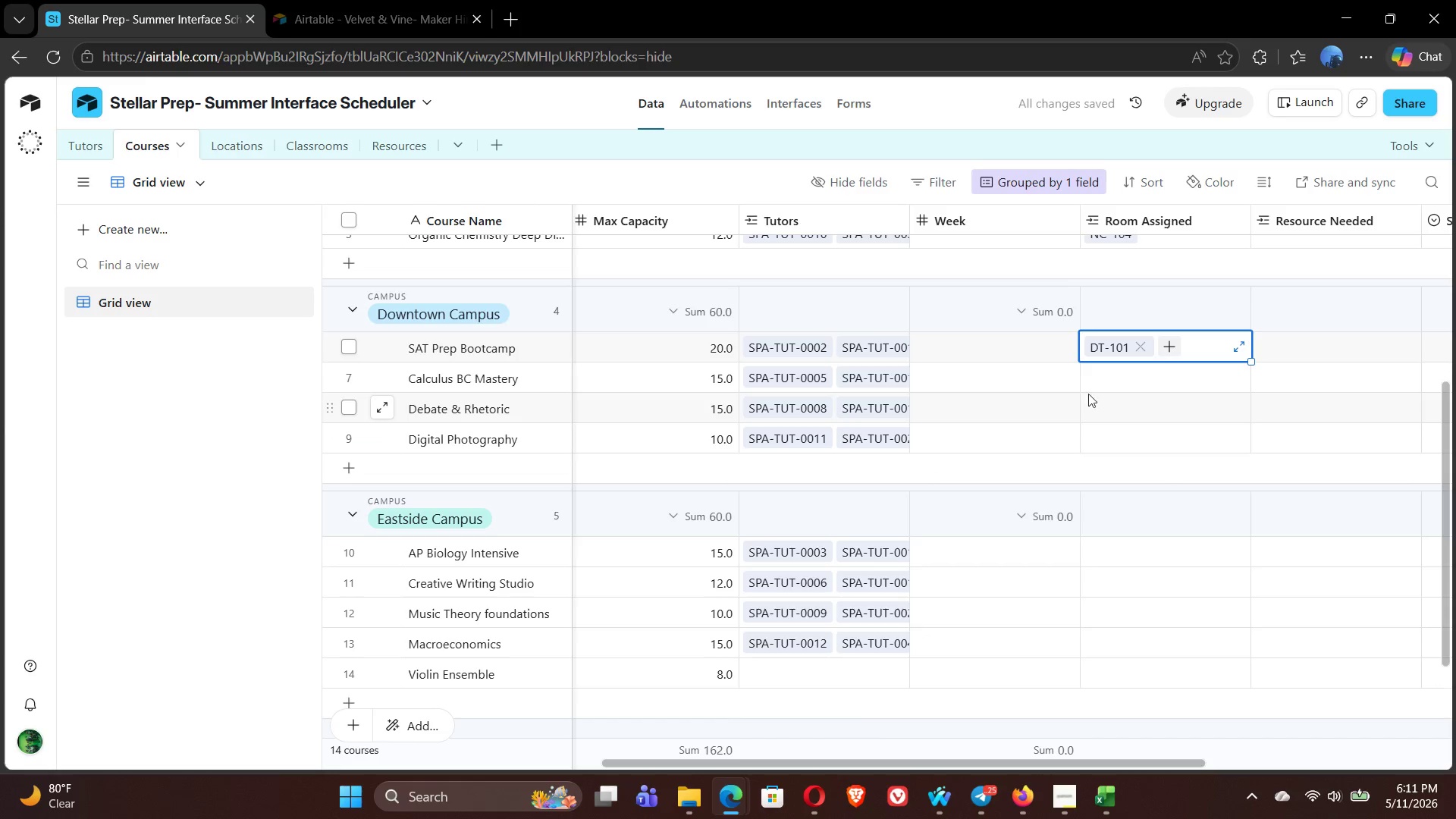 
left_click([1103, 387])
 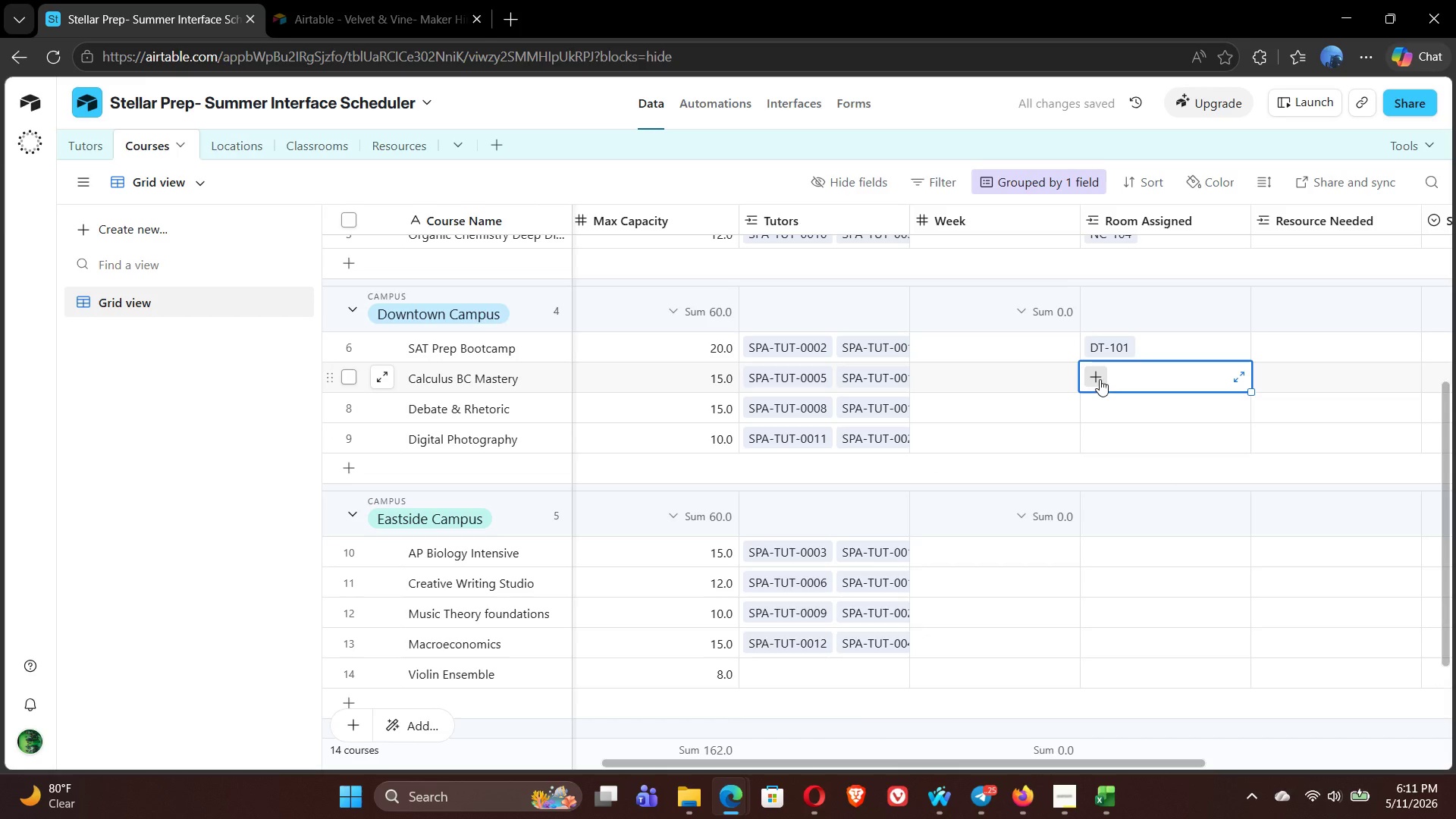 
left_click([1100, 379])
 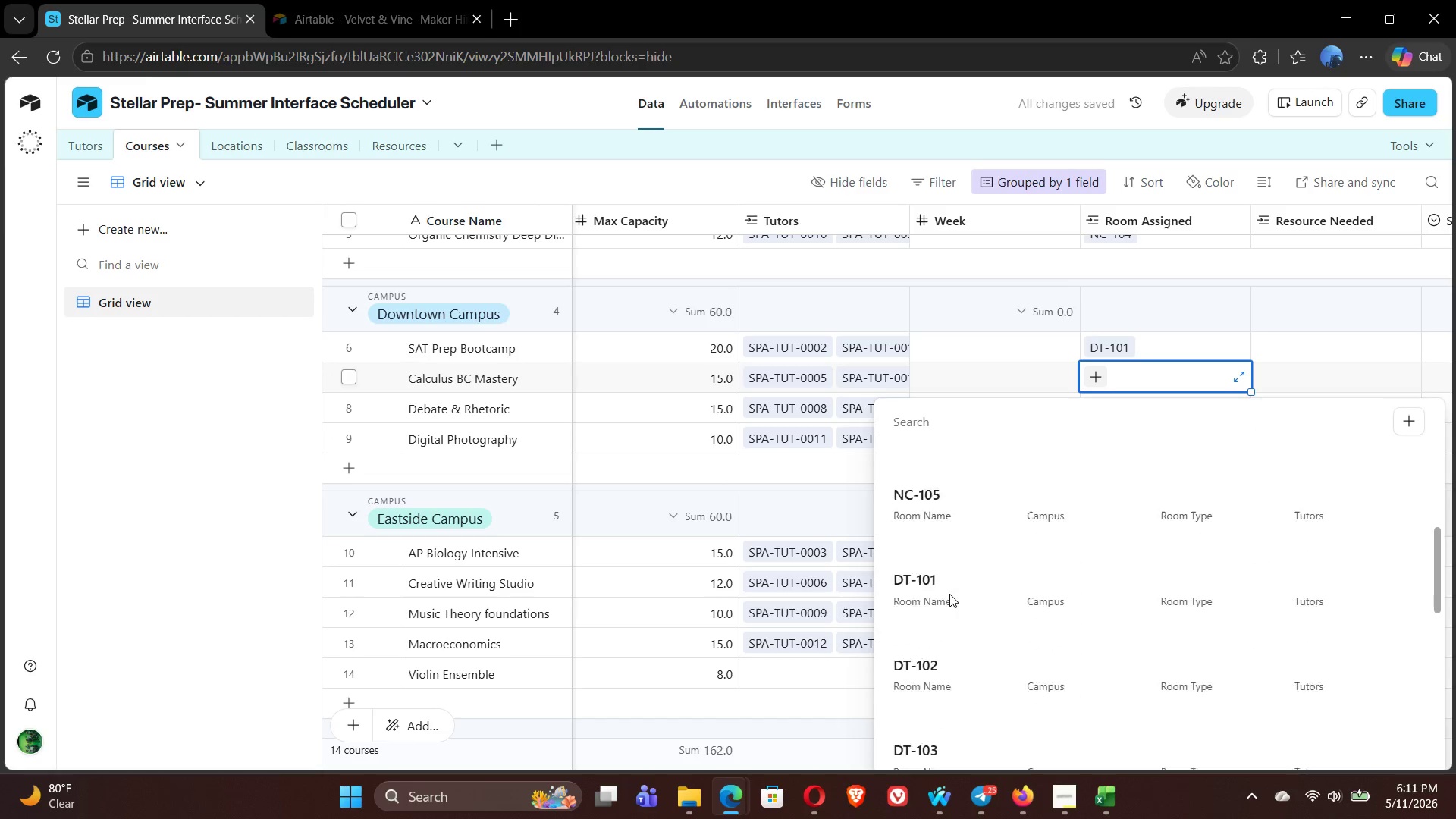 
left_click([931, 656])
 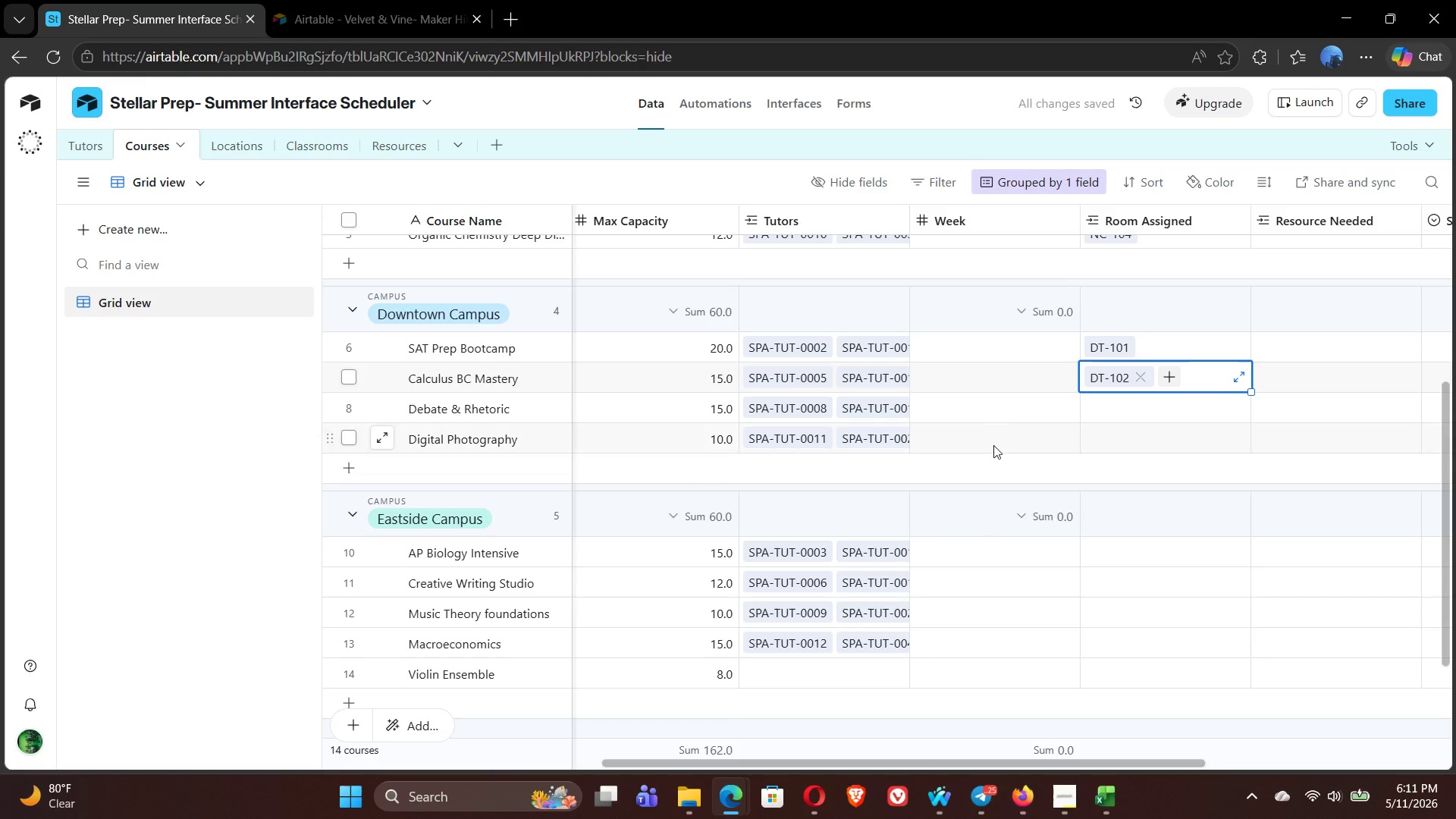 
wait(5.05)
 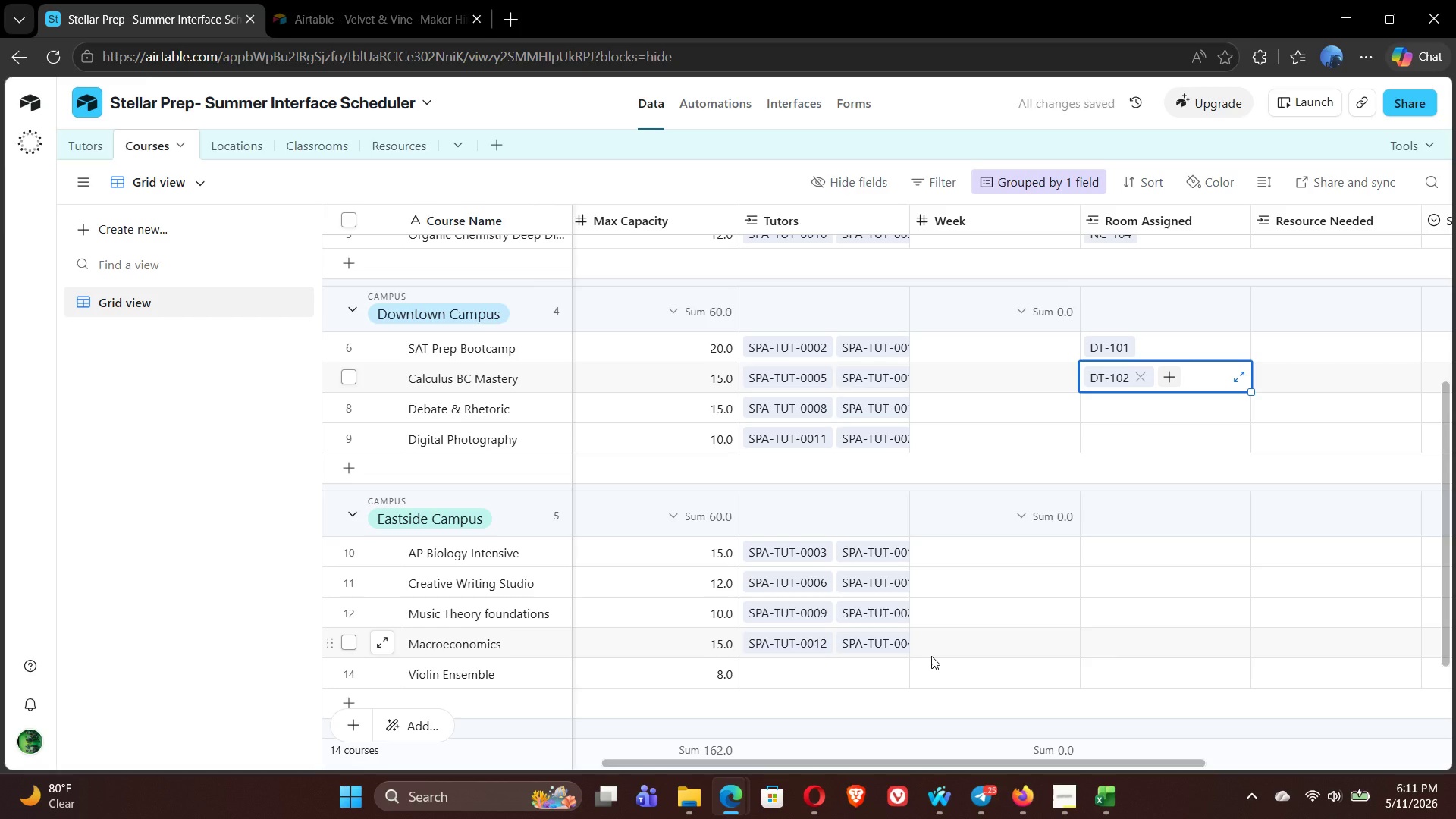 
left_click([1097, 417])
 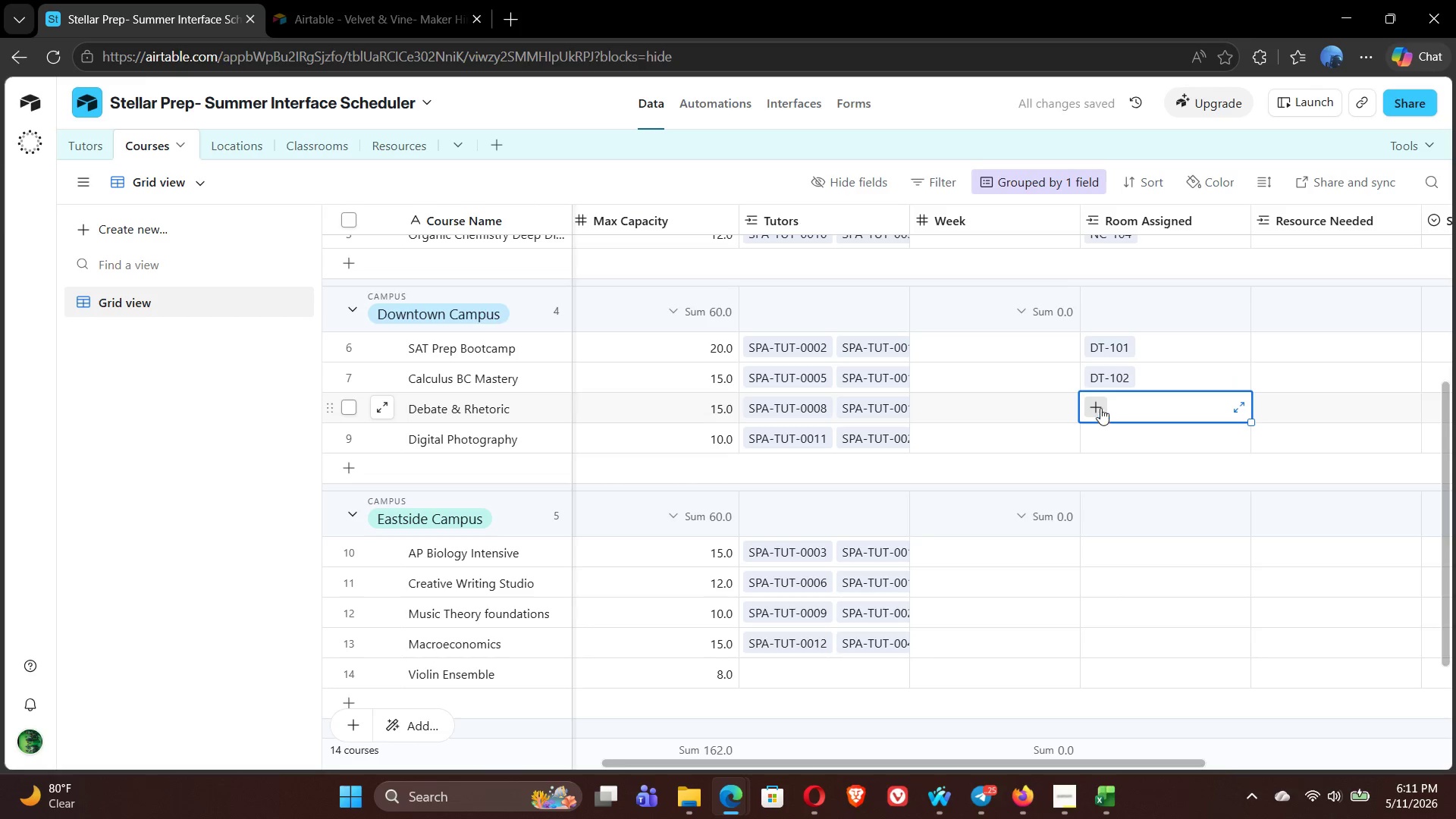 
left_click([1098, 405])
 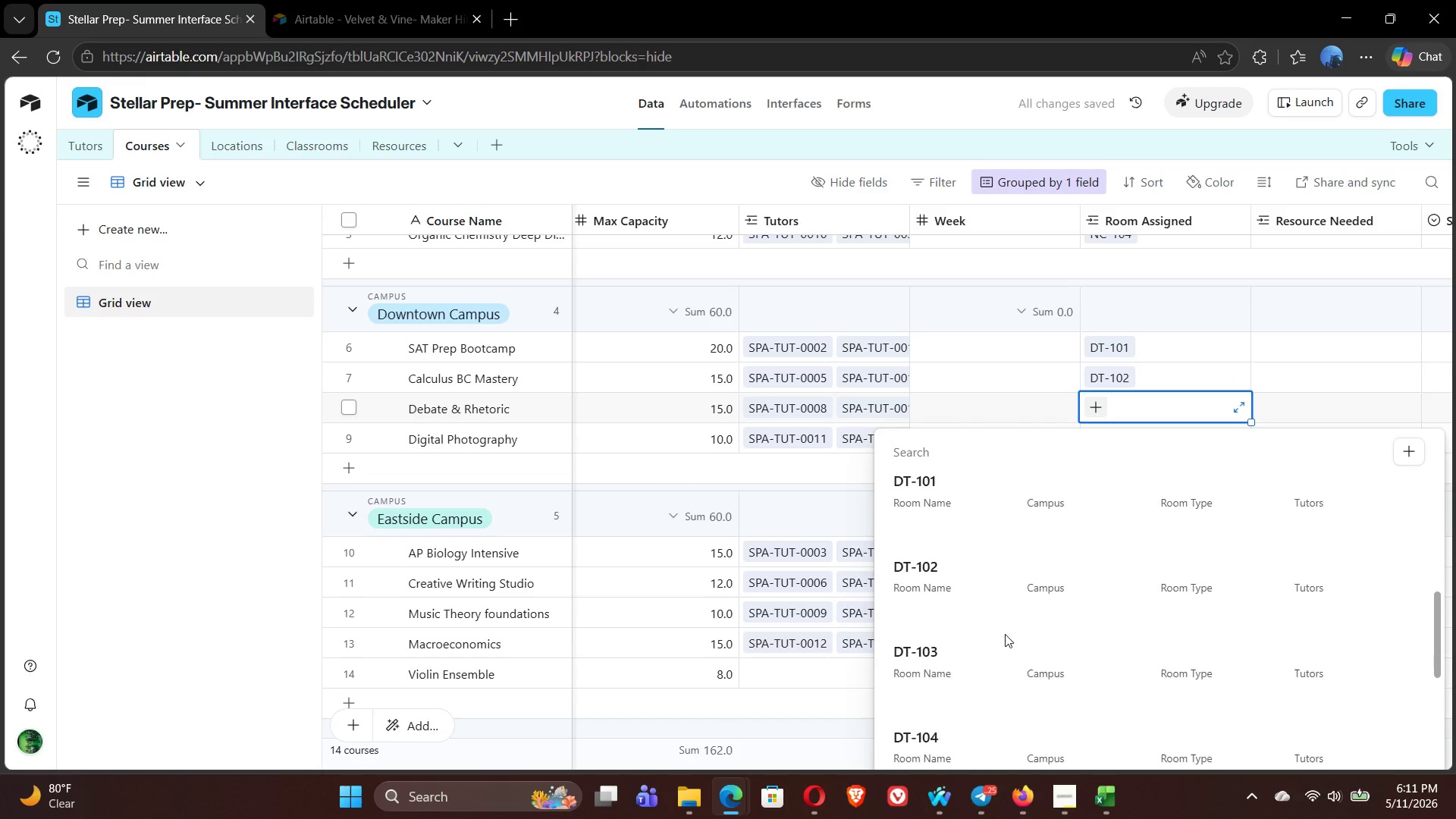 
left_click([935, 634])
 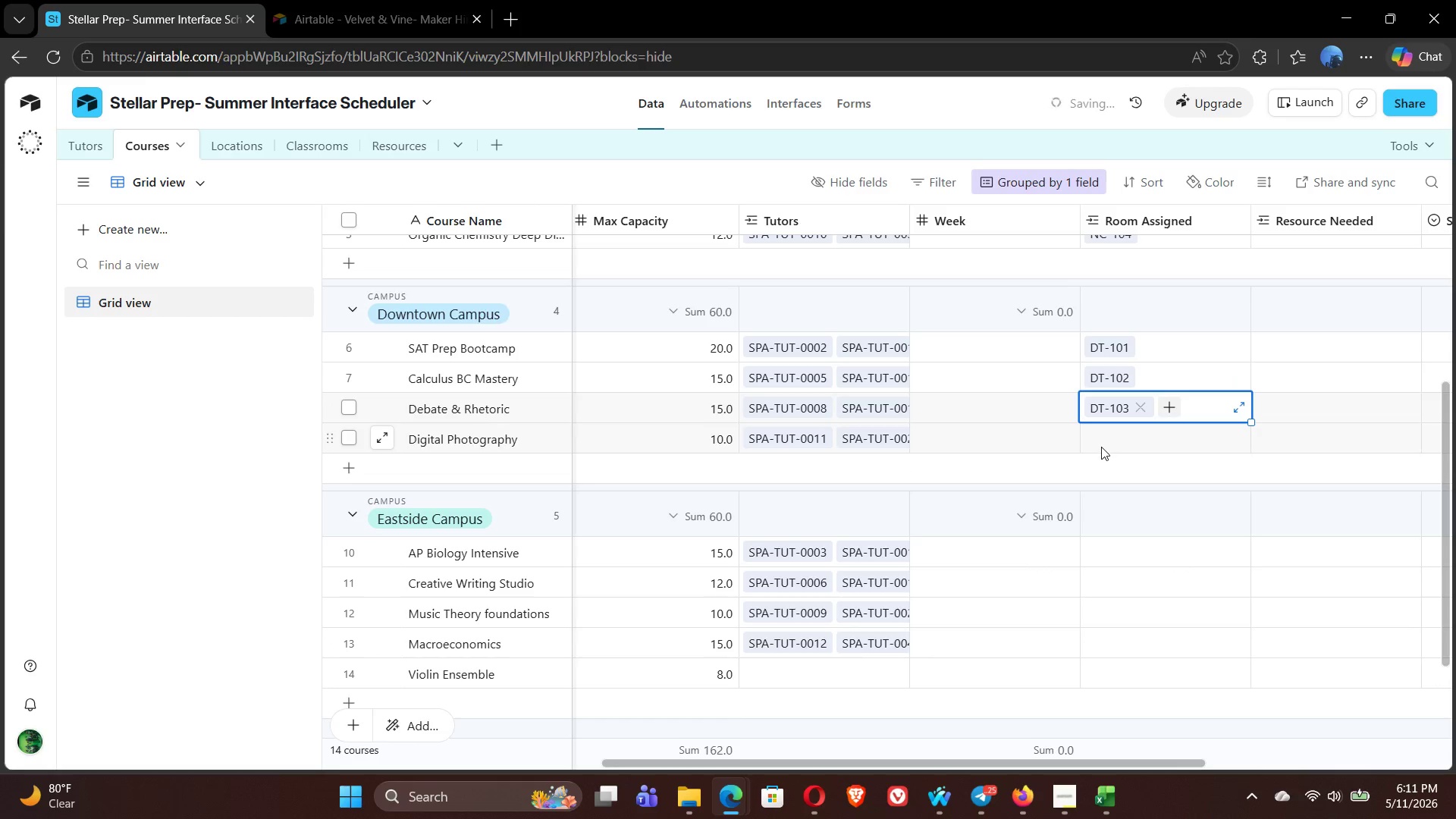 
left_click([1101, 445])
 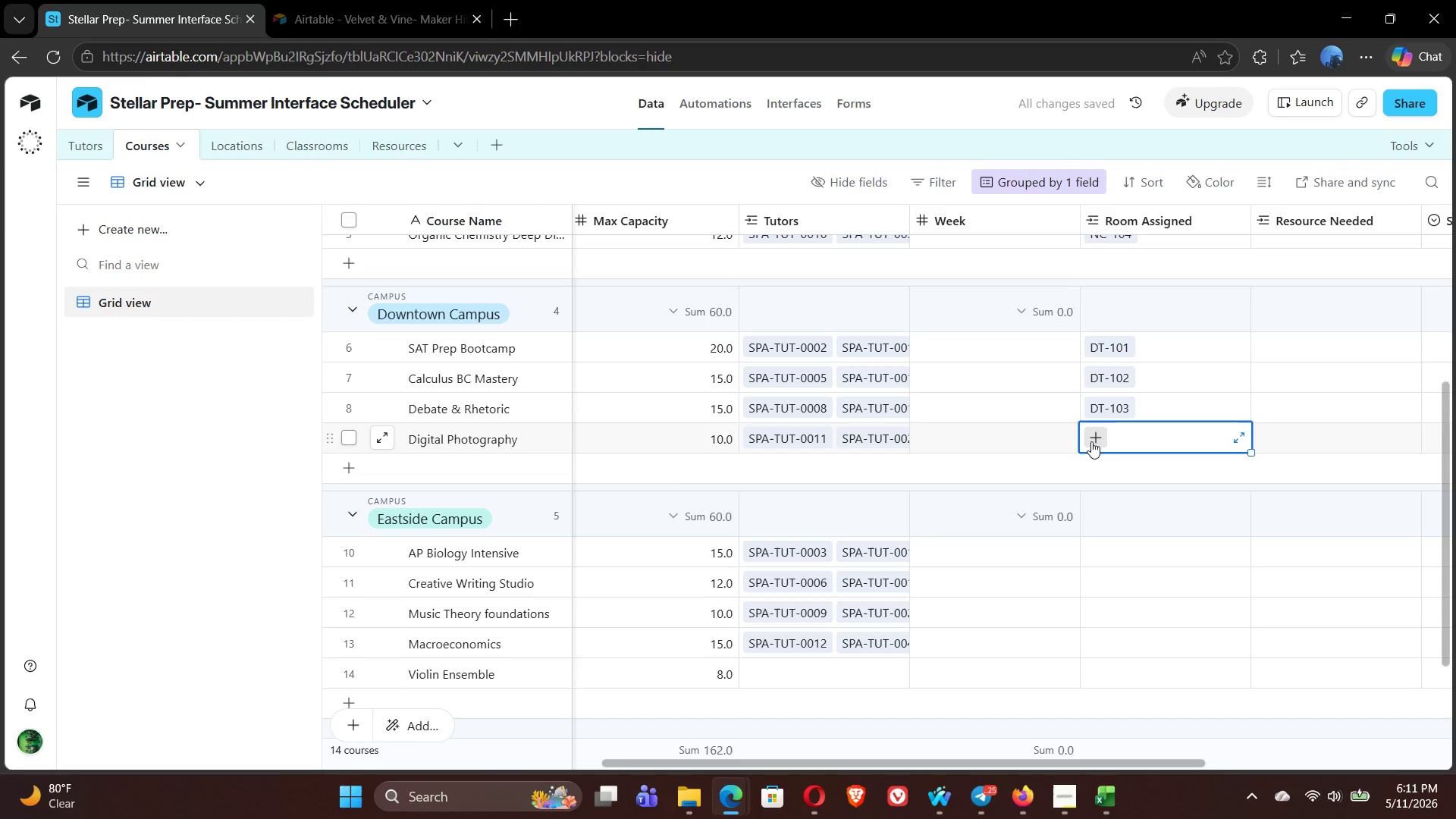 
left_click([1091, 441])
 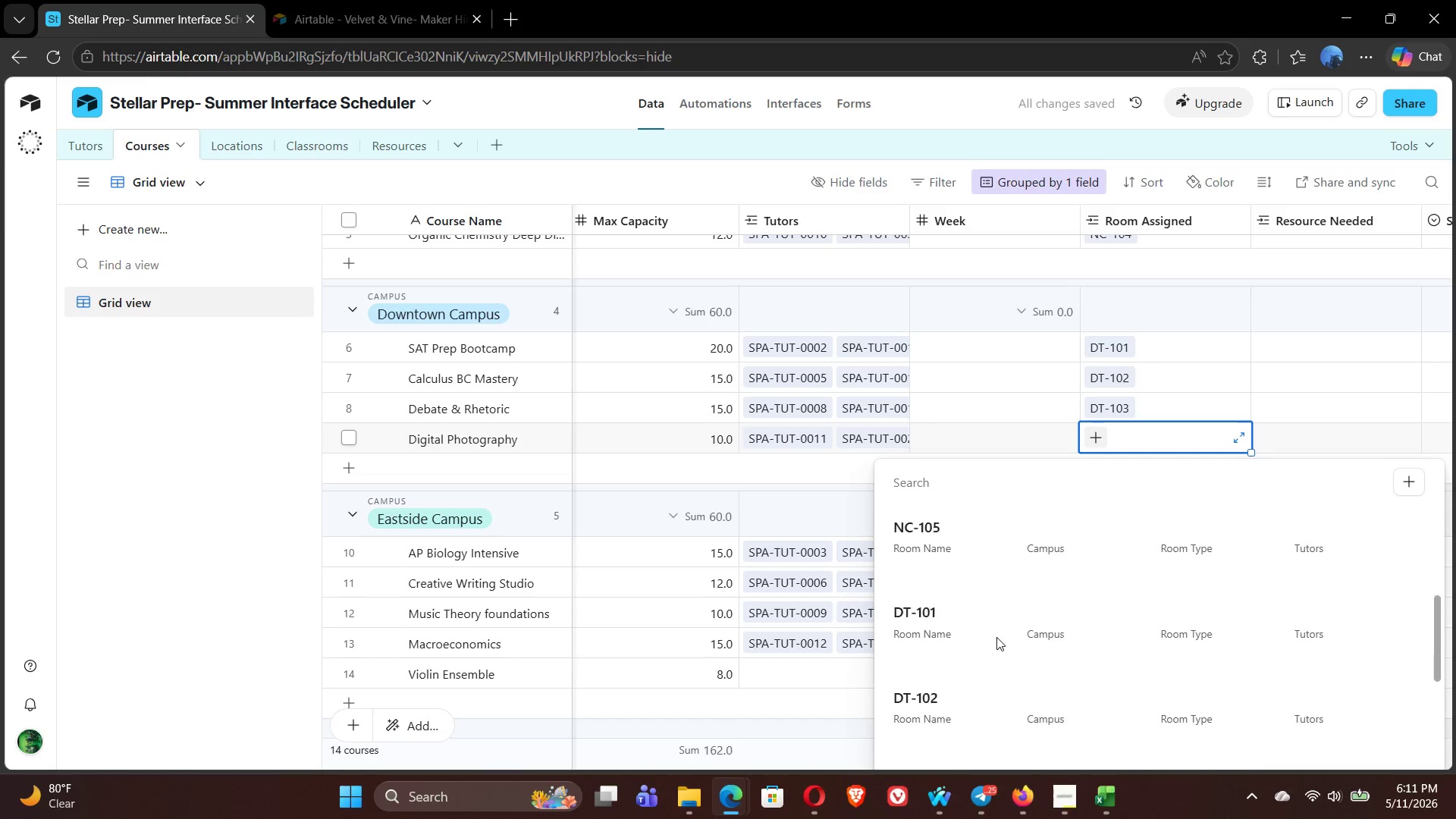 
wait(5.98)
 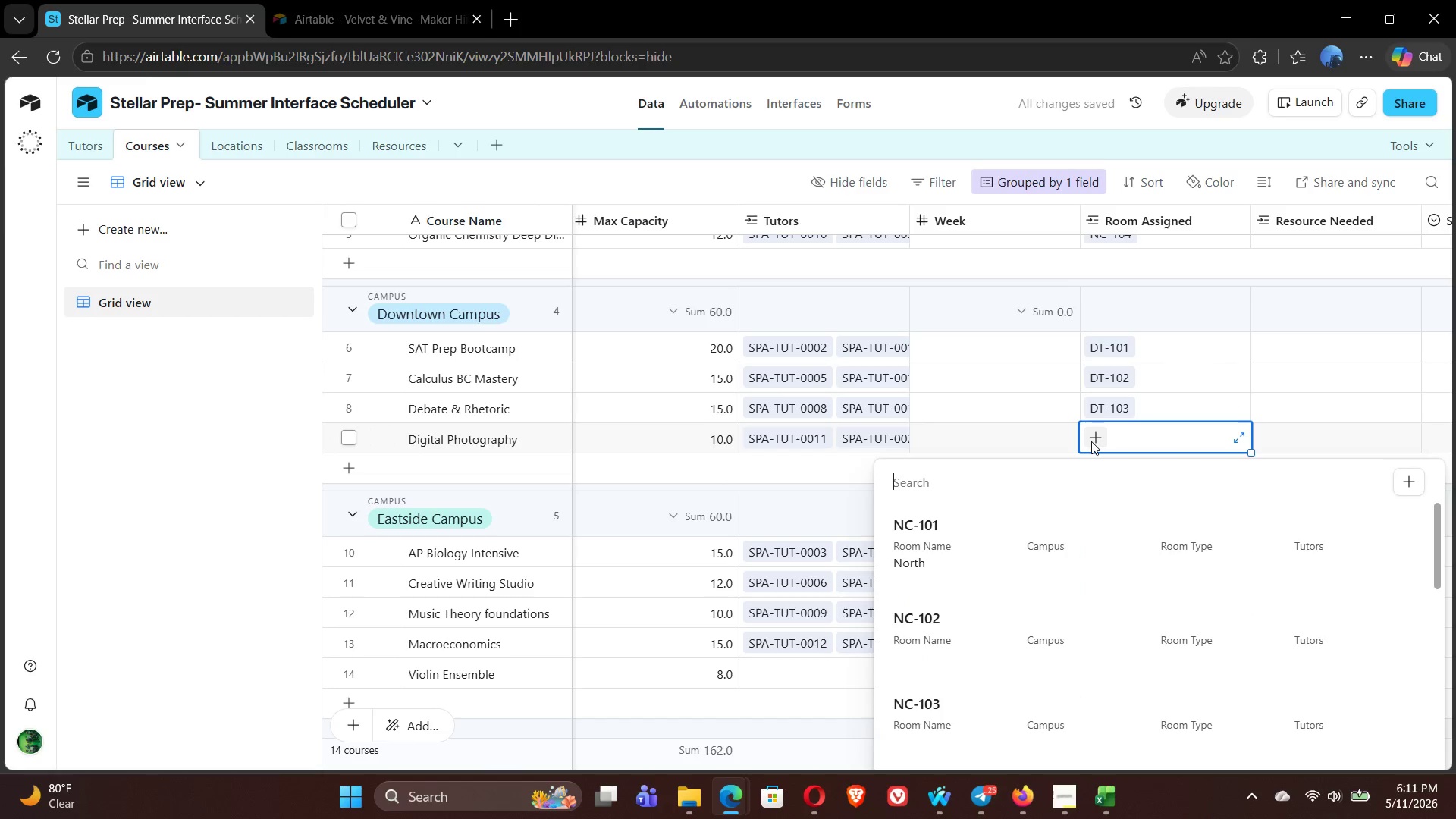 
left_click([929, 684])
 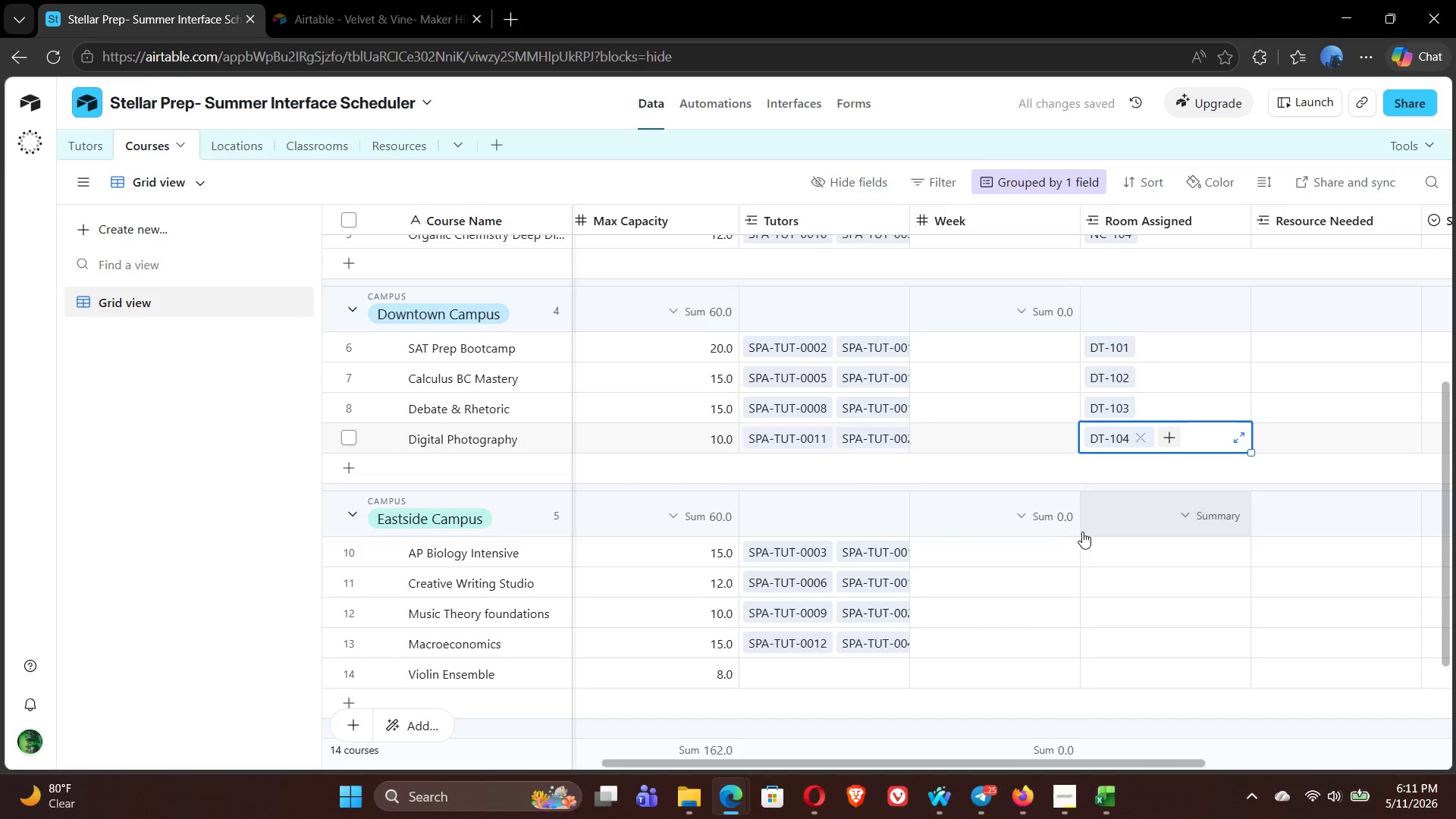 
left_click([1110, 551])
 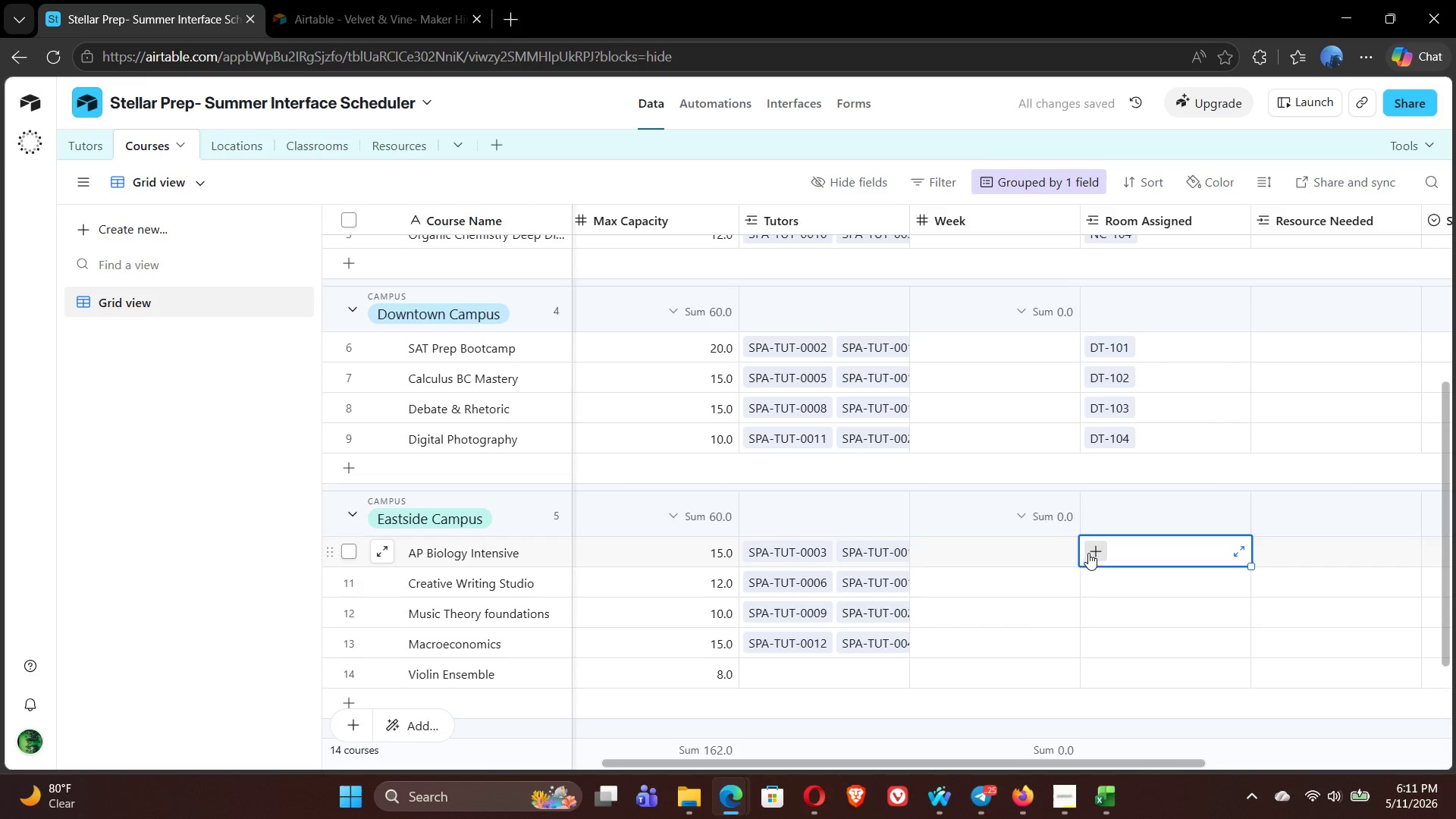 
left_click([1088, 553])
 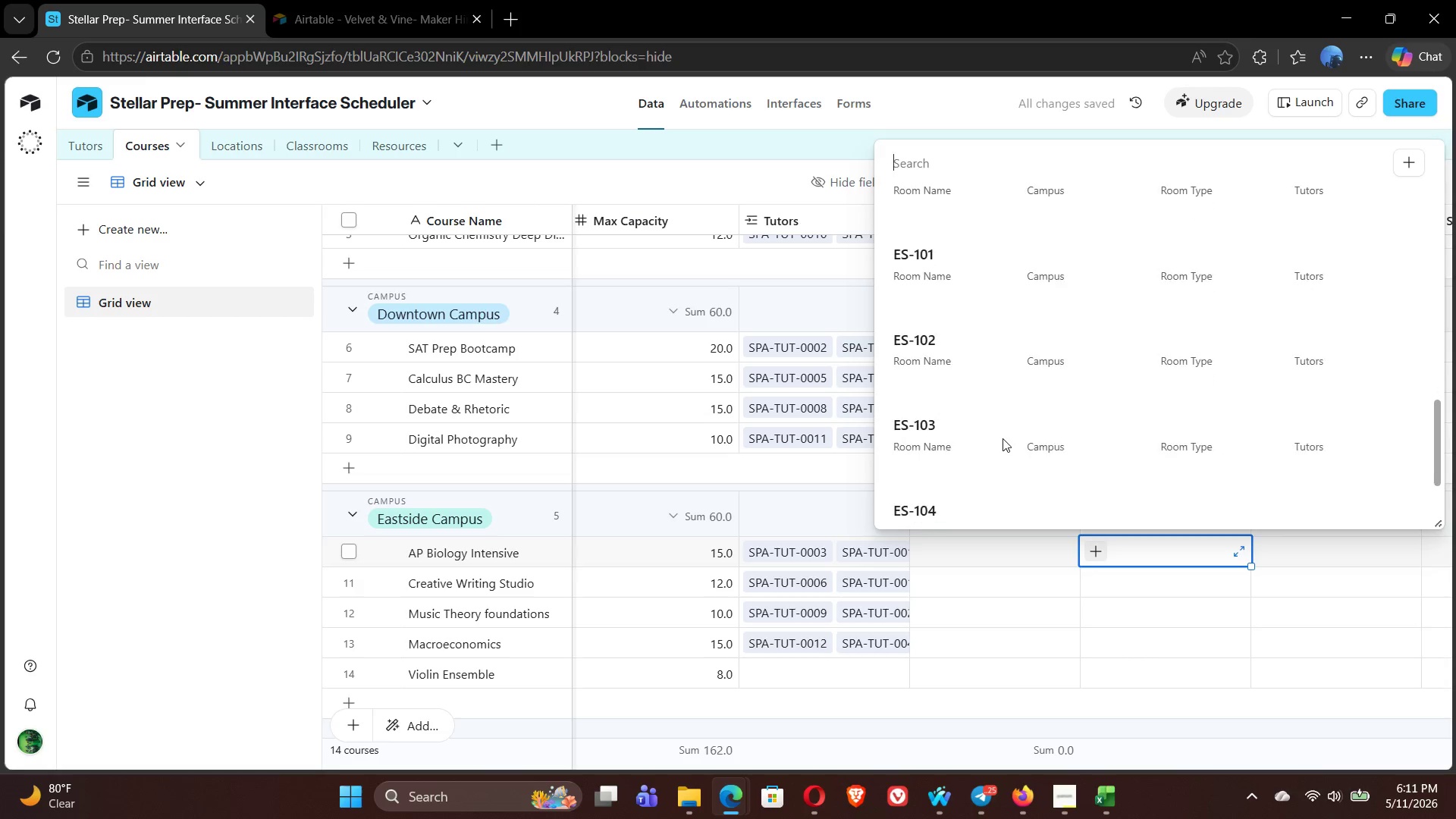 
left_click([941, 263])
 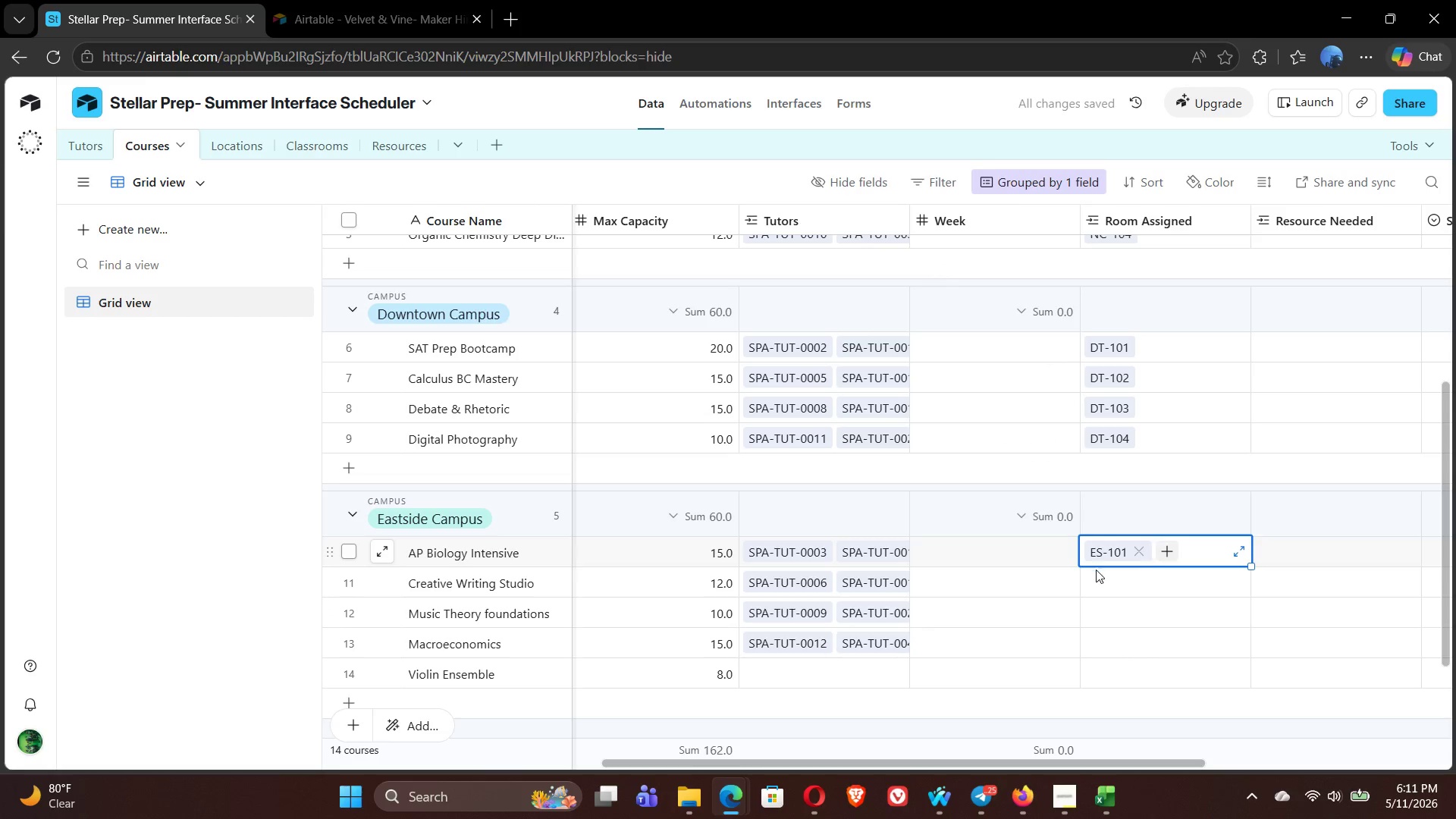 
left_click([1102, 588])
 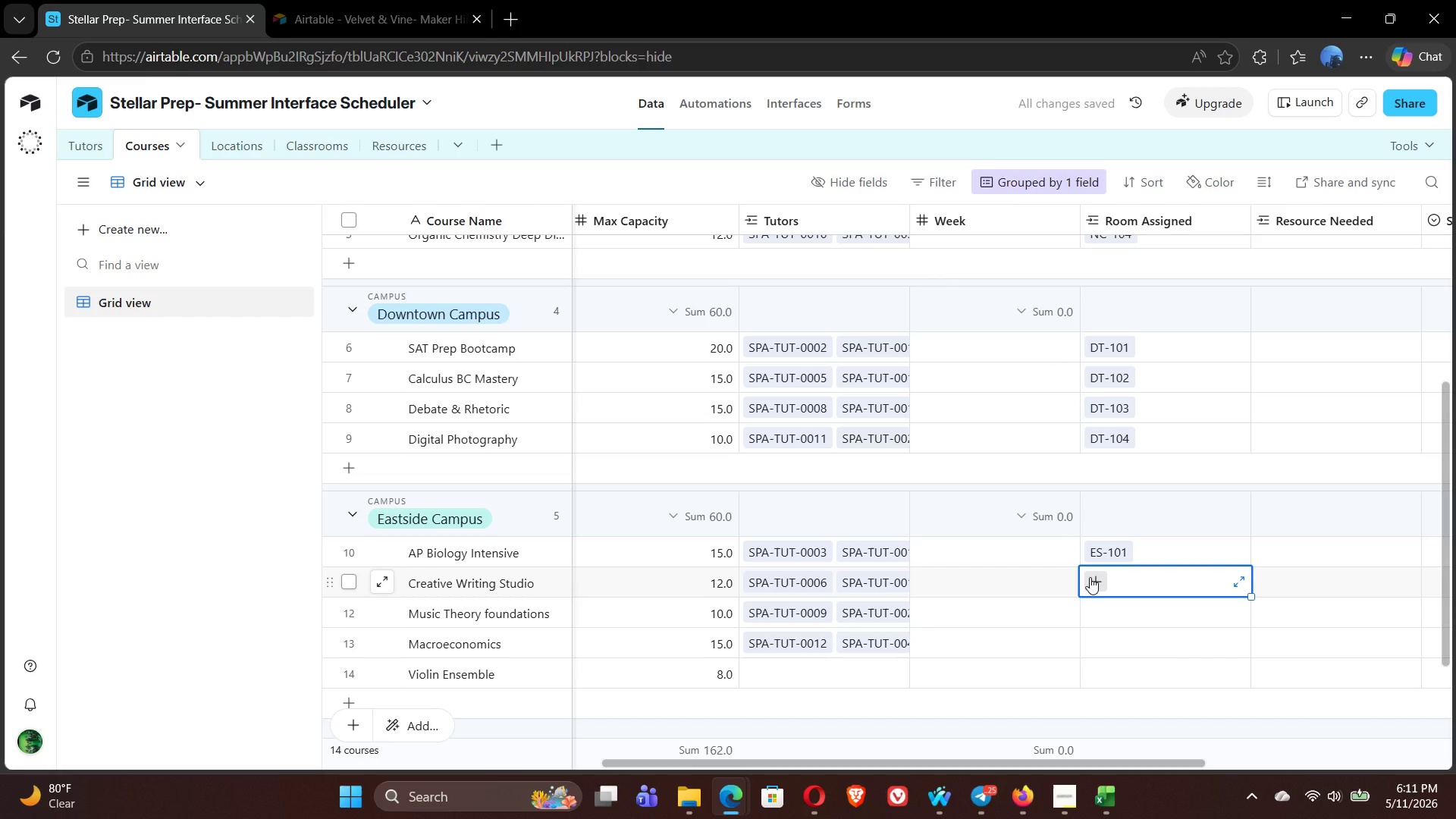 
left_click([1090, 577])
 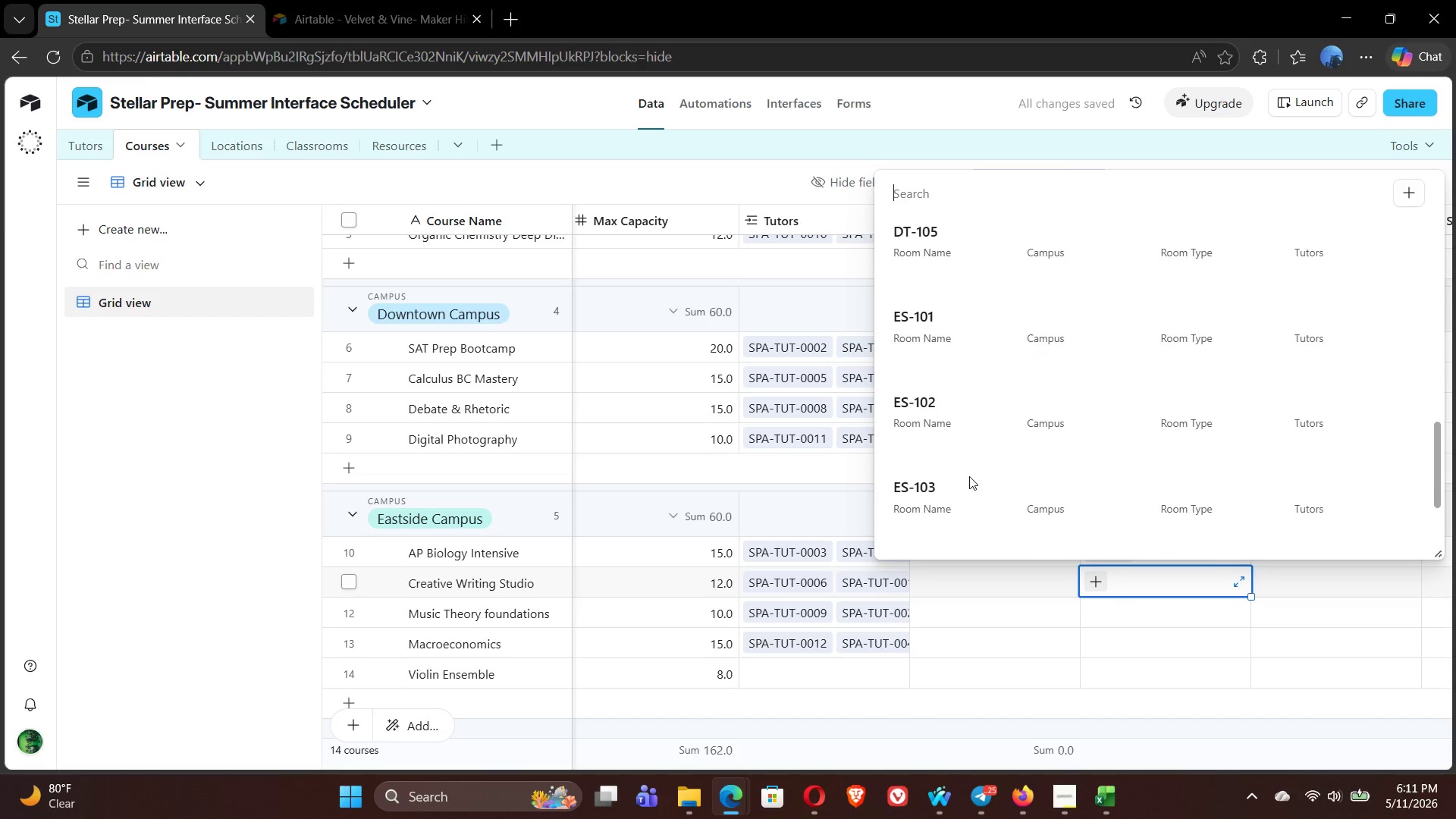 
left_click([934, 414])
 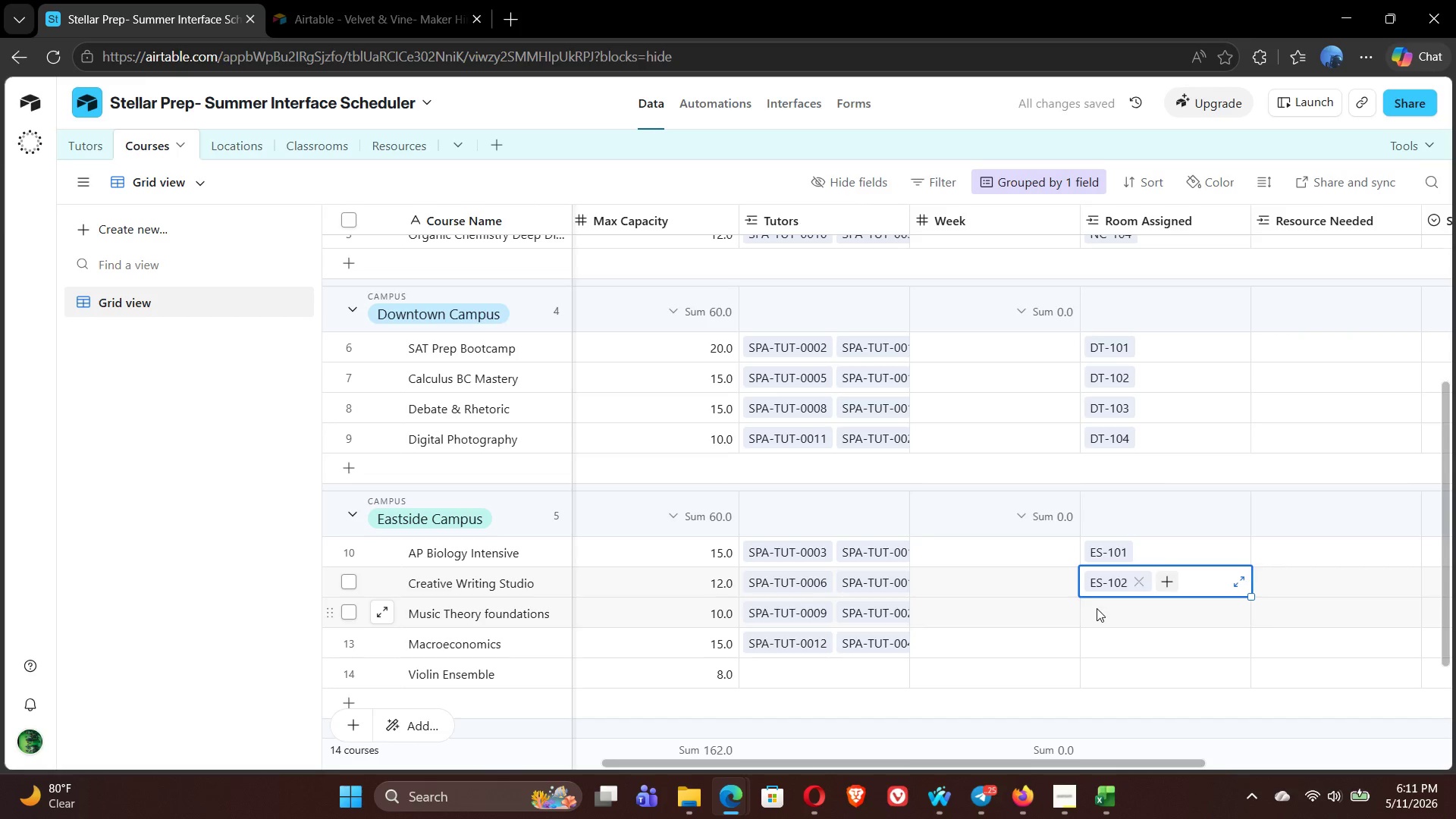 
double_click([1097, 608])
 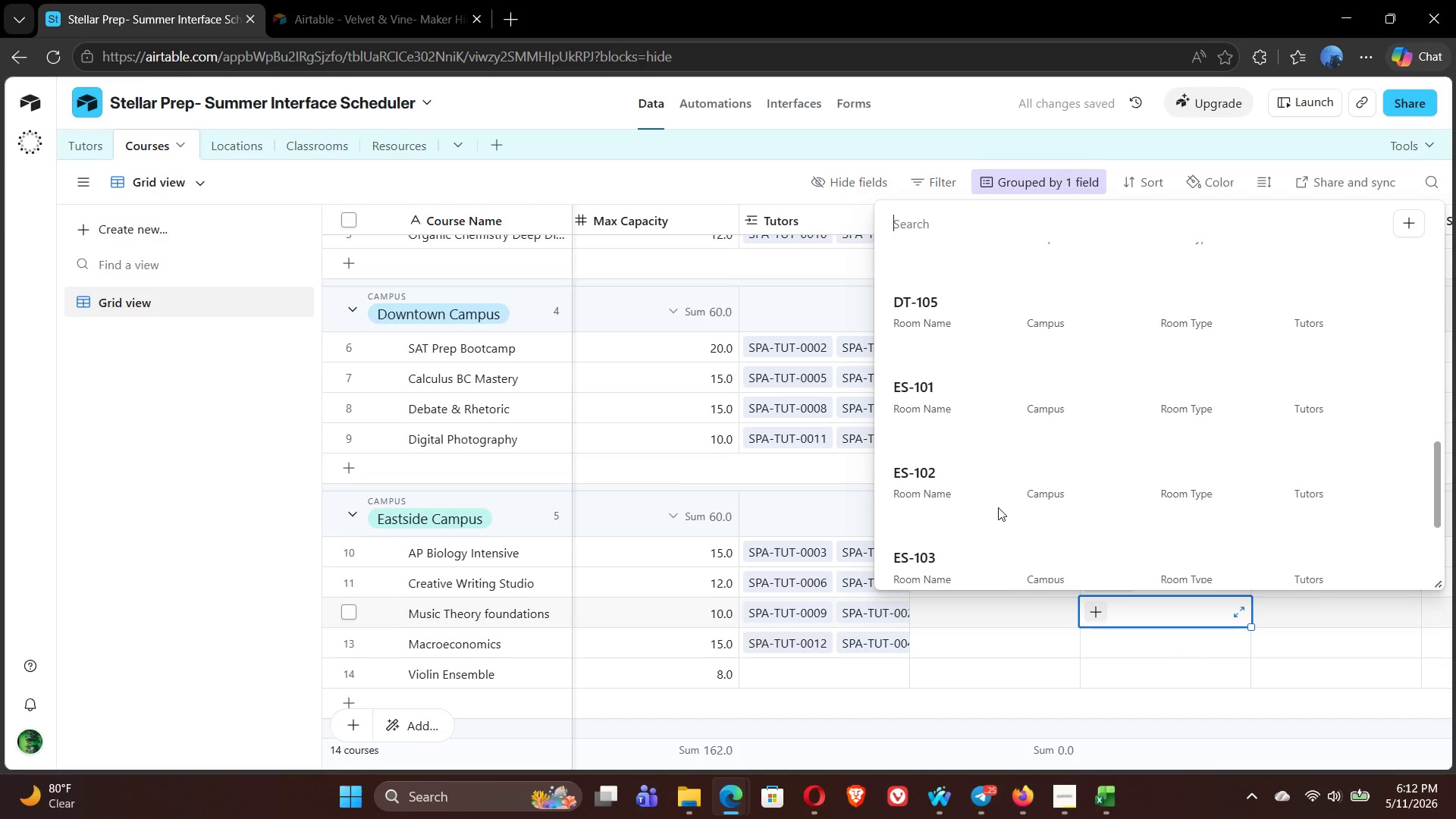 
left_click([934, 554])
 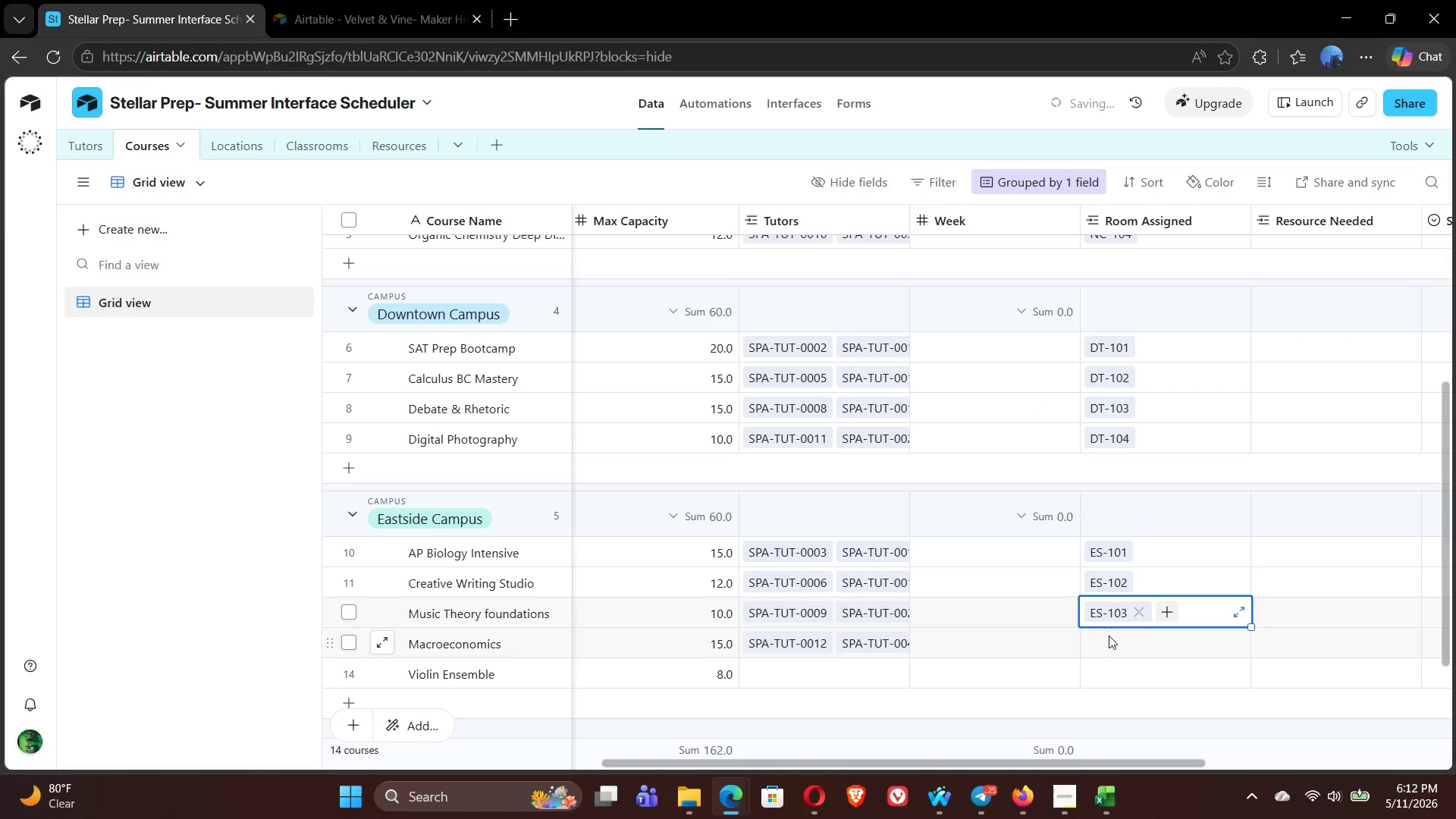 
left_click([1116, 645])
 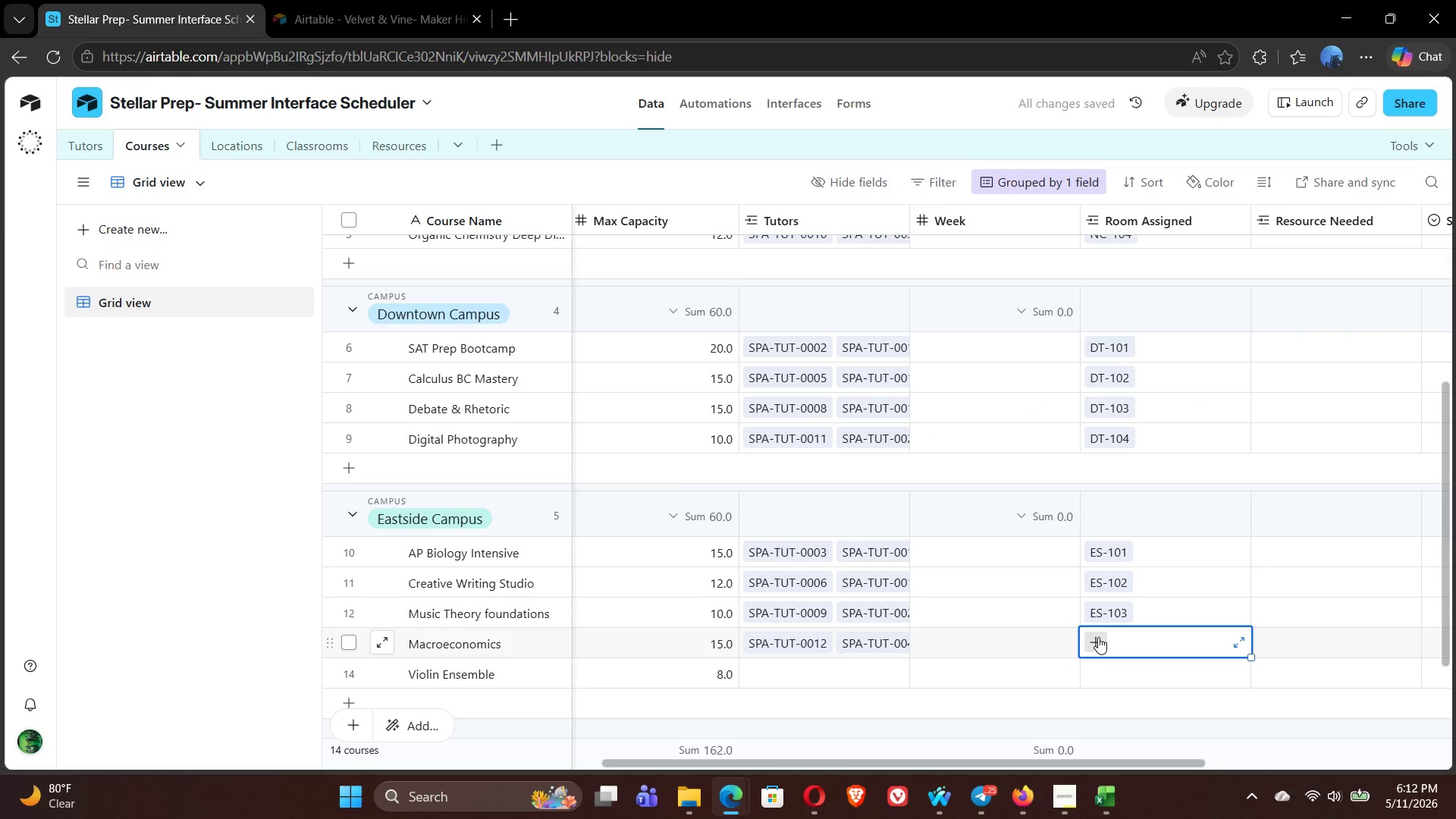 
left_click([1096, 637])
 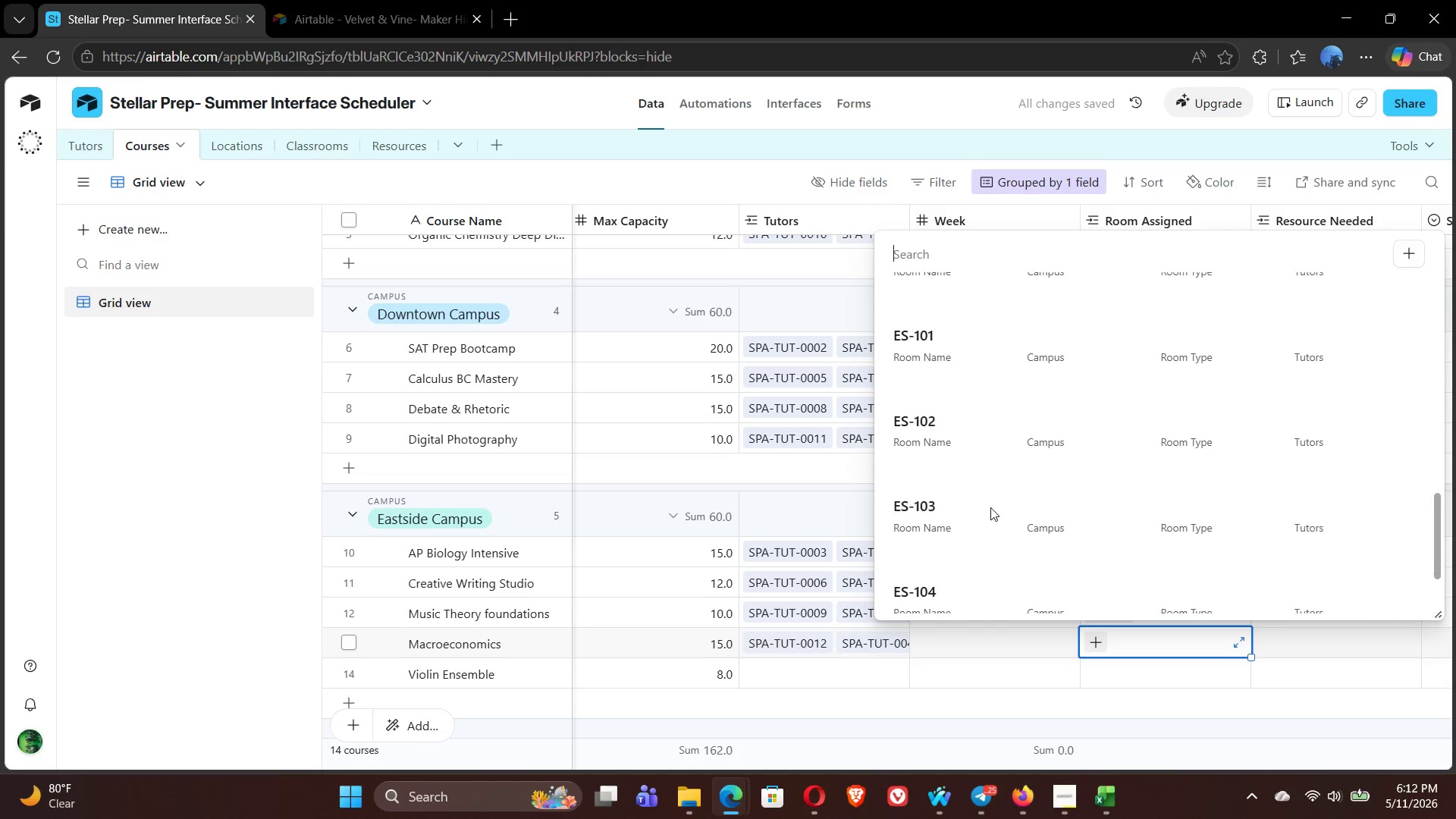 
wait(5.28)
 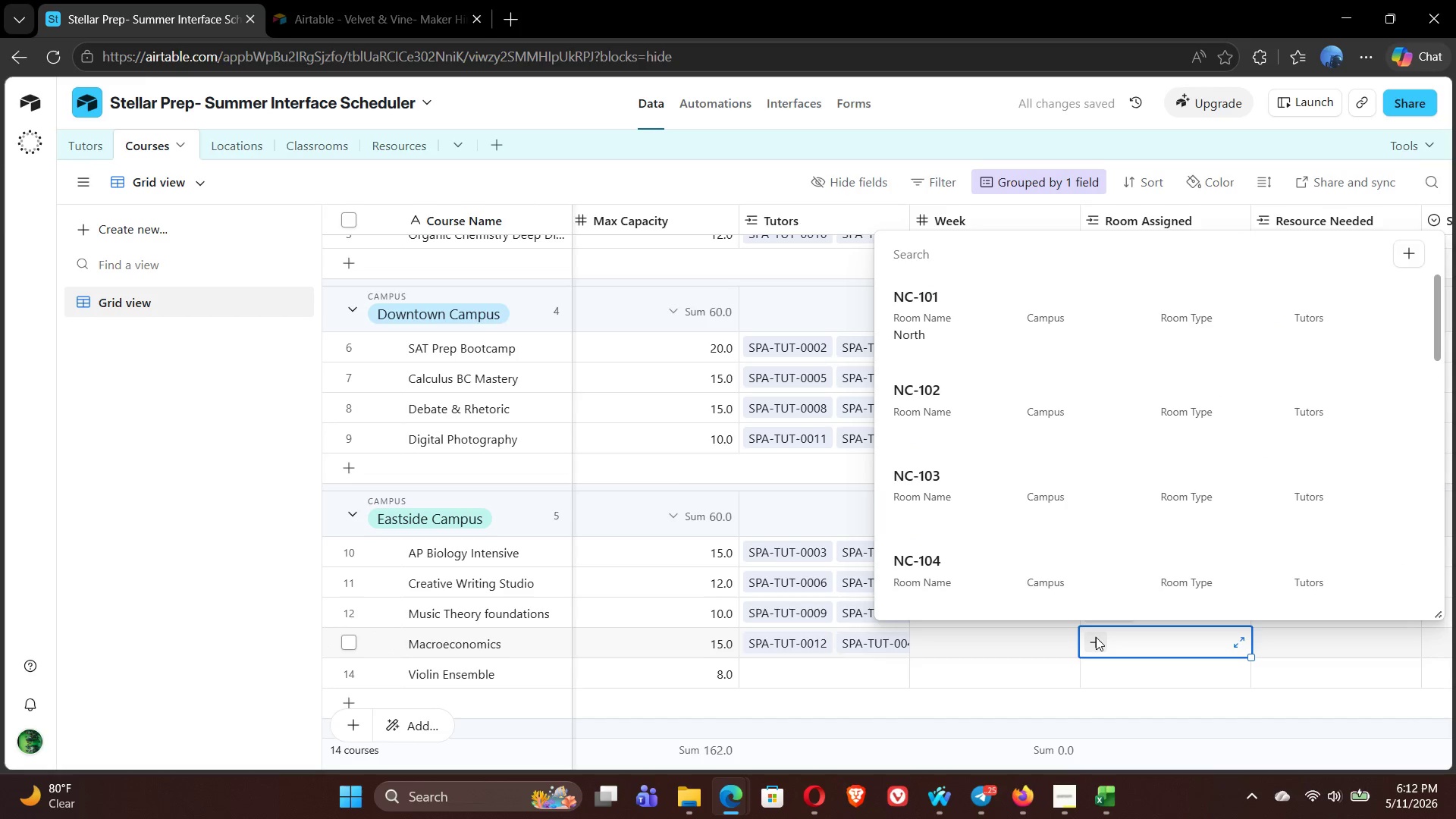 
left_click([931, 500])
 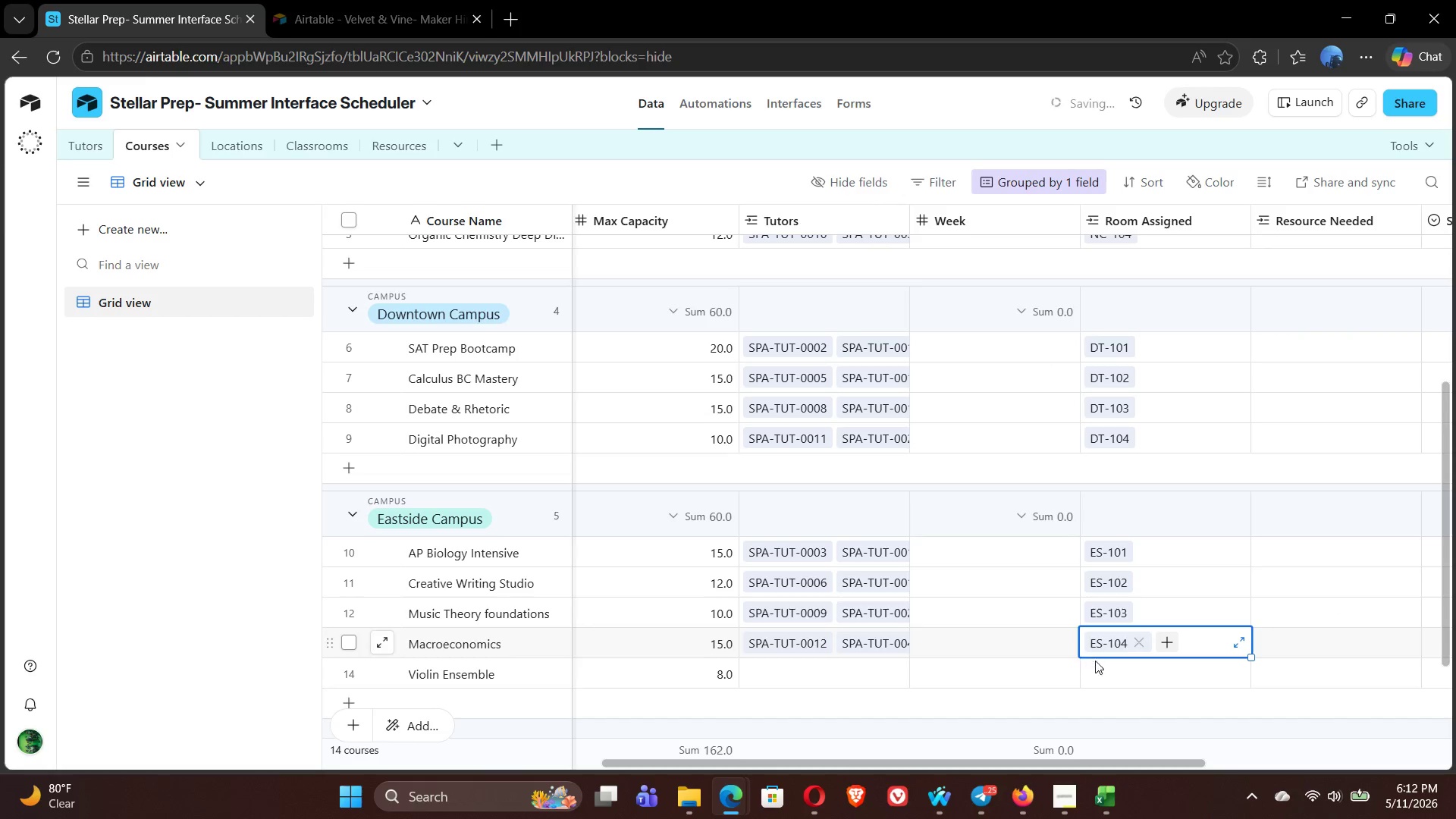 
left_click([1100, 669])
 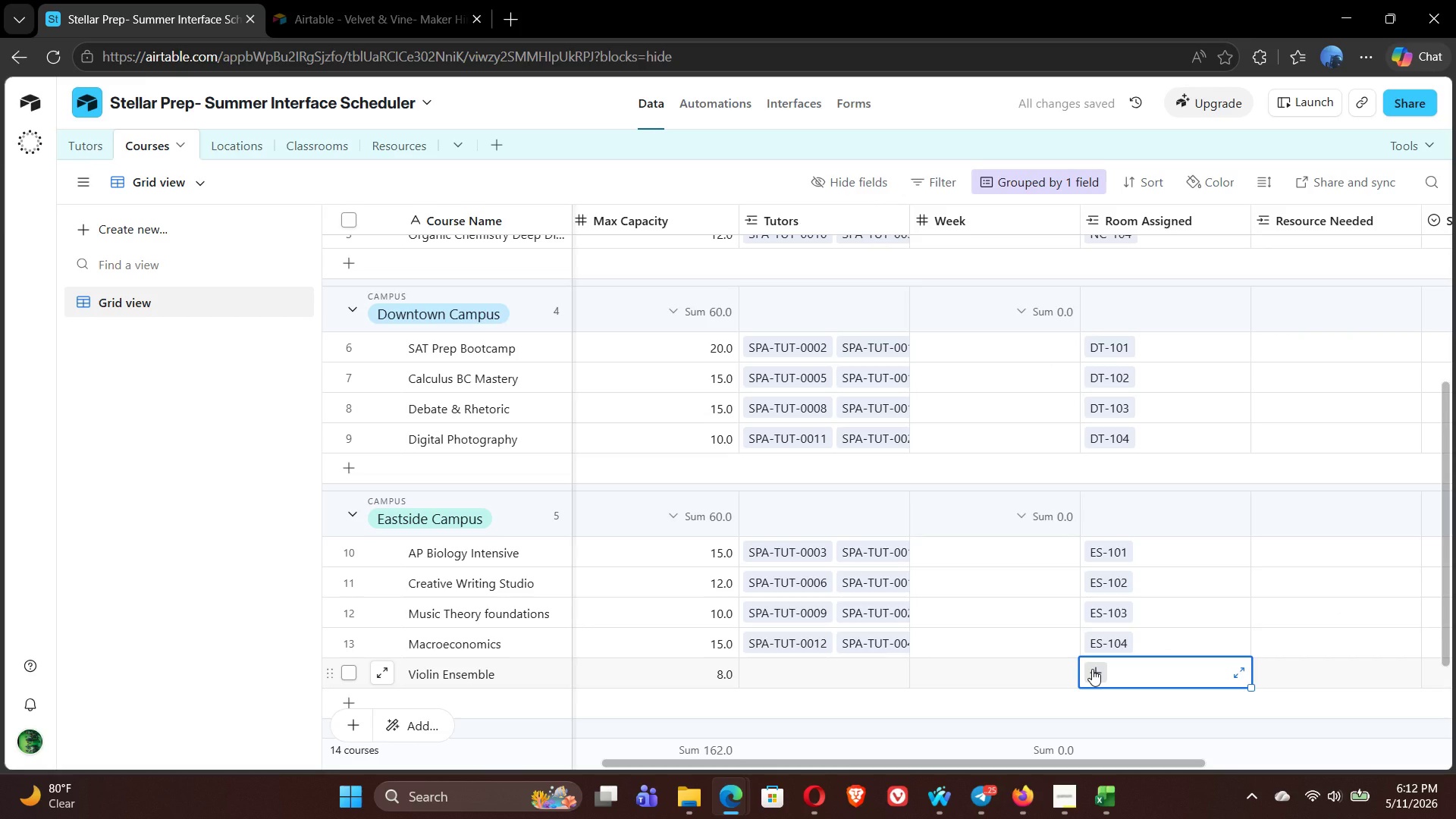 
left_click([1092, 669])
 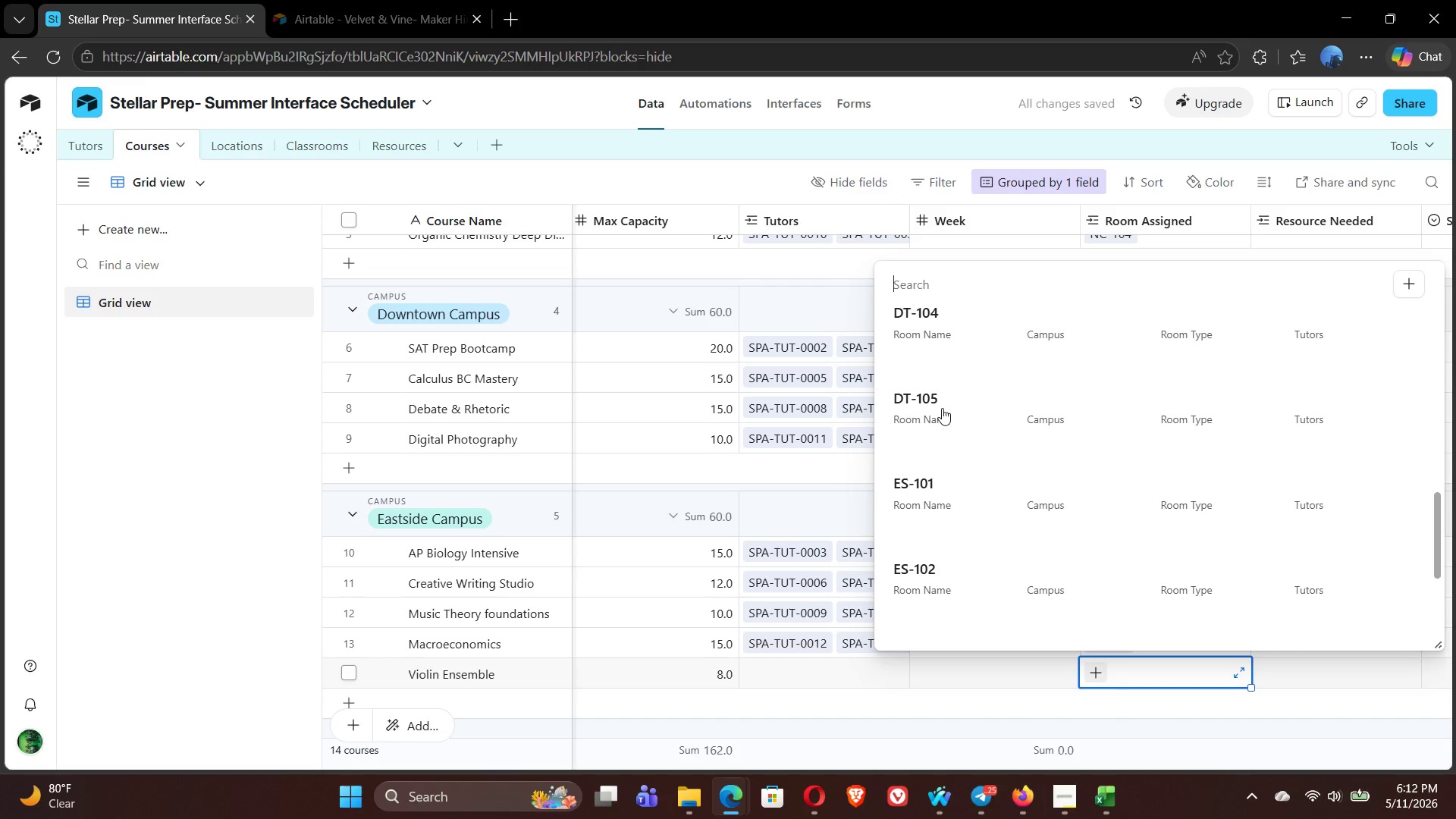 
wait(5.78)
 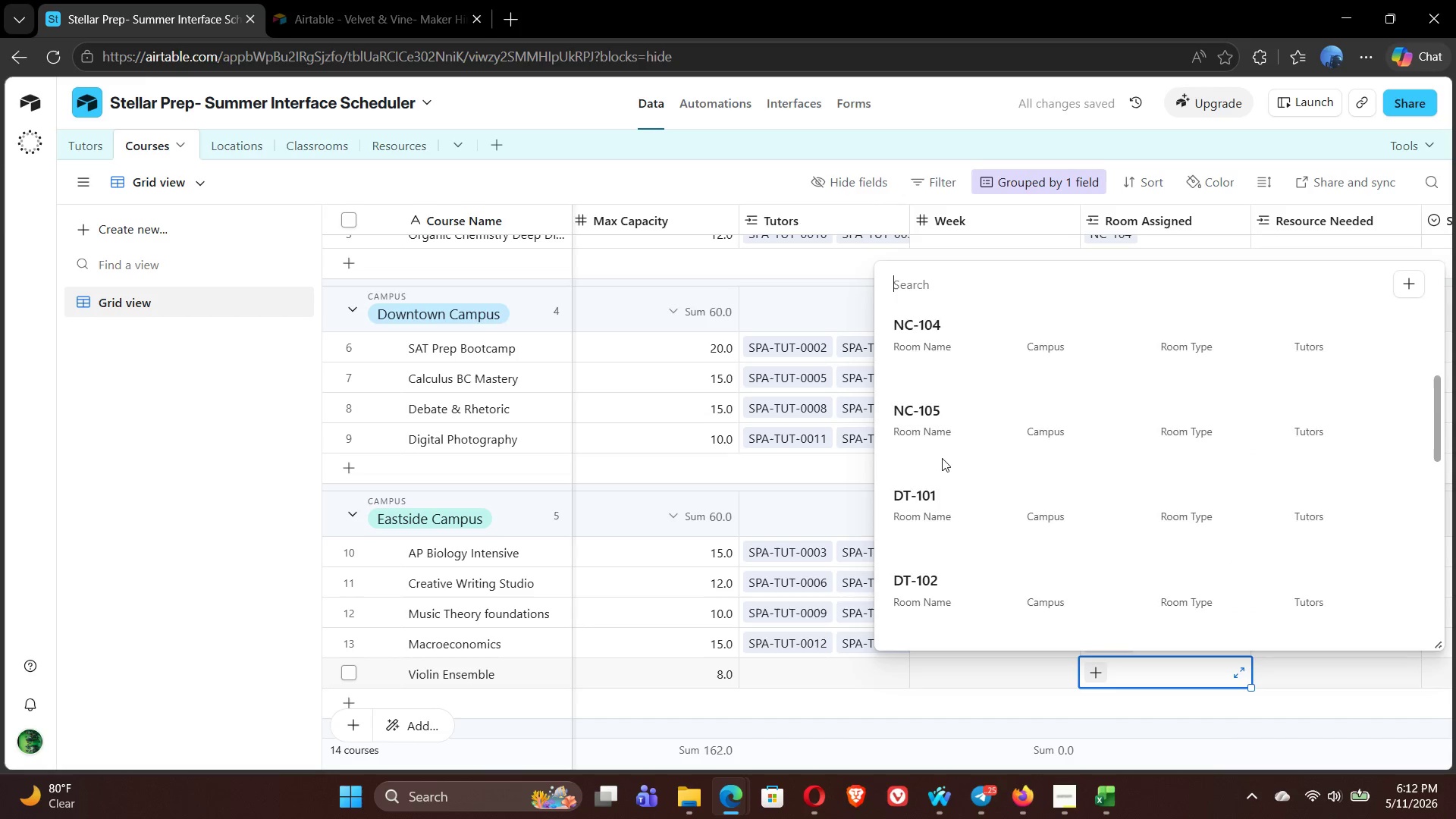 
left_click([942, 408])
 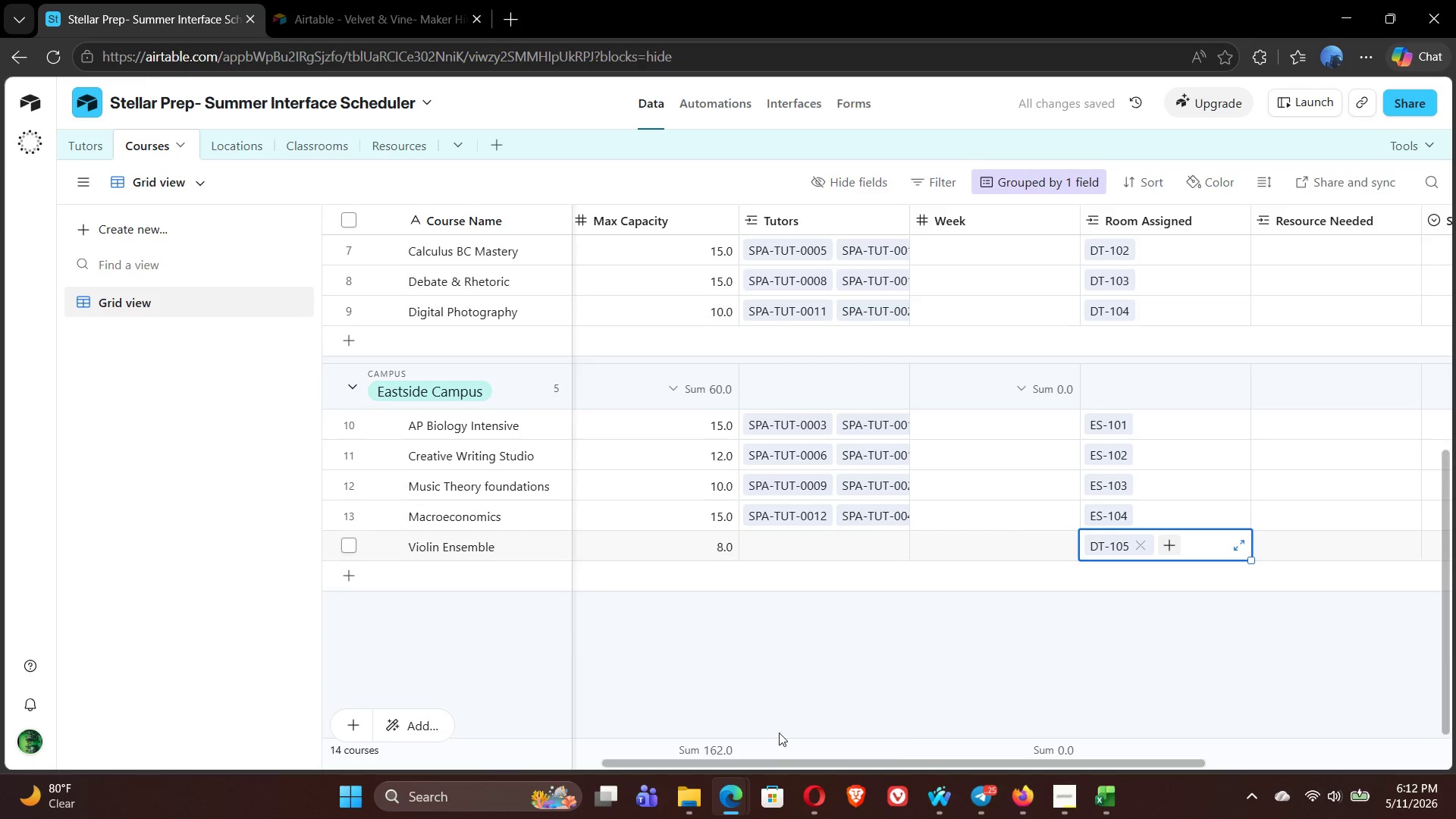 
left_click([736, 672])
 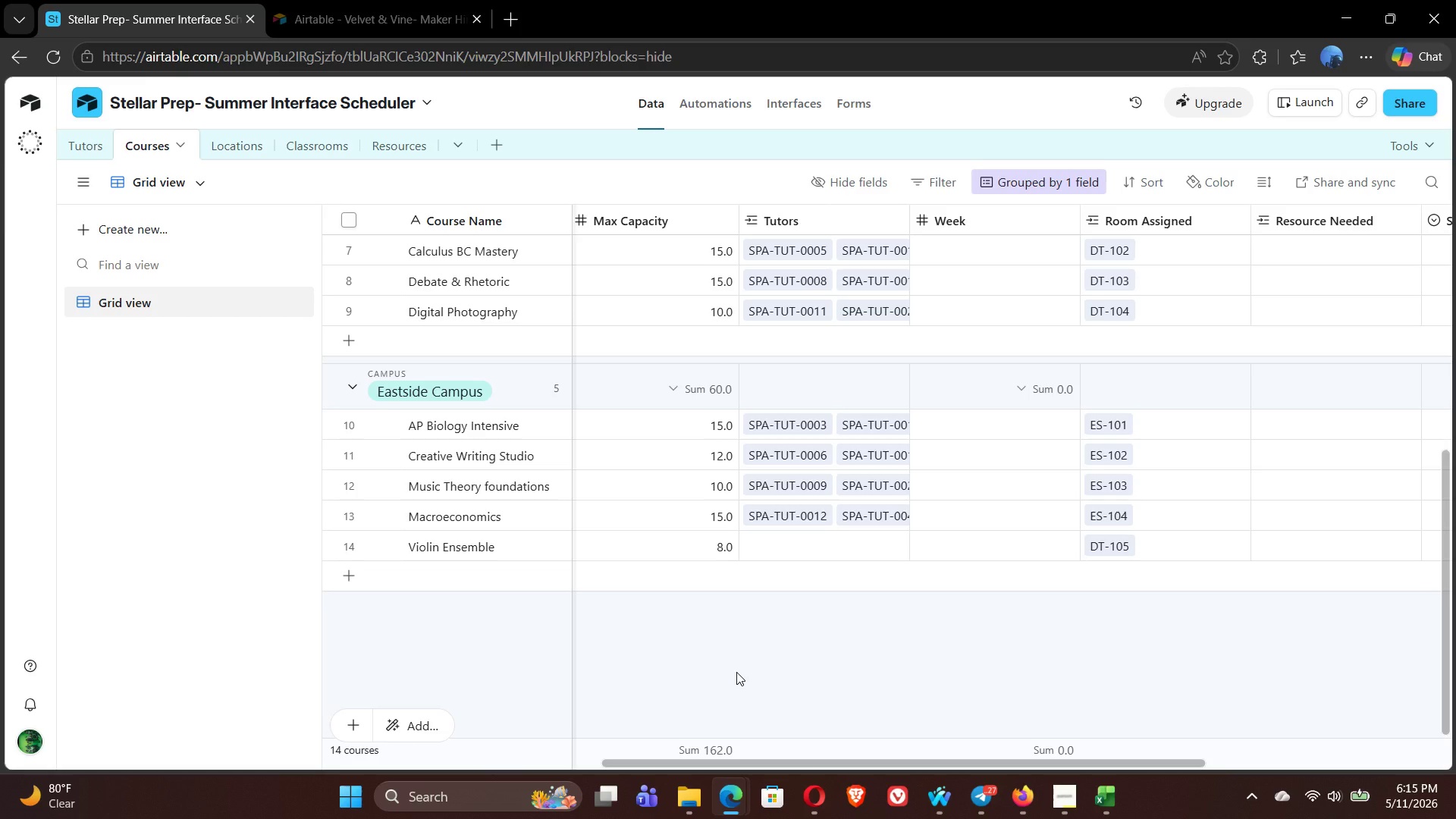 
wait(163.97)
 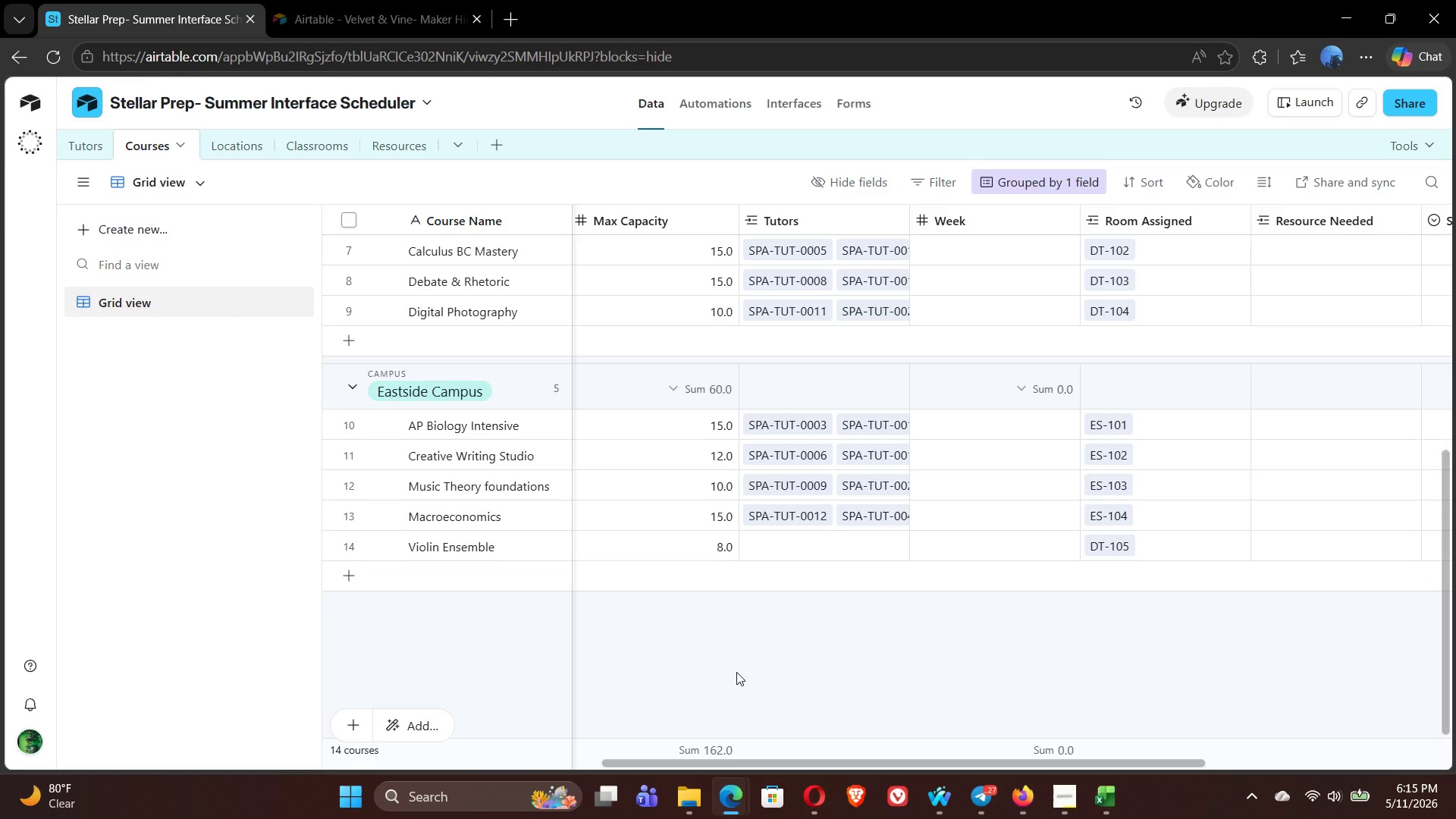 
left_click([83, 147])
 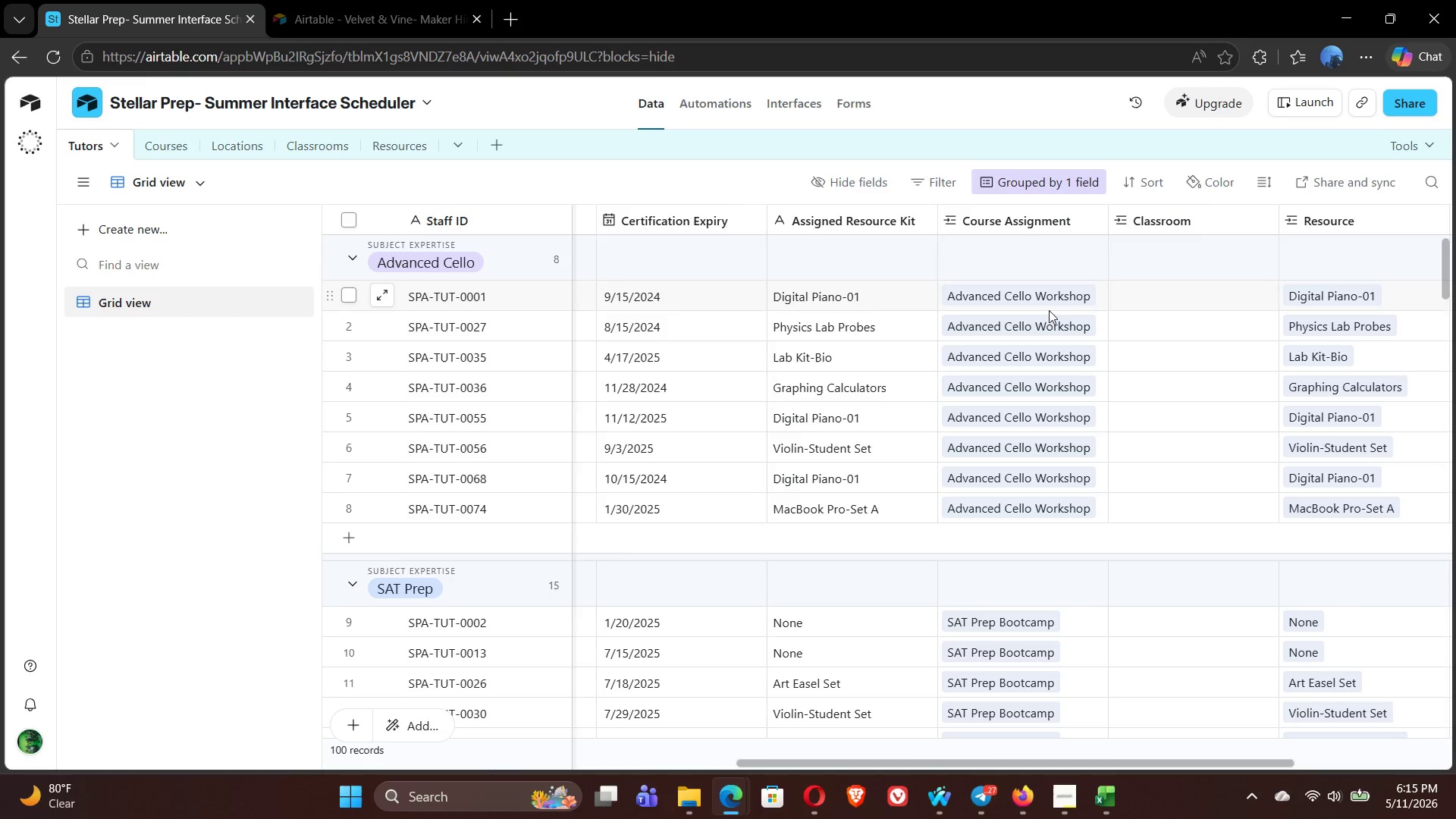 
left_click([1028, 184])
 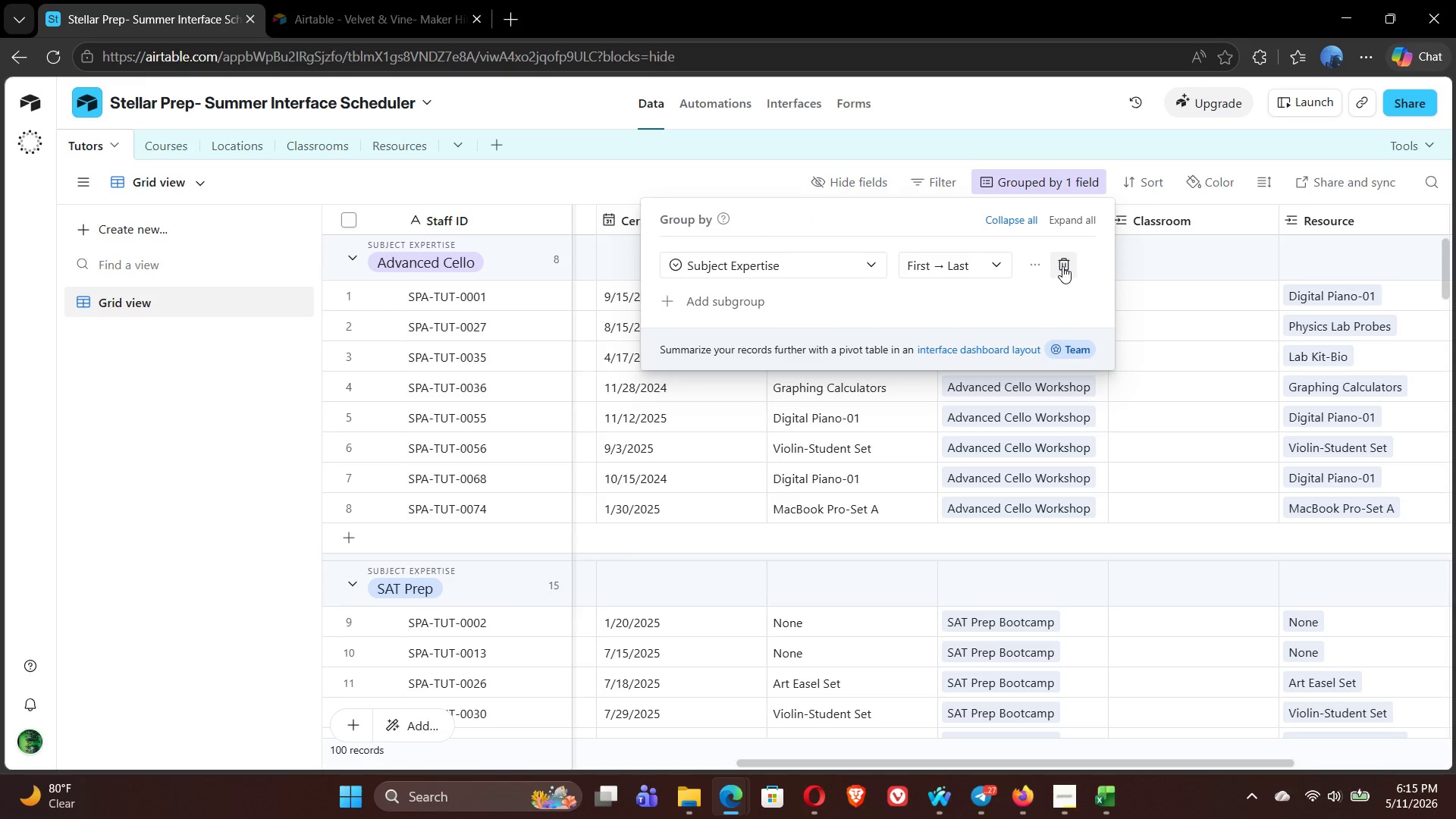 
left_click([1063, 266])
 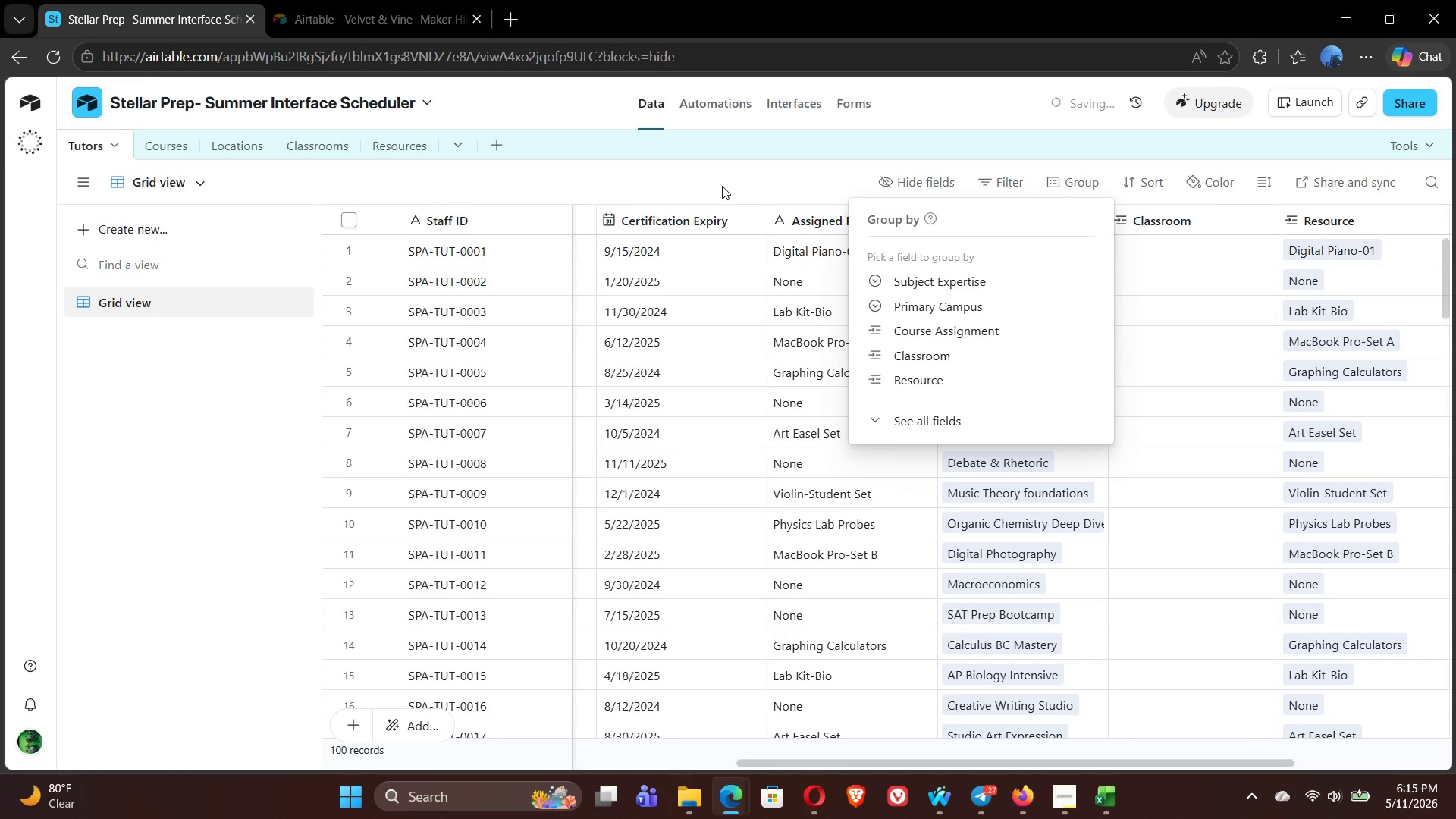 
left_click([720, 184])
 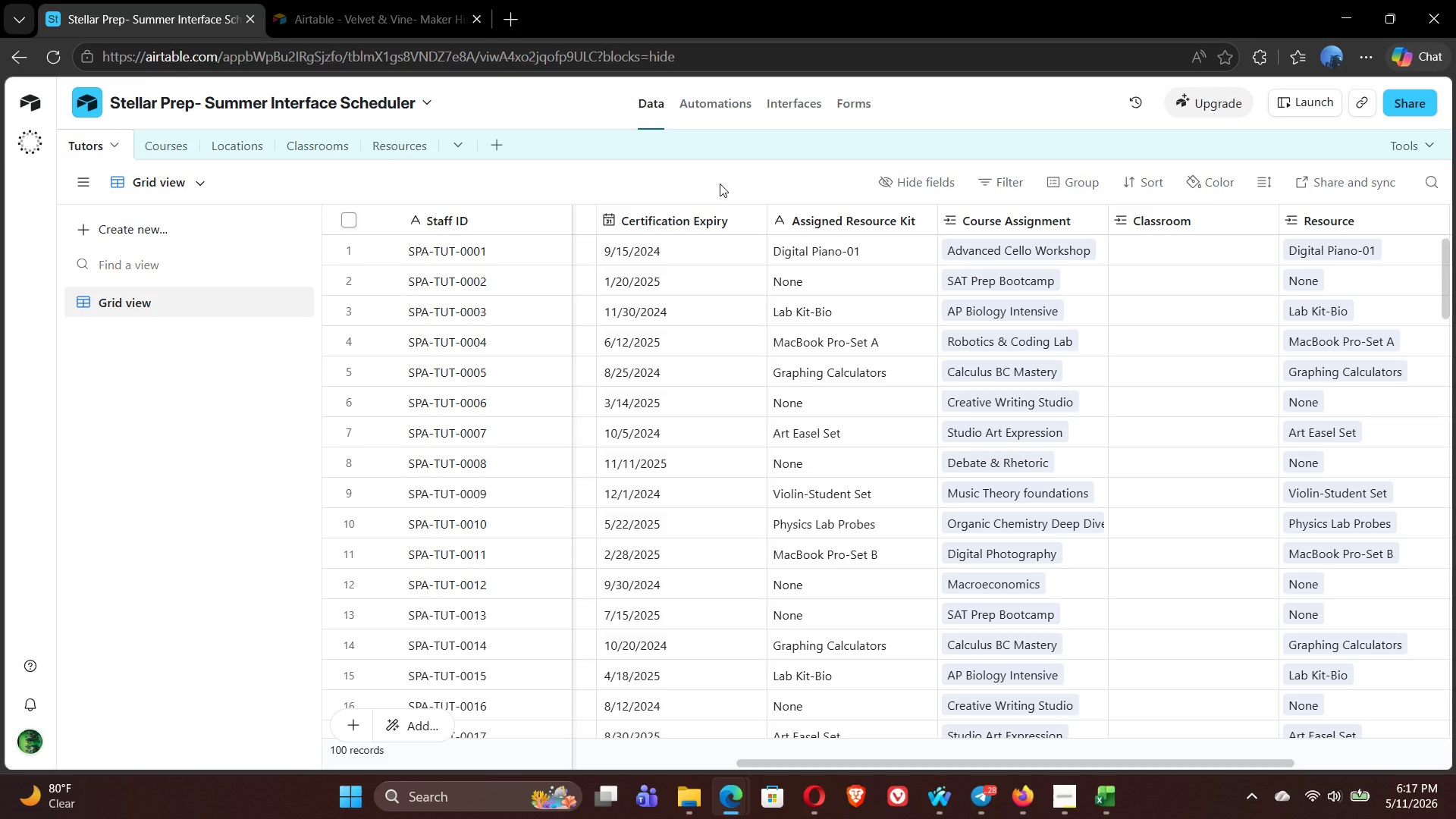 
wait(167.06)
 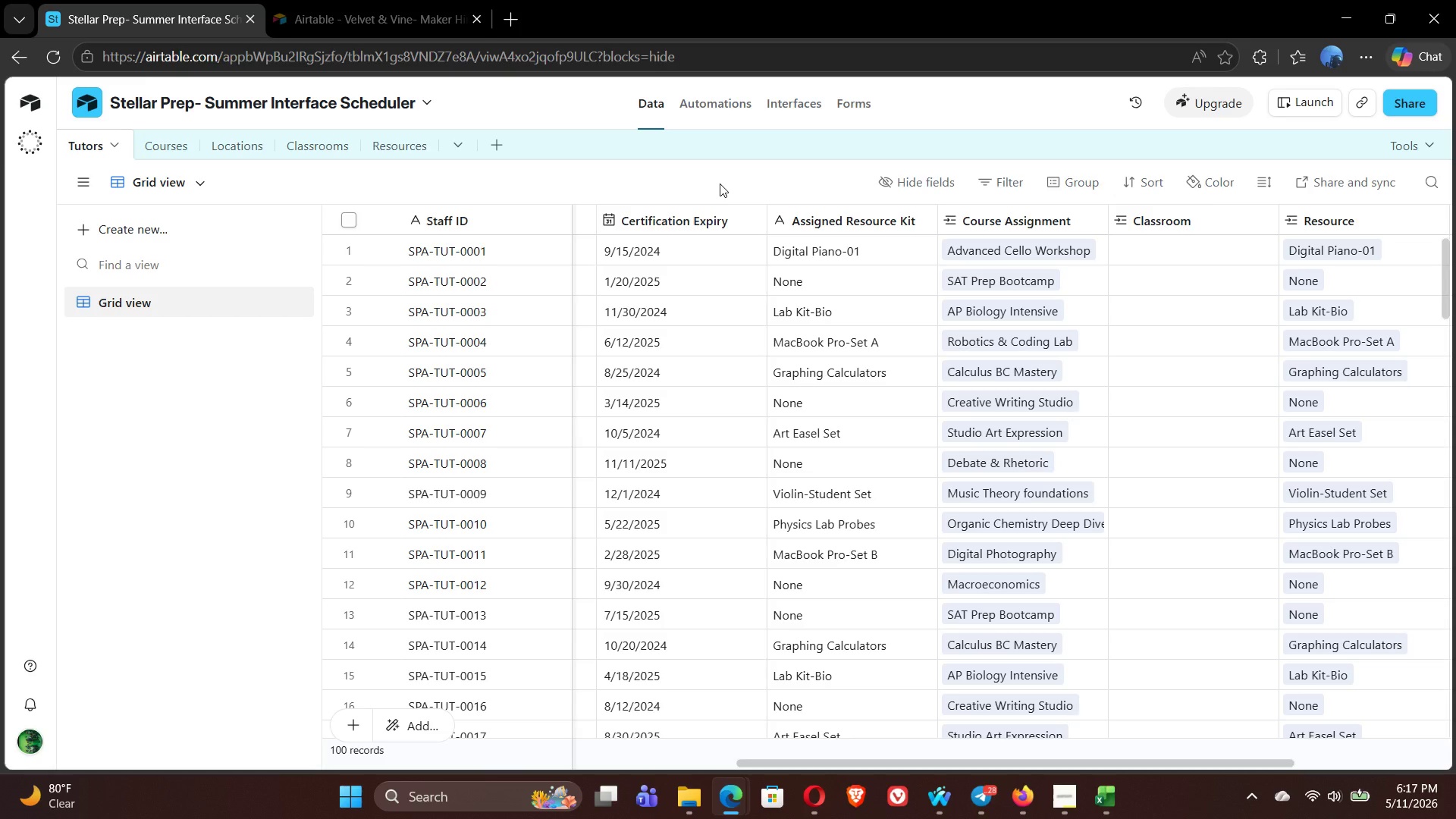 
left_click([1354, 217])
 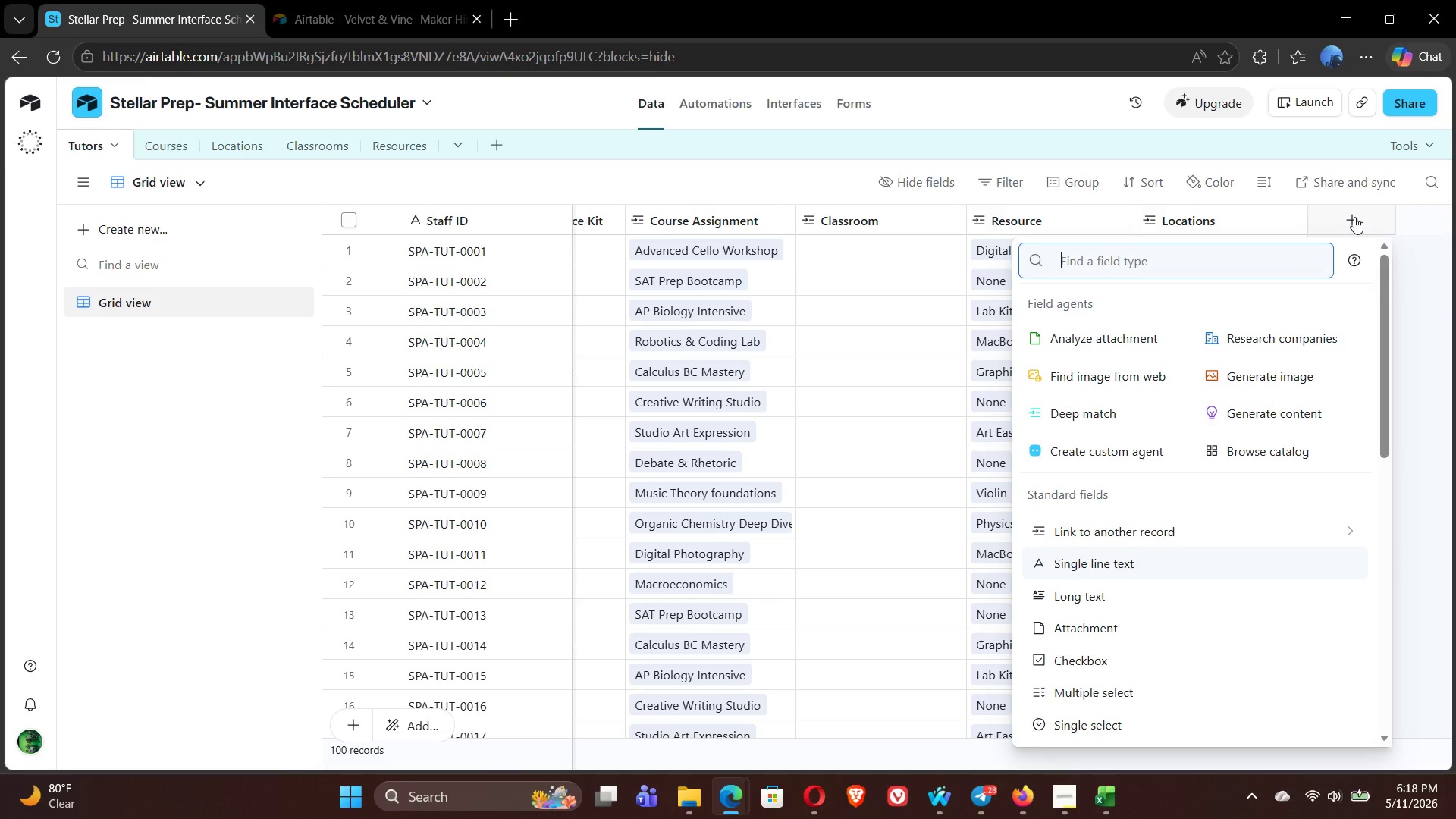 
type(for)
 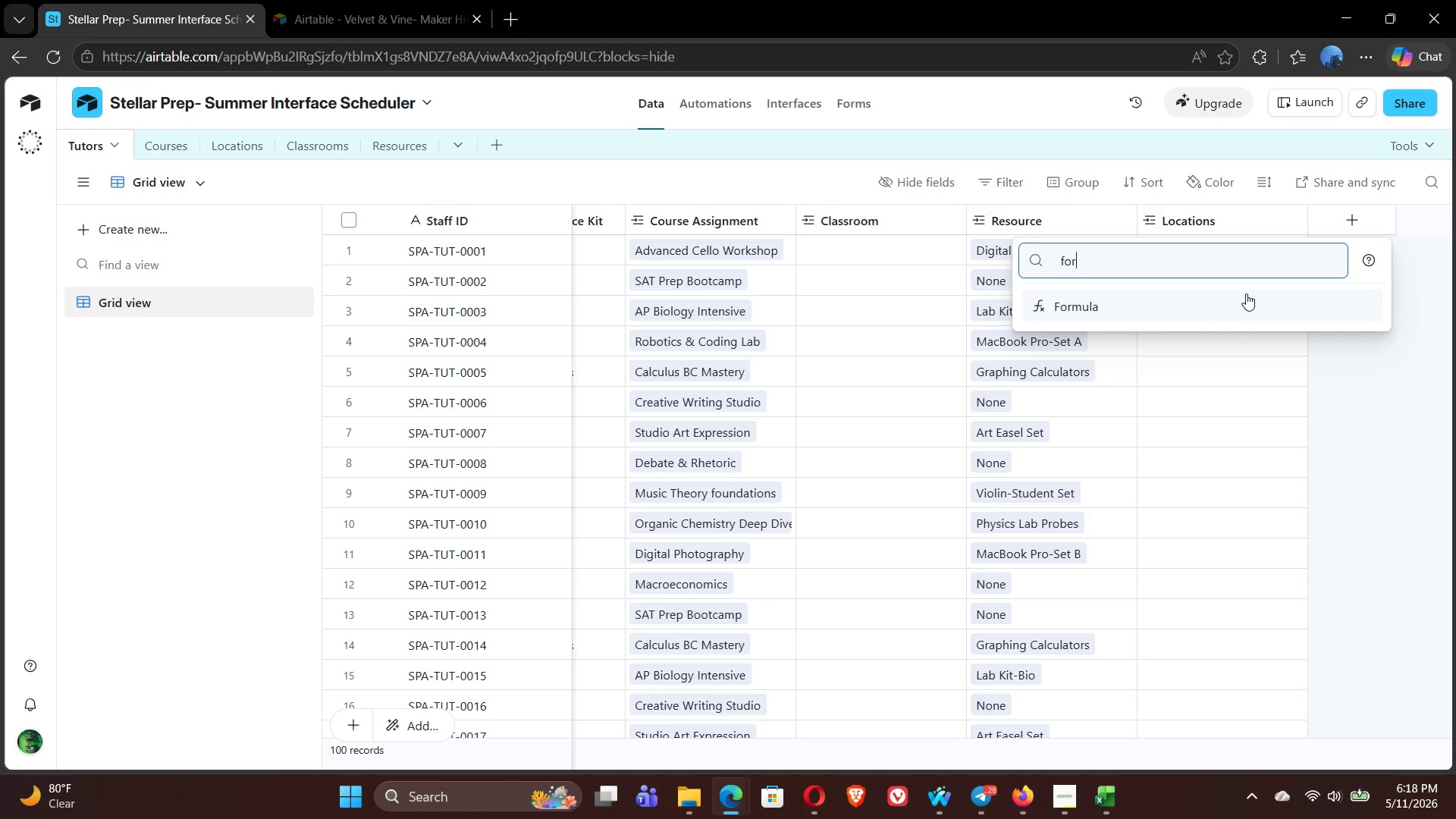 
left_click([1241, 303])
 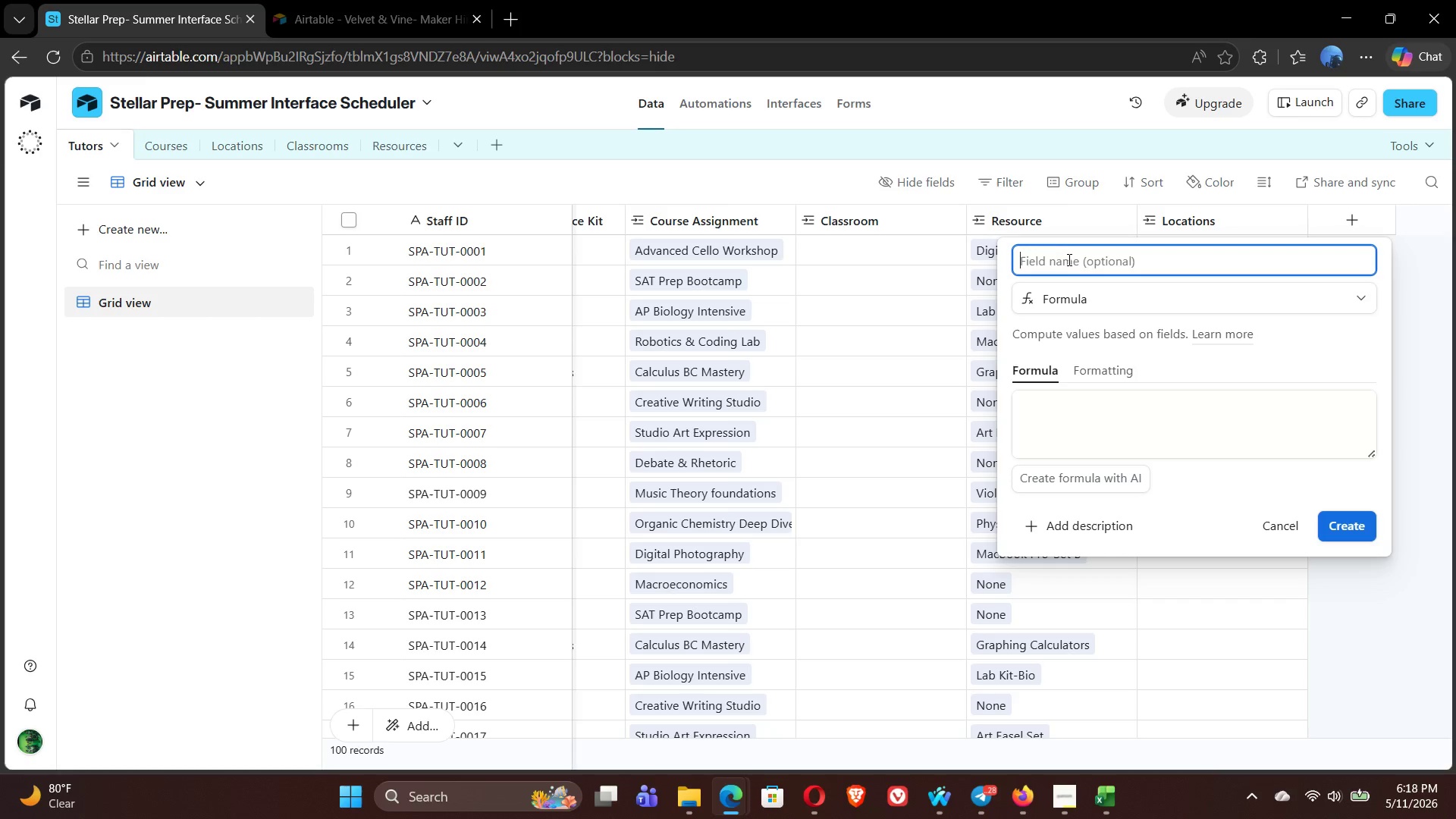 
wait(5.23)
 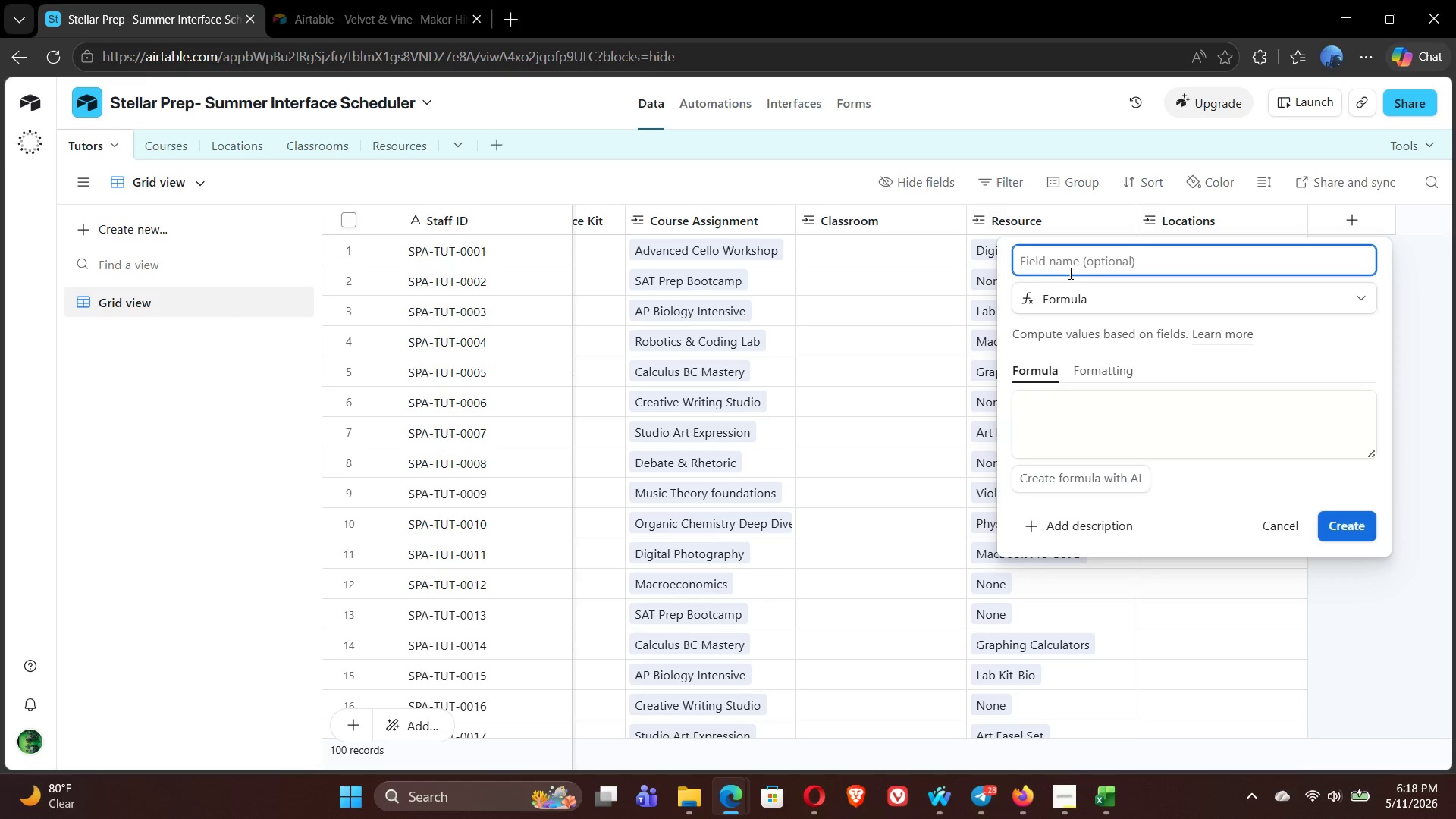 
type(Days until)
 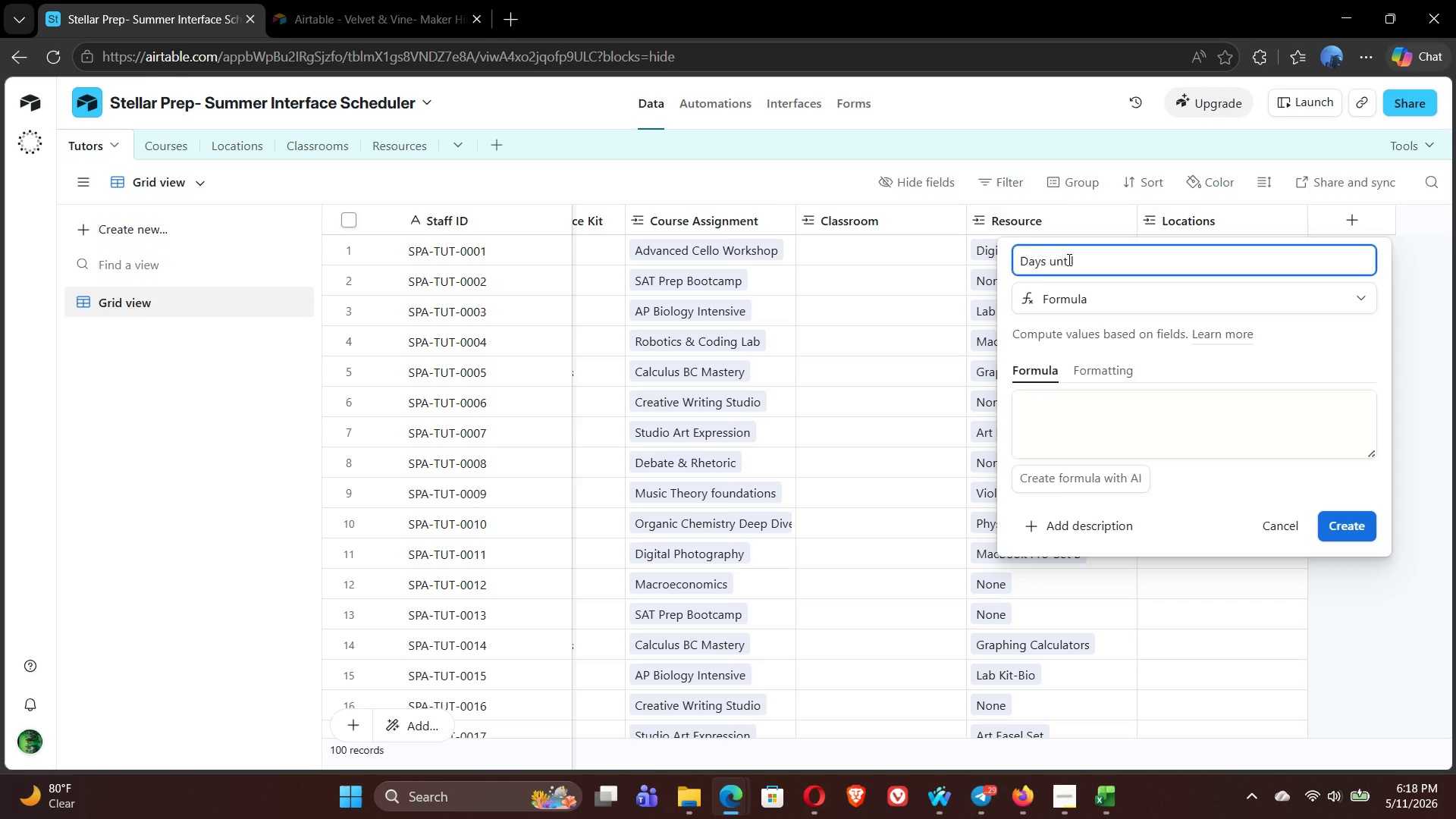 
wait(21.72)
 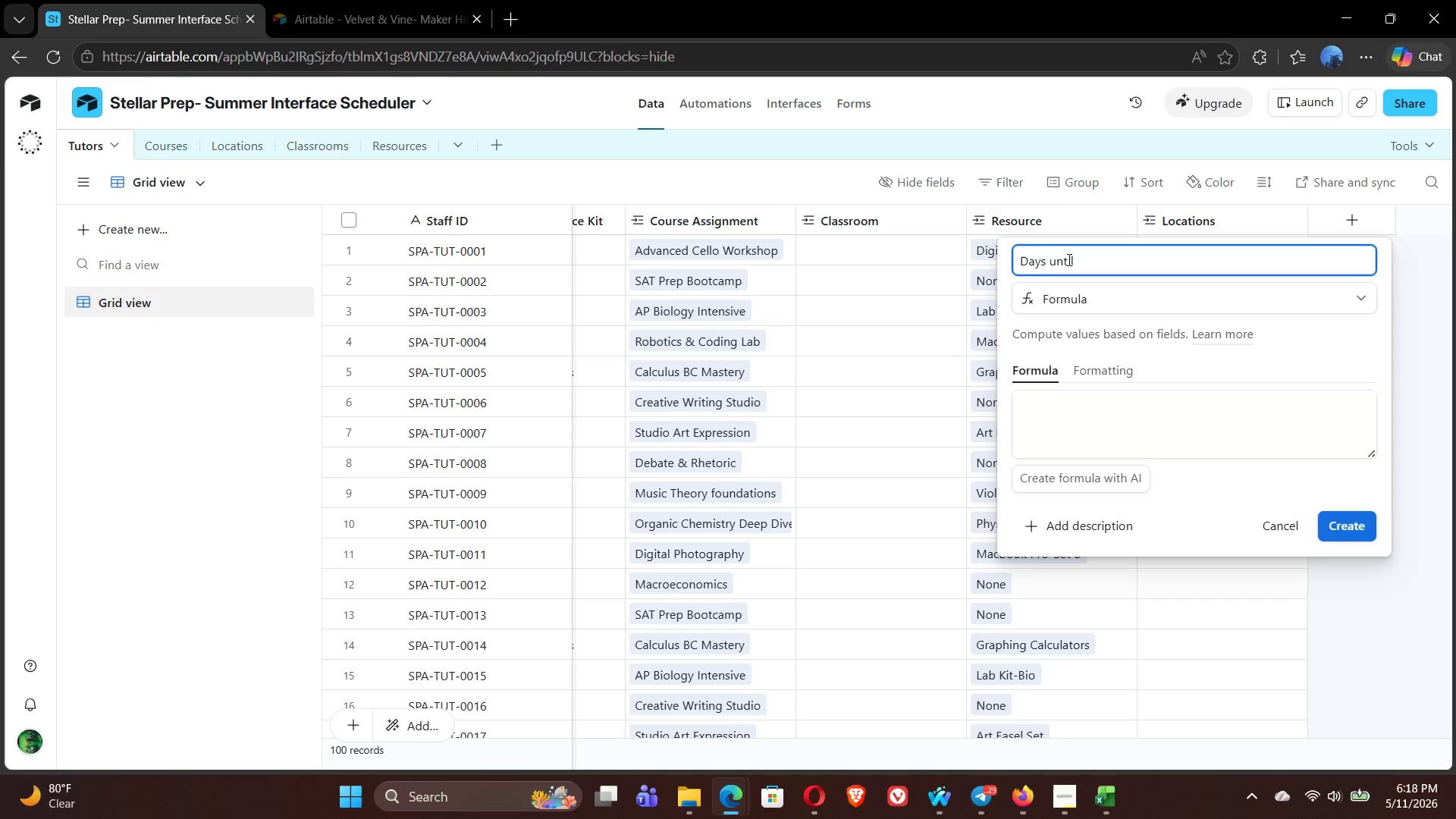 
type( cert Expires)
 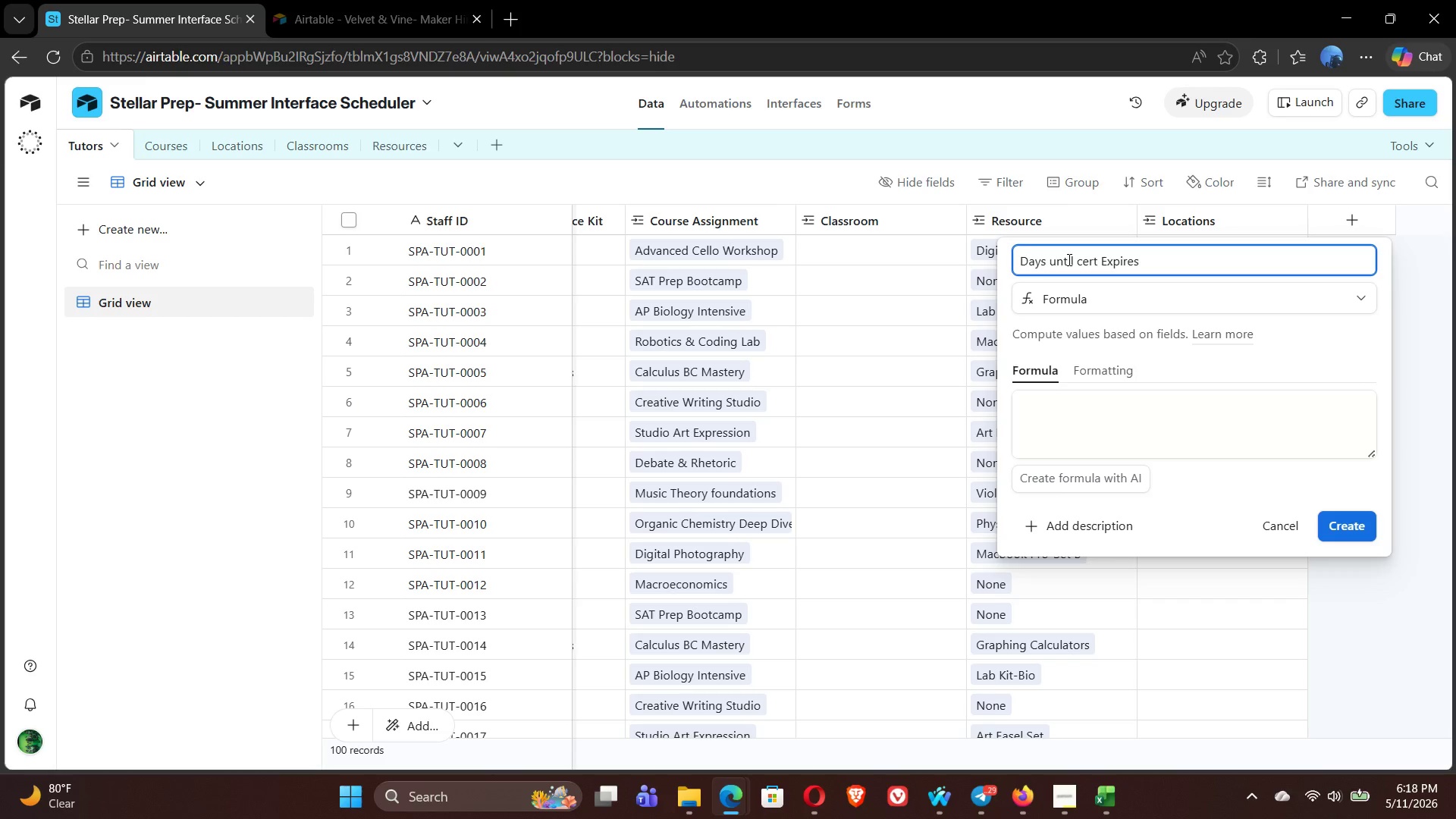 
left_click([1114, 428])
 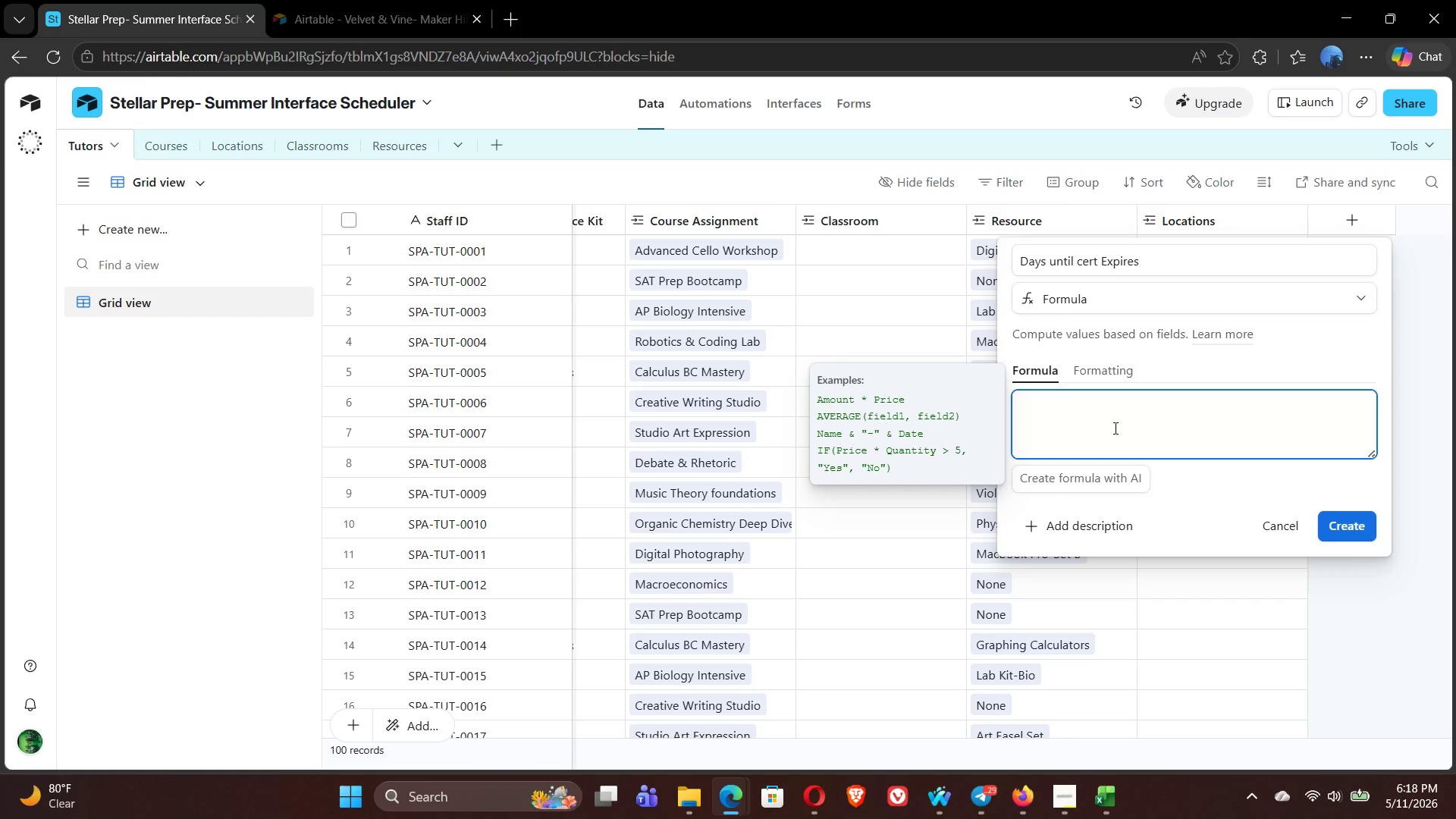 
type(Da)
key(Backspace)
type(ATE)
 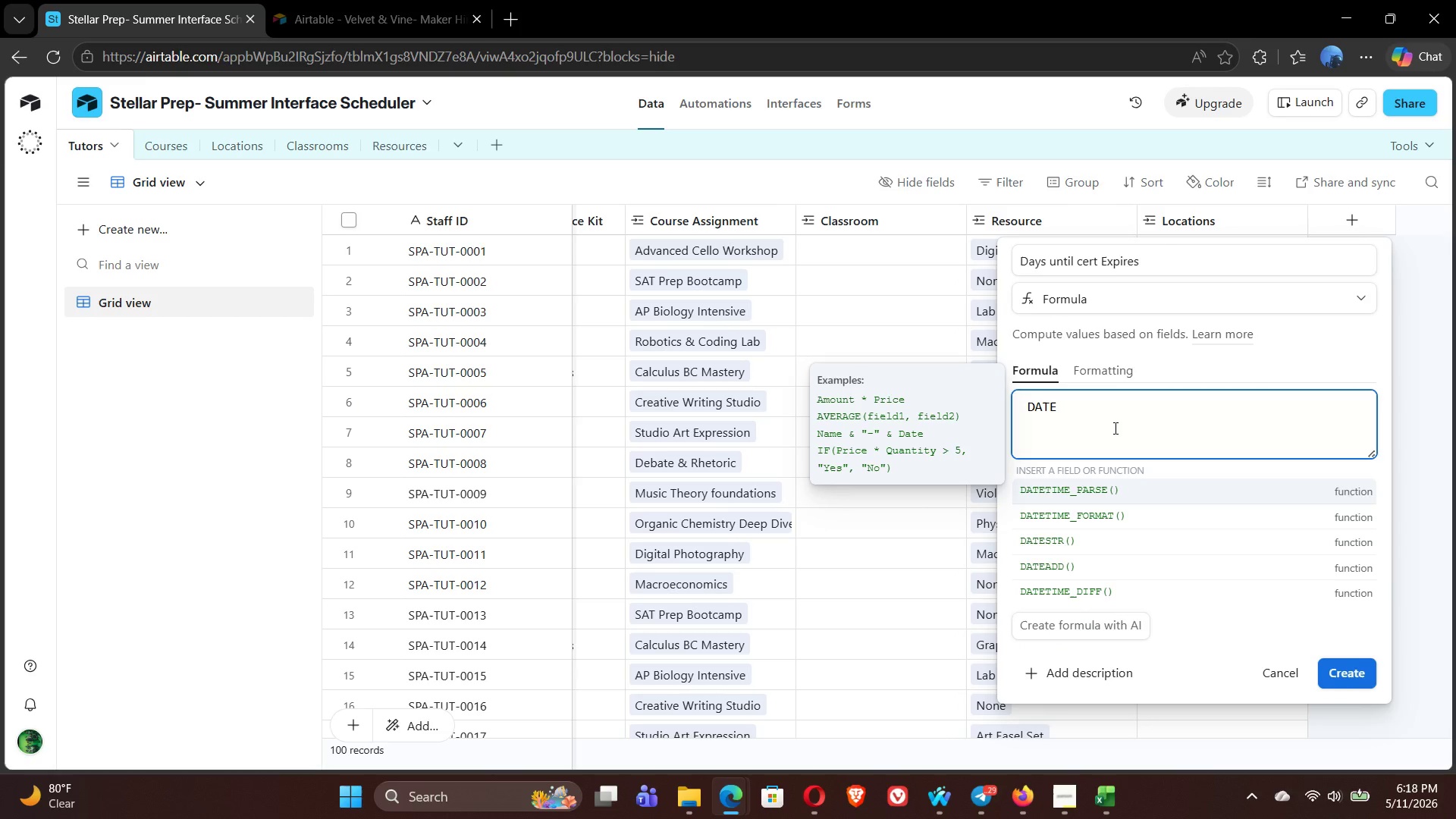 
left_click([1100, 587])
 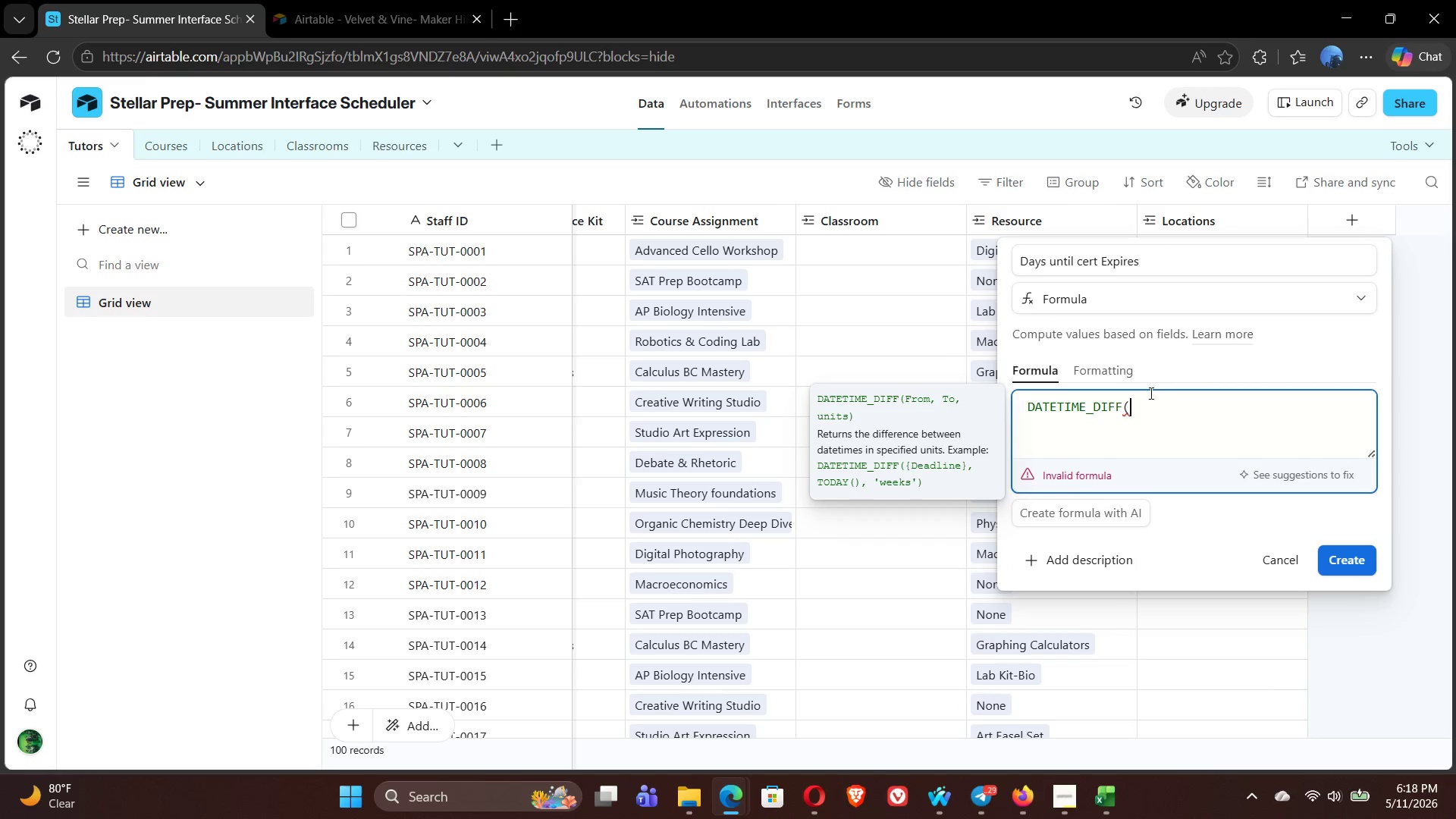 
type({ce)
 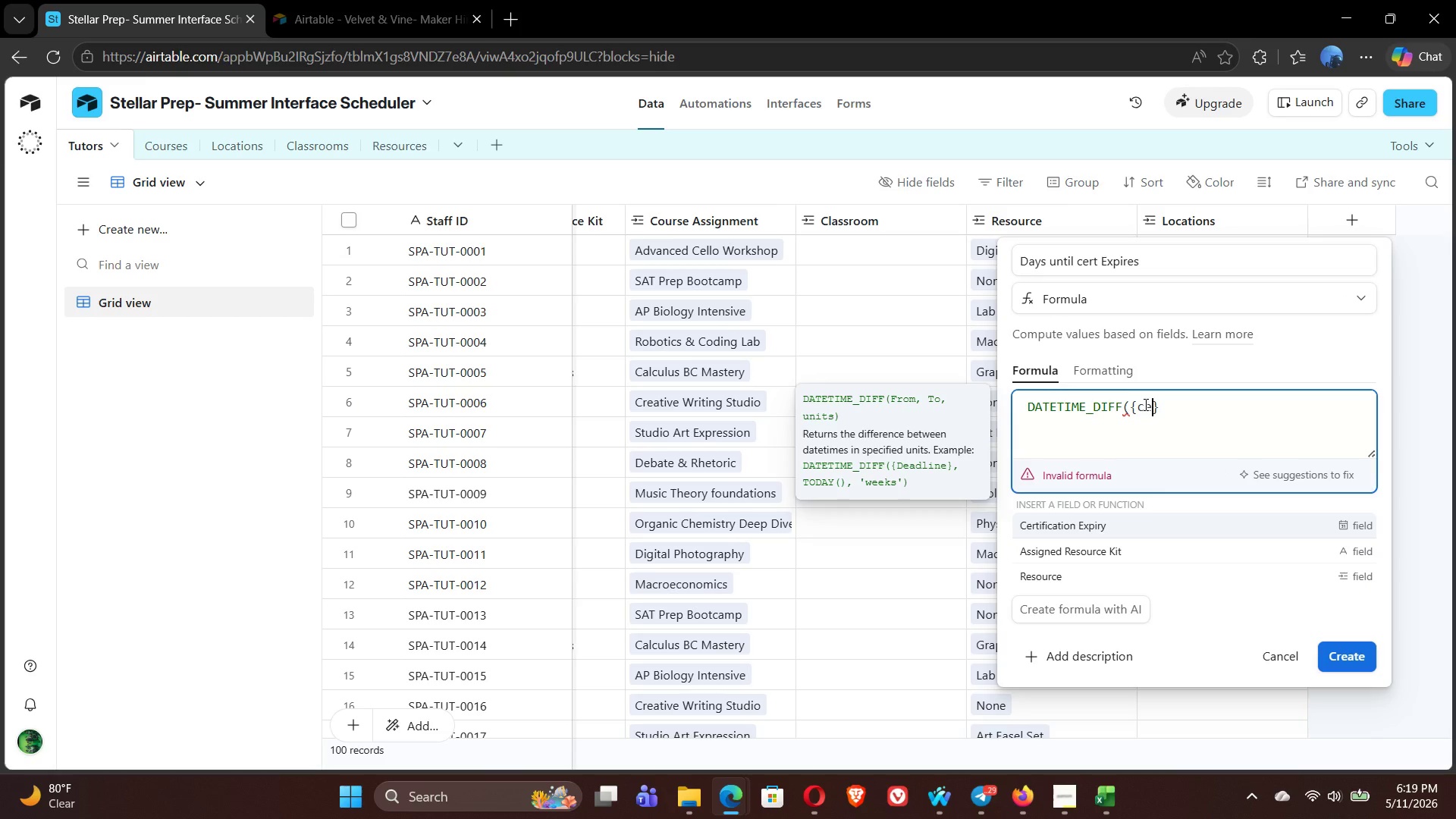 
left_click([1110, 532])
 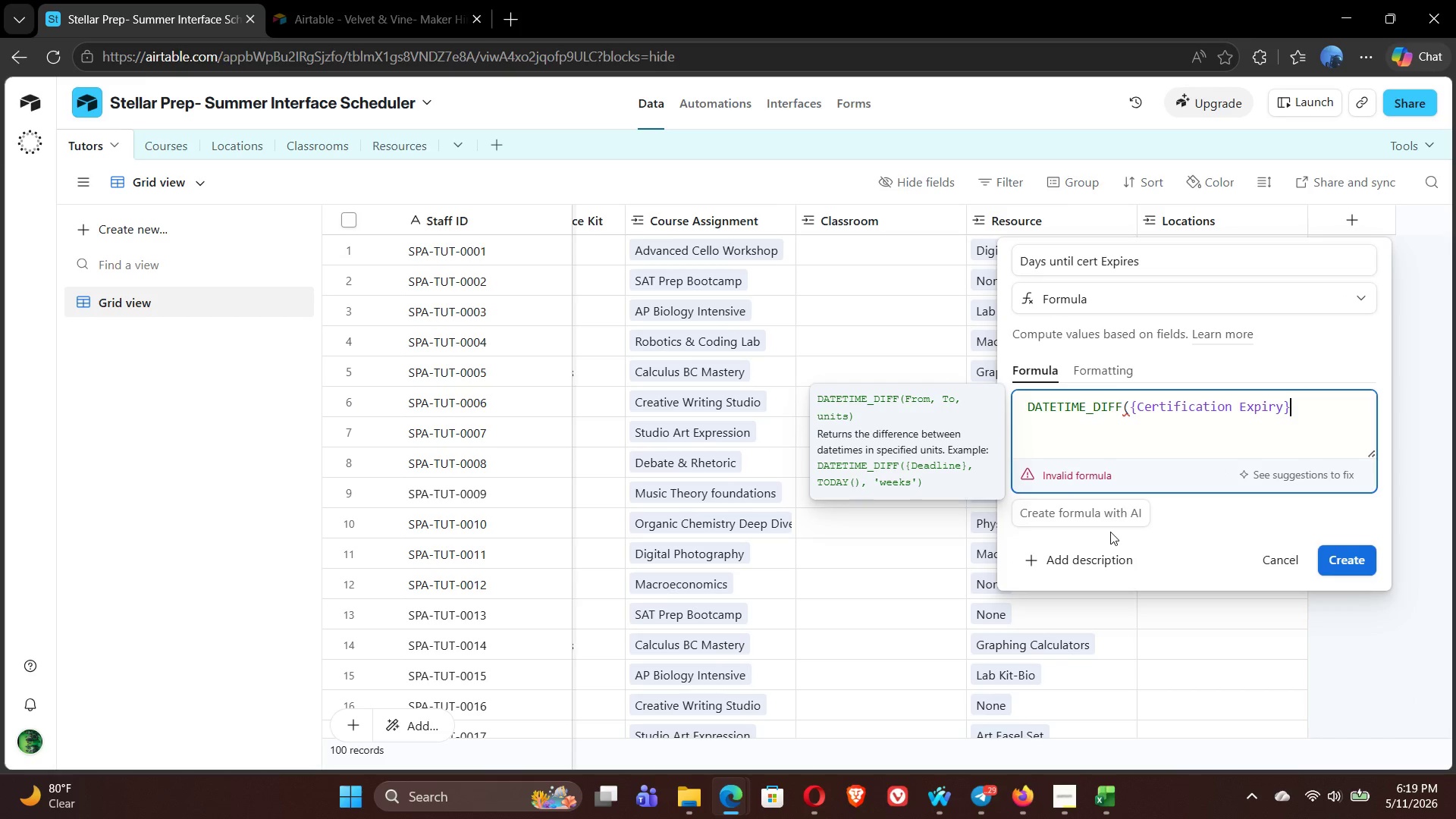 
type(, TODAY)
 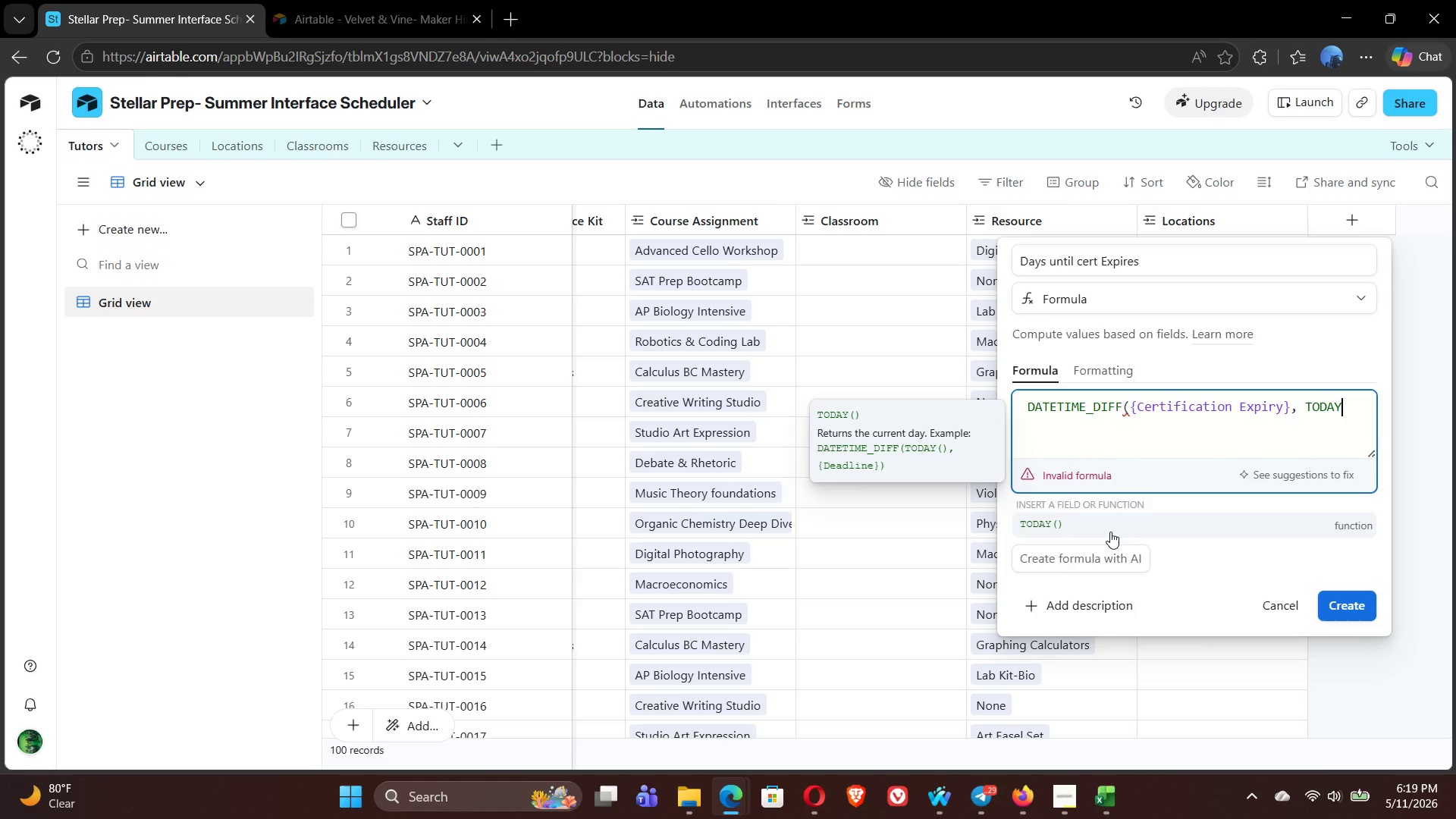 
type(())
 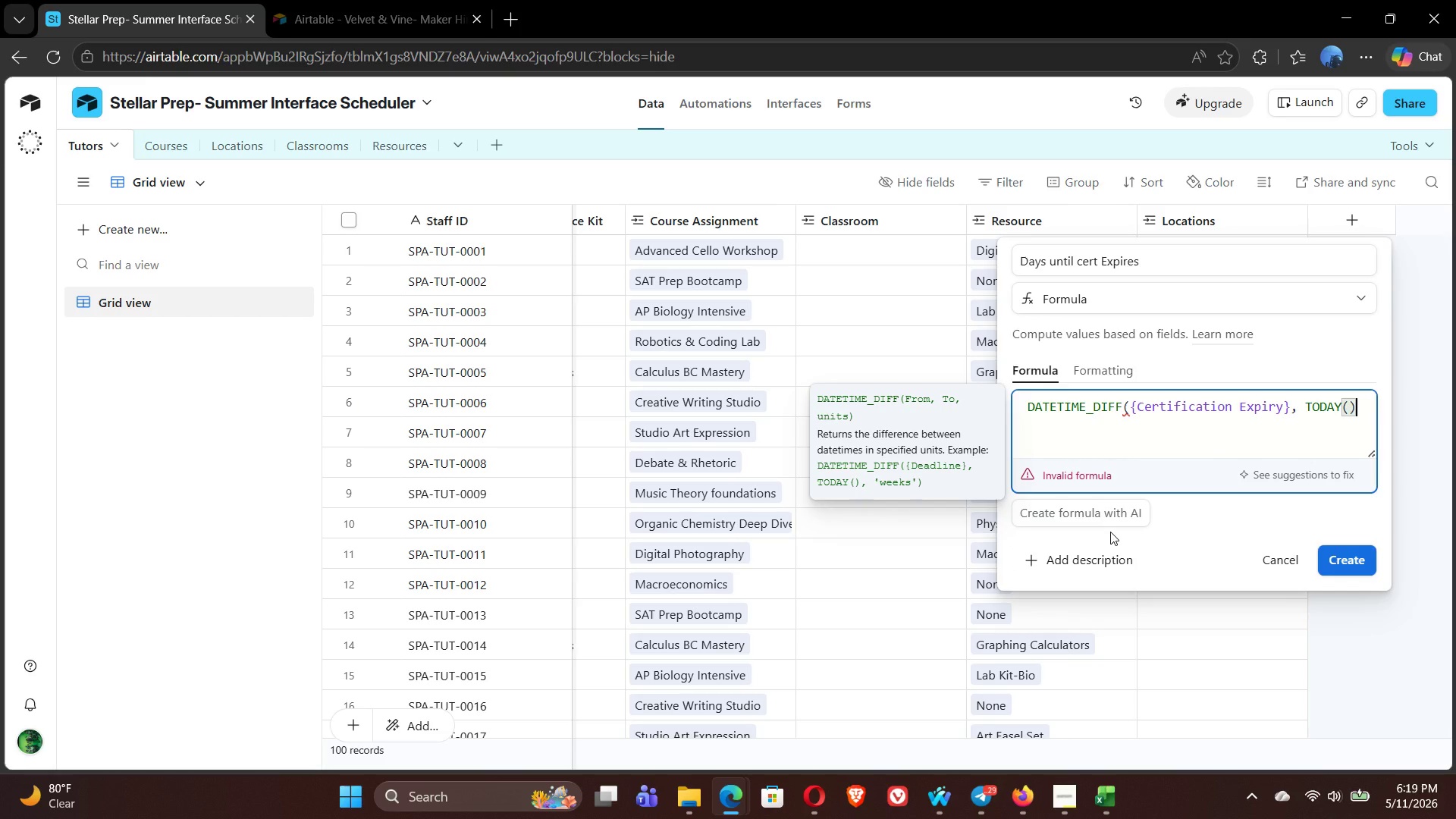 
key(Comma)
 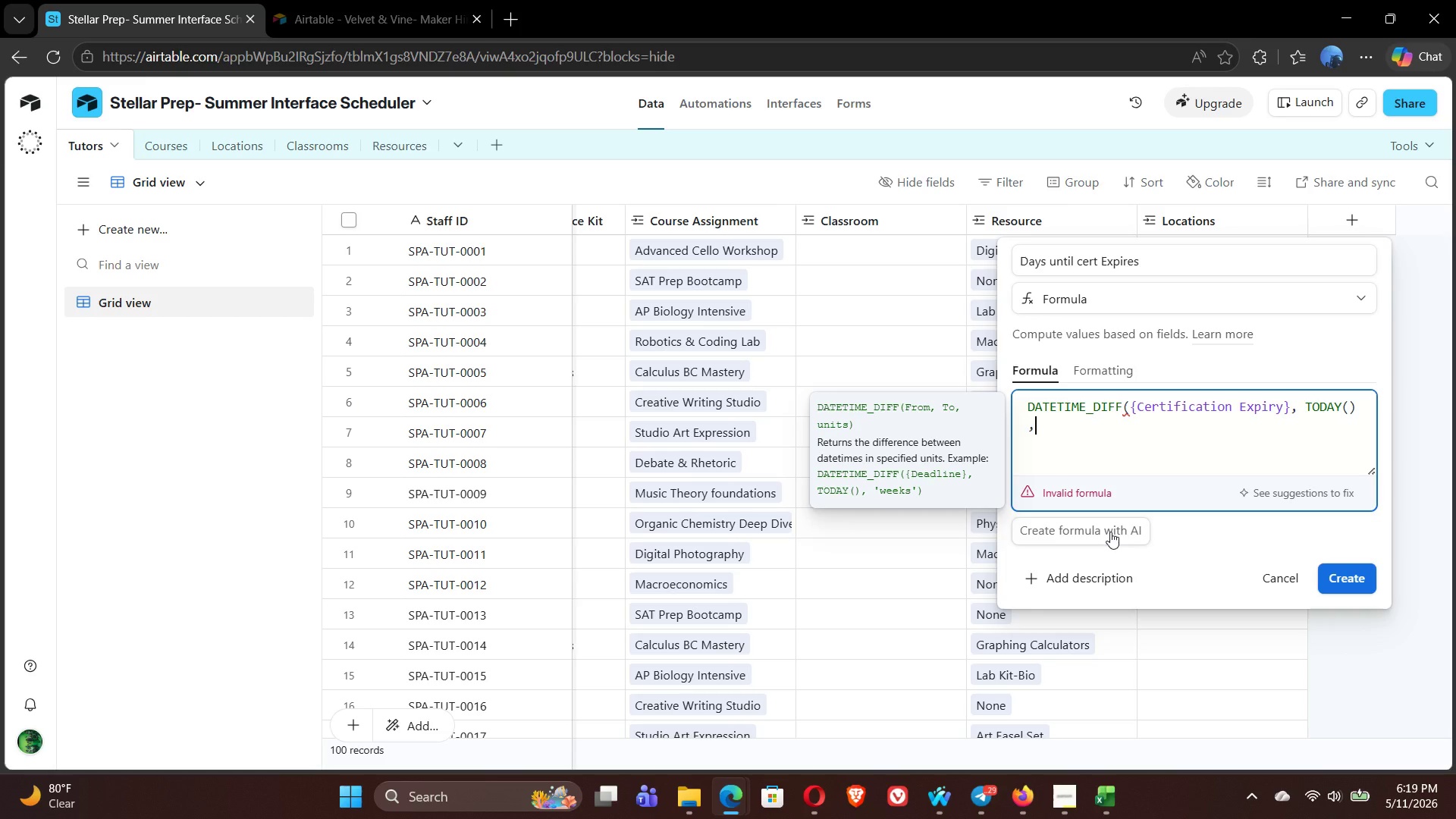 
wait(10.14)
 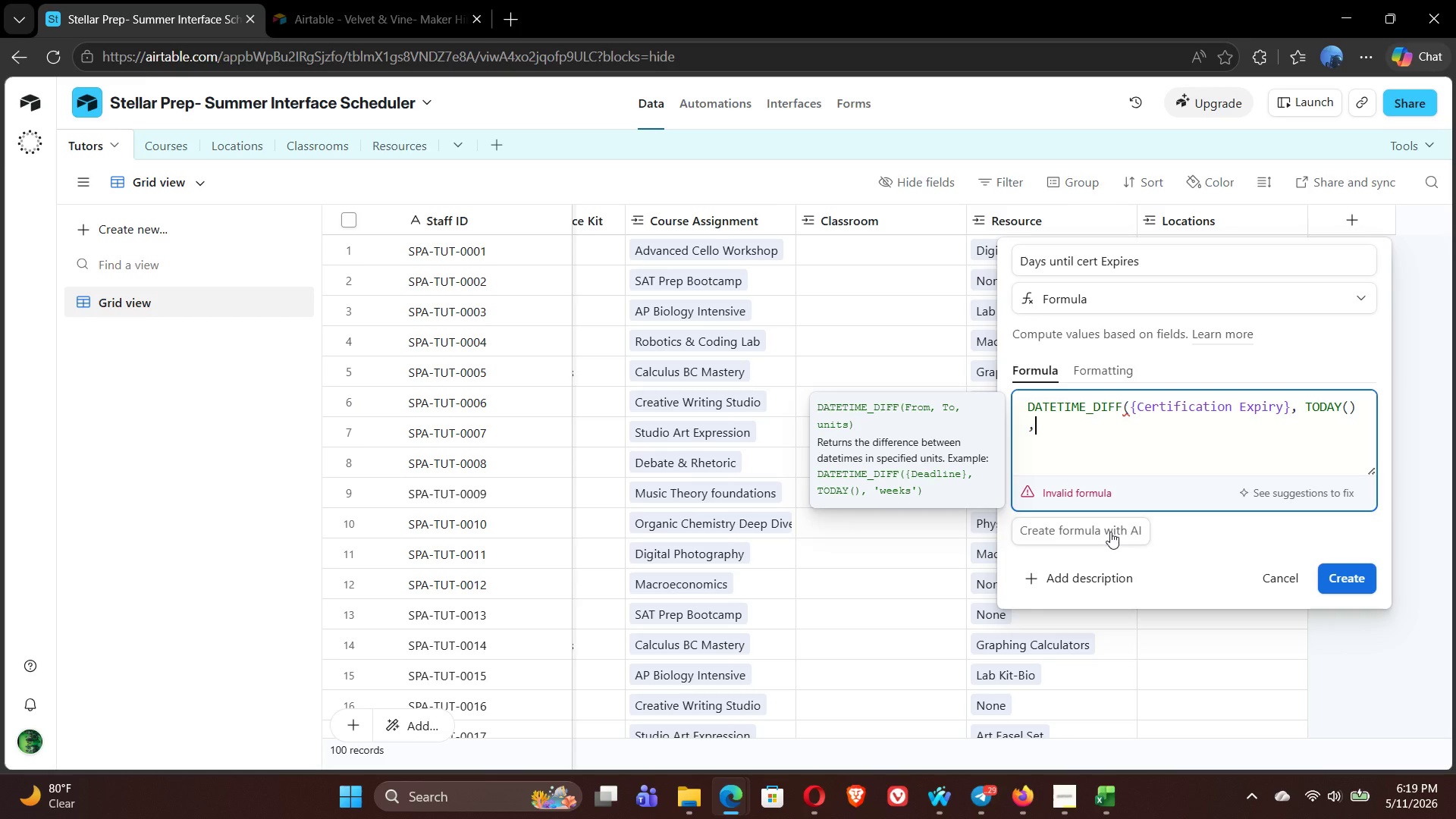 
type('days)
 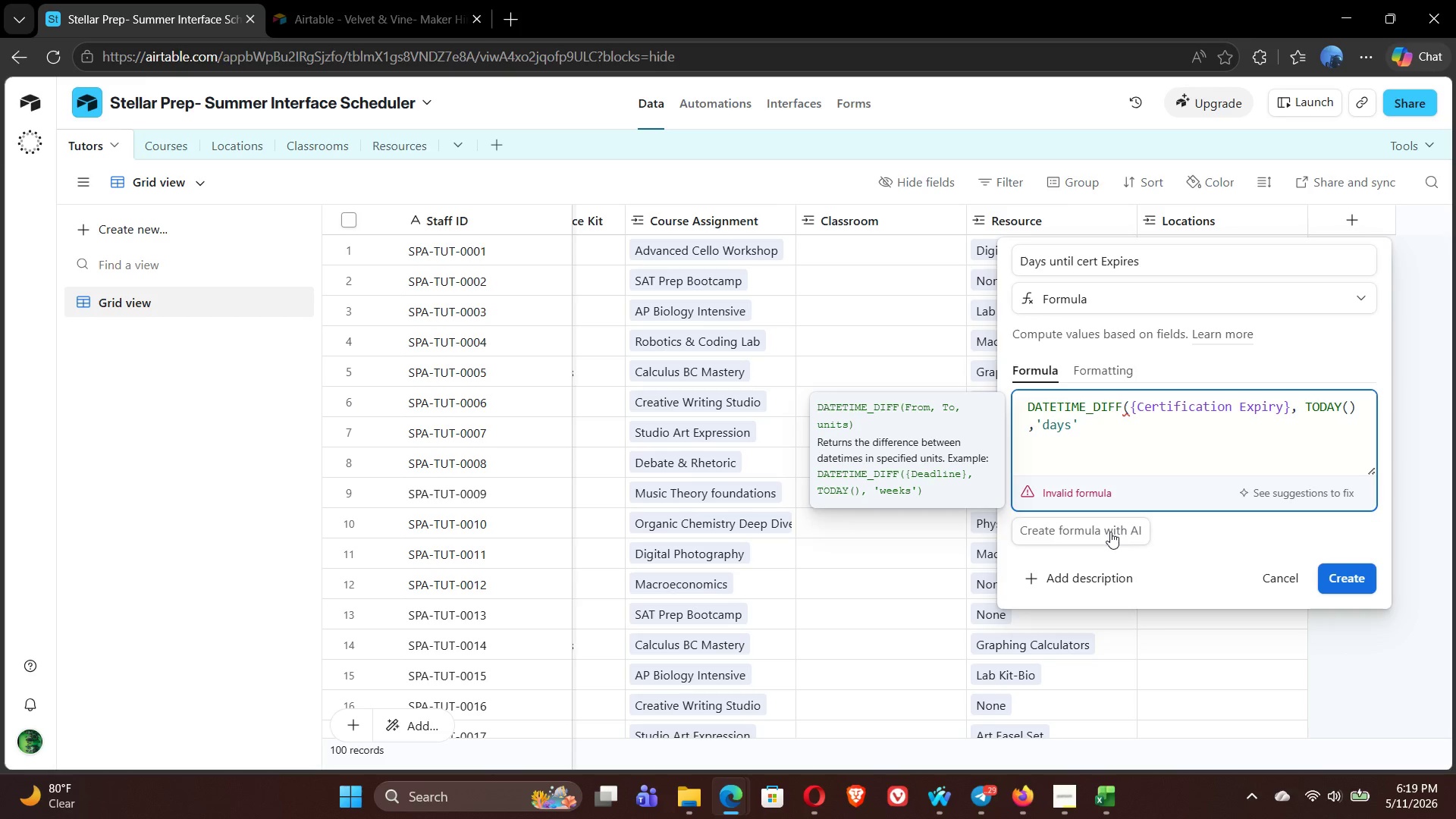 
key(ArrowRight)
 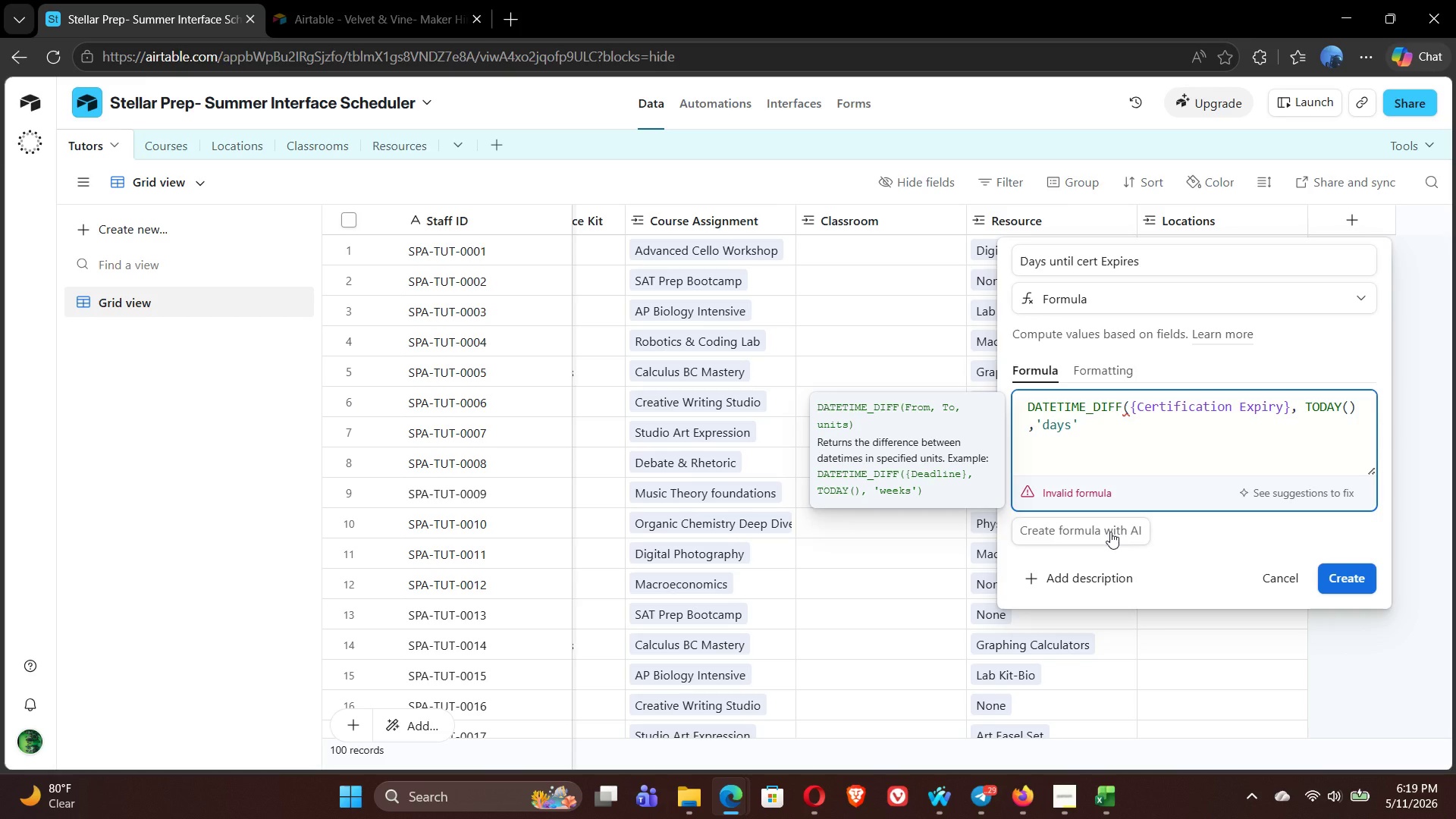 
key(Shift+0)
 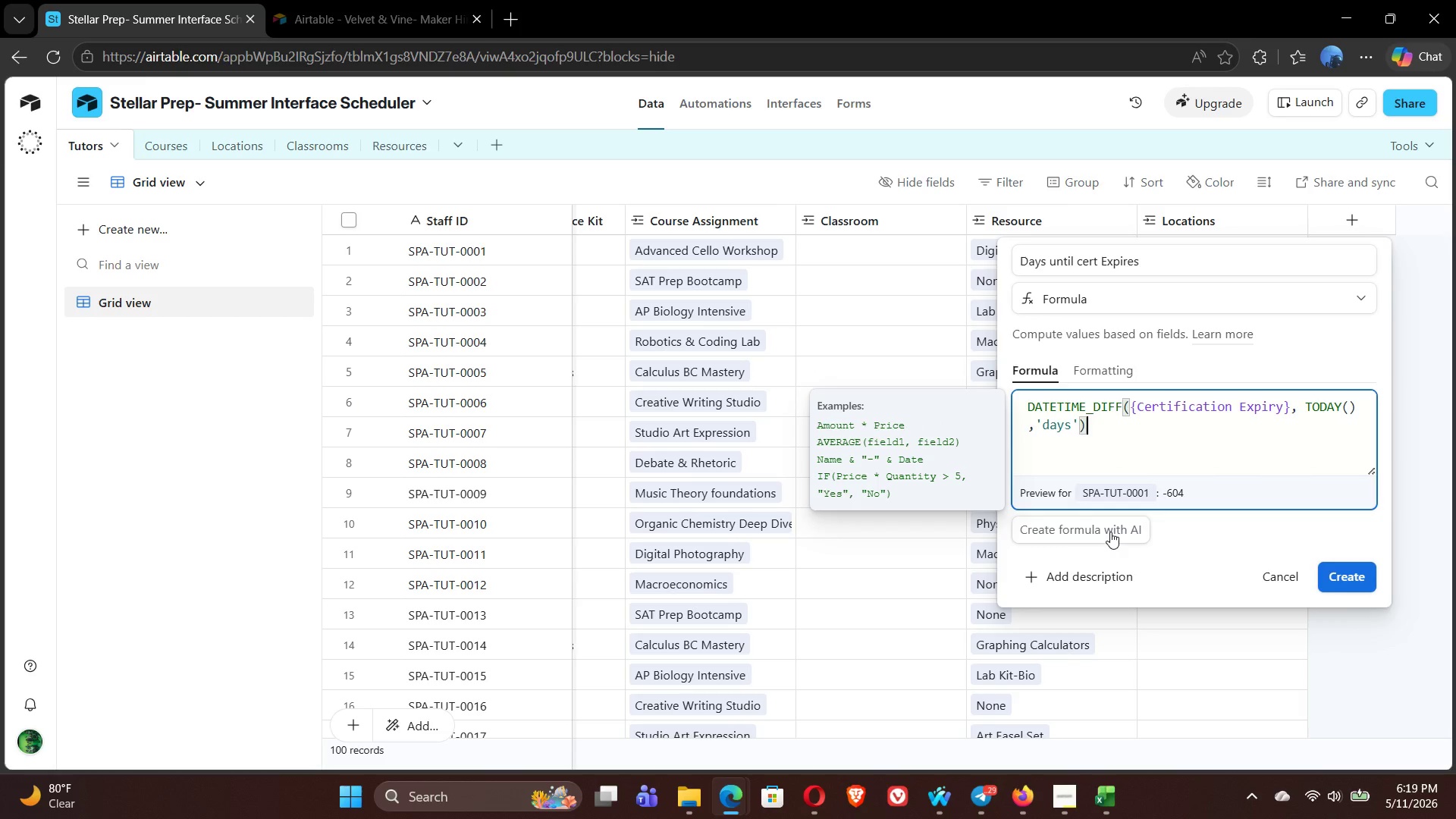 
wait(9.23)
 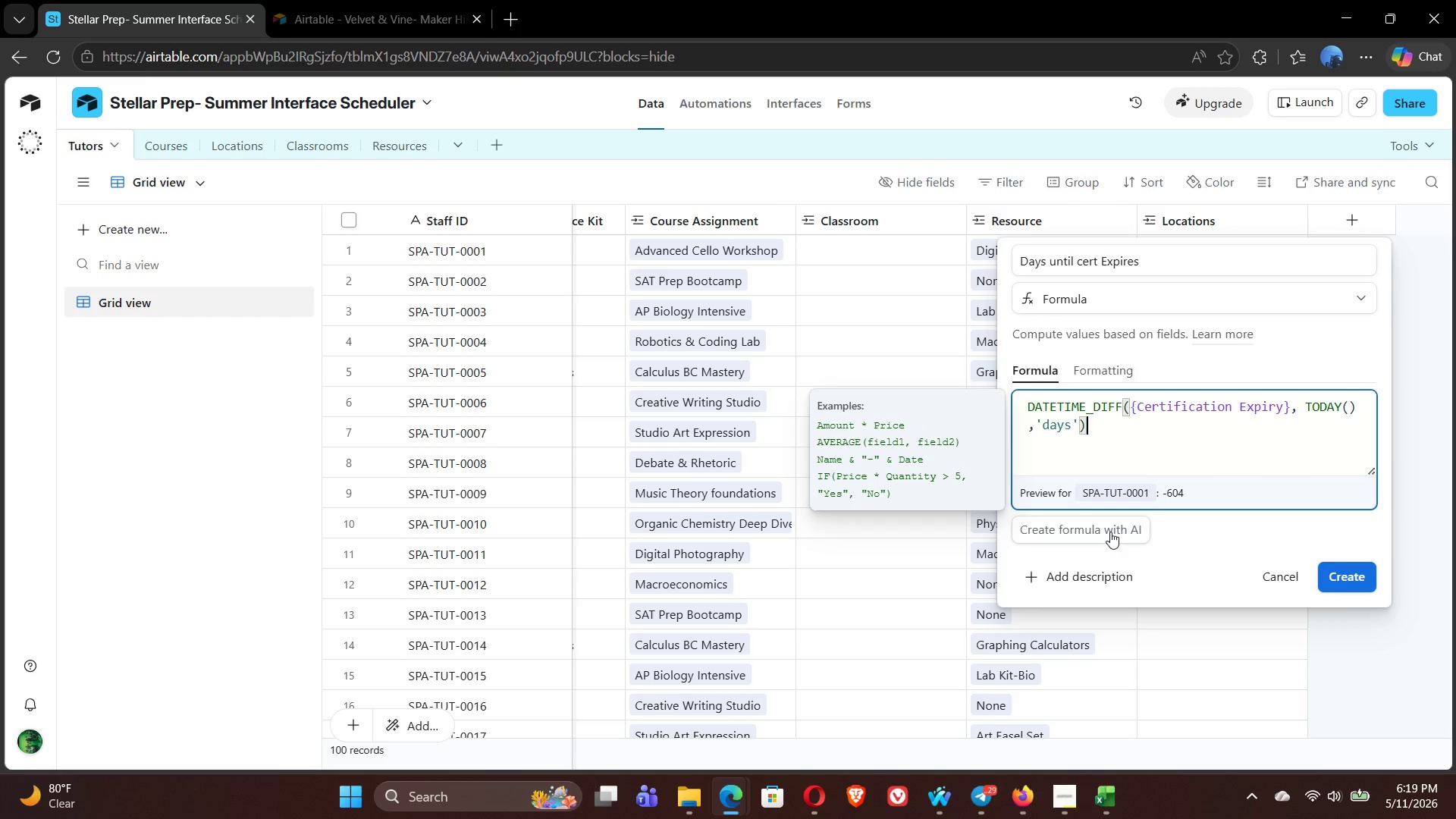 
left_click([1339, 570])
 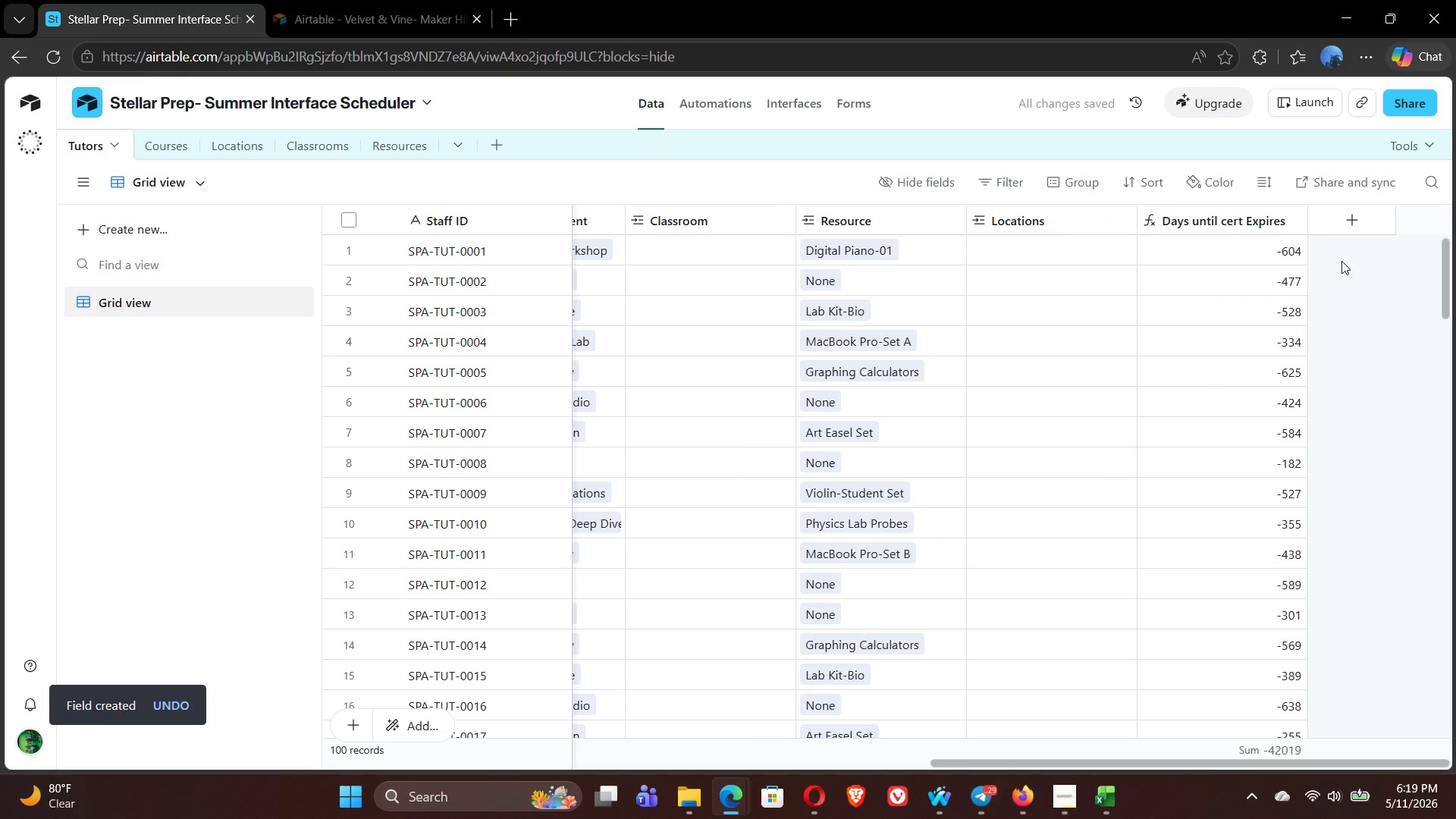 
left_click([1342, 227])
 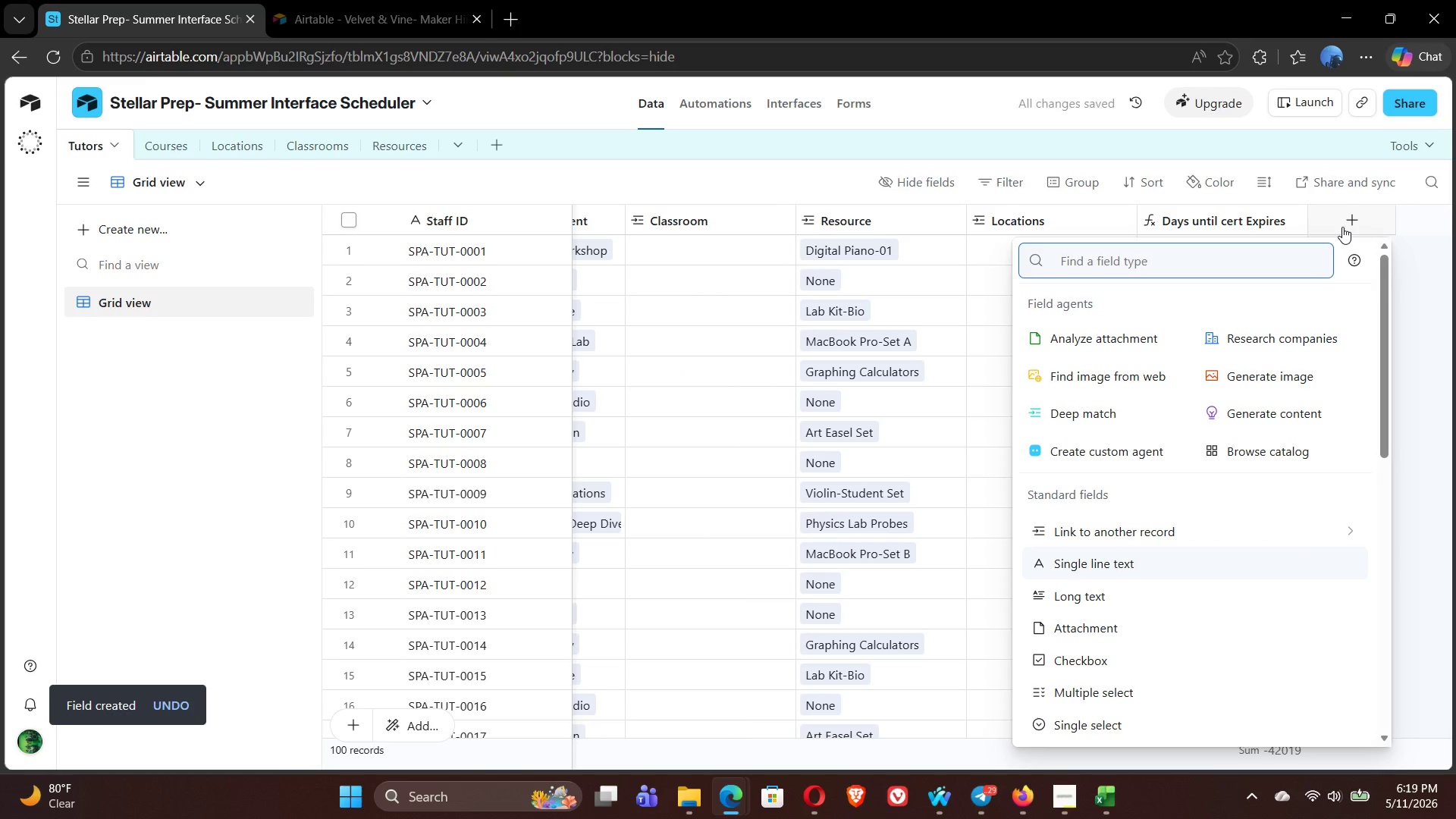 
type(for)
 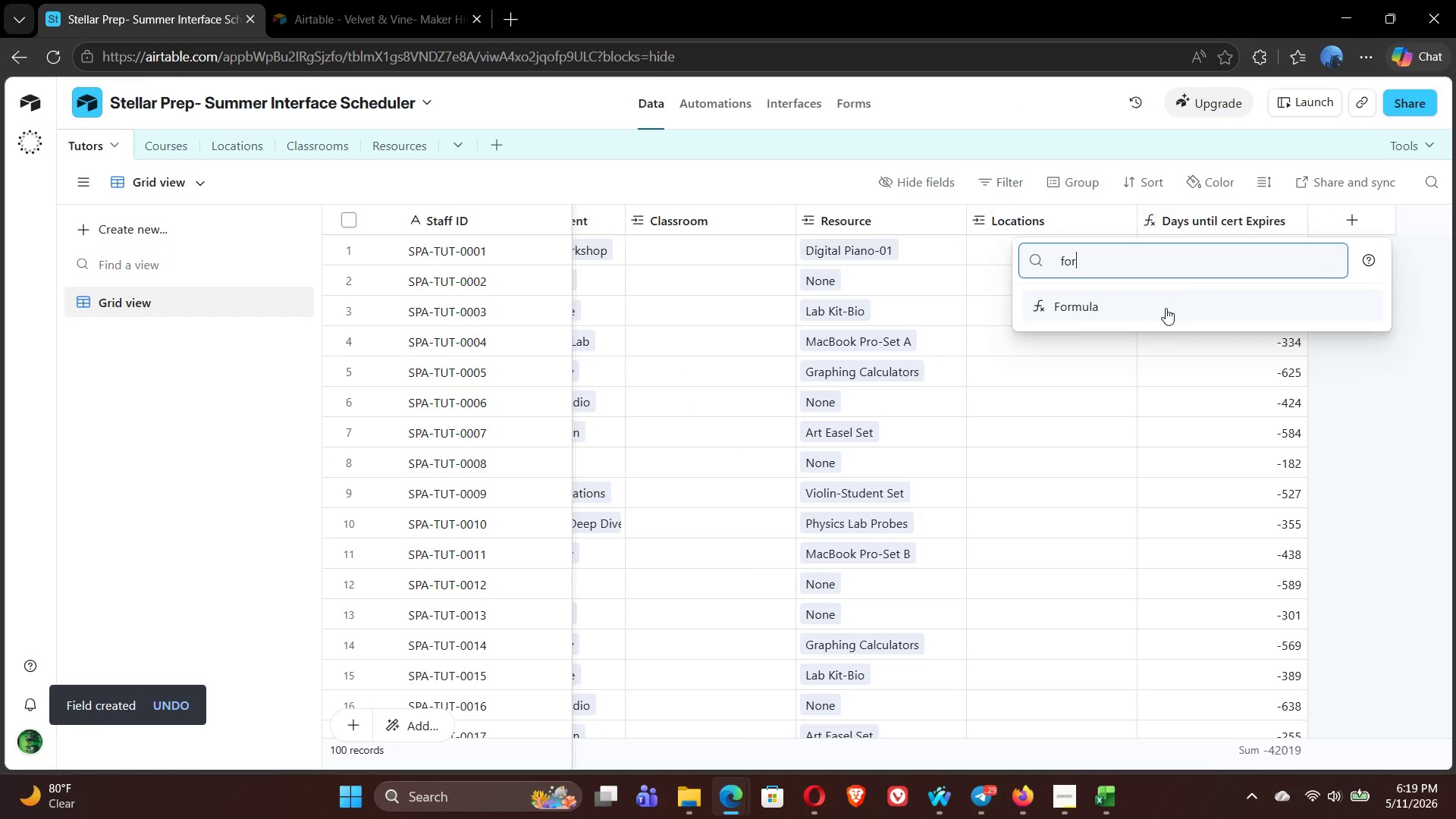 
left_click([1147, 300])
 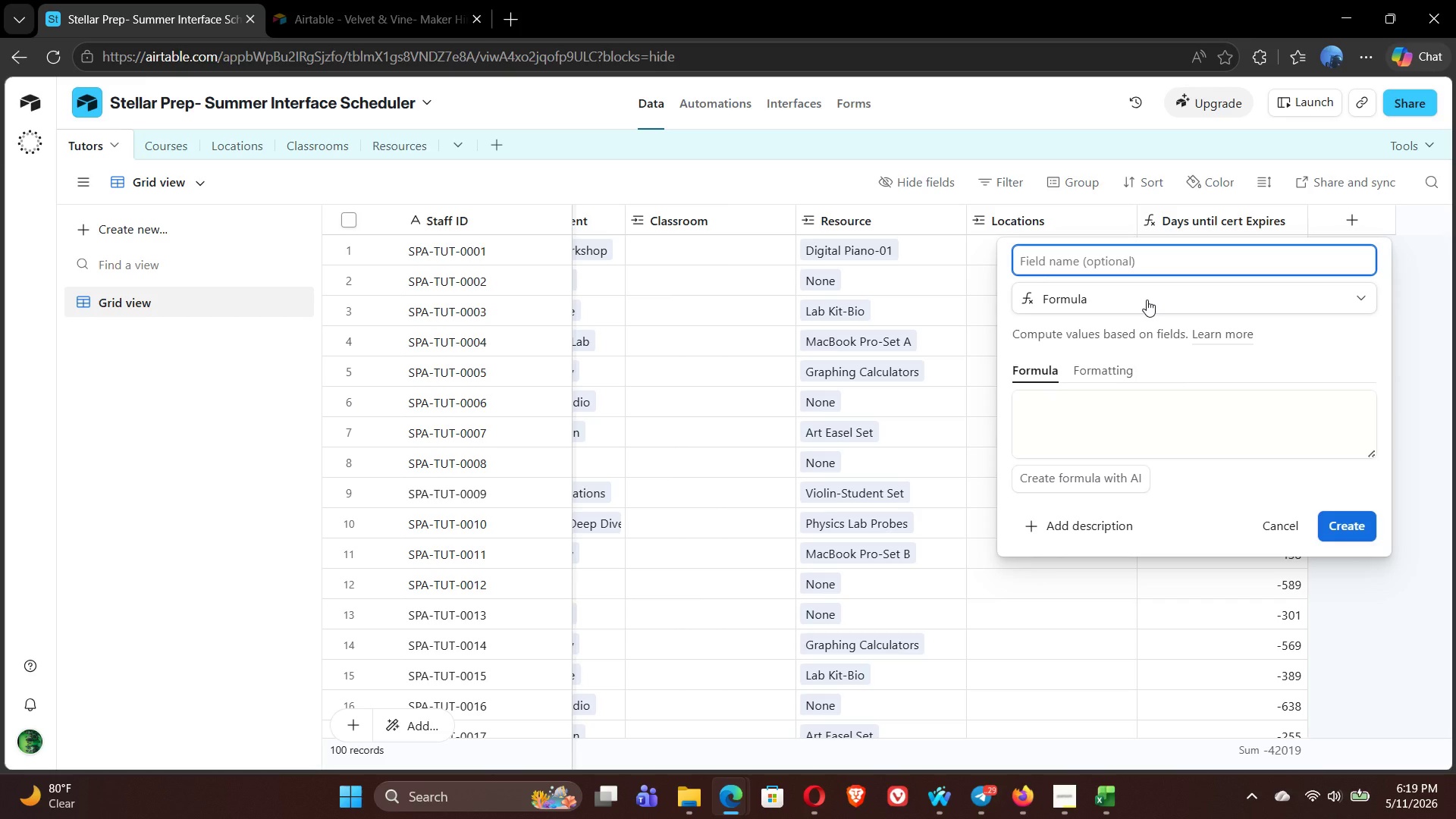 
type(Cery)
key(Backspace)
type(tStatus)
 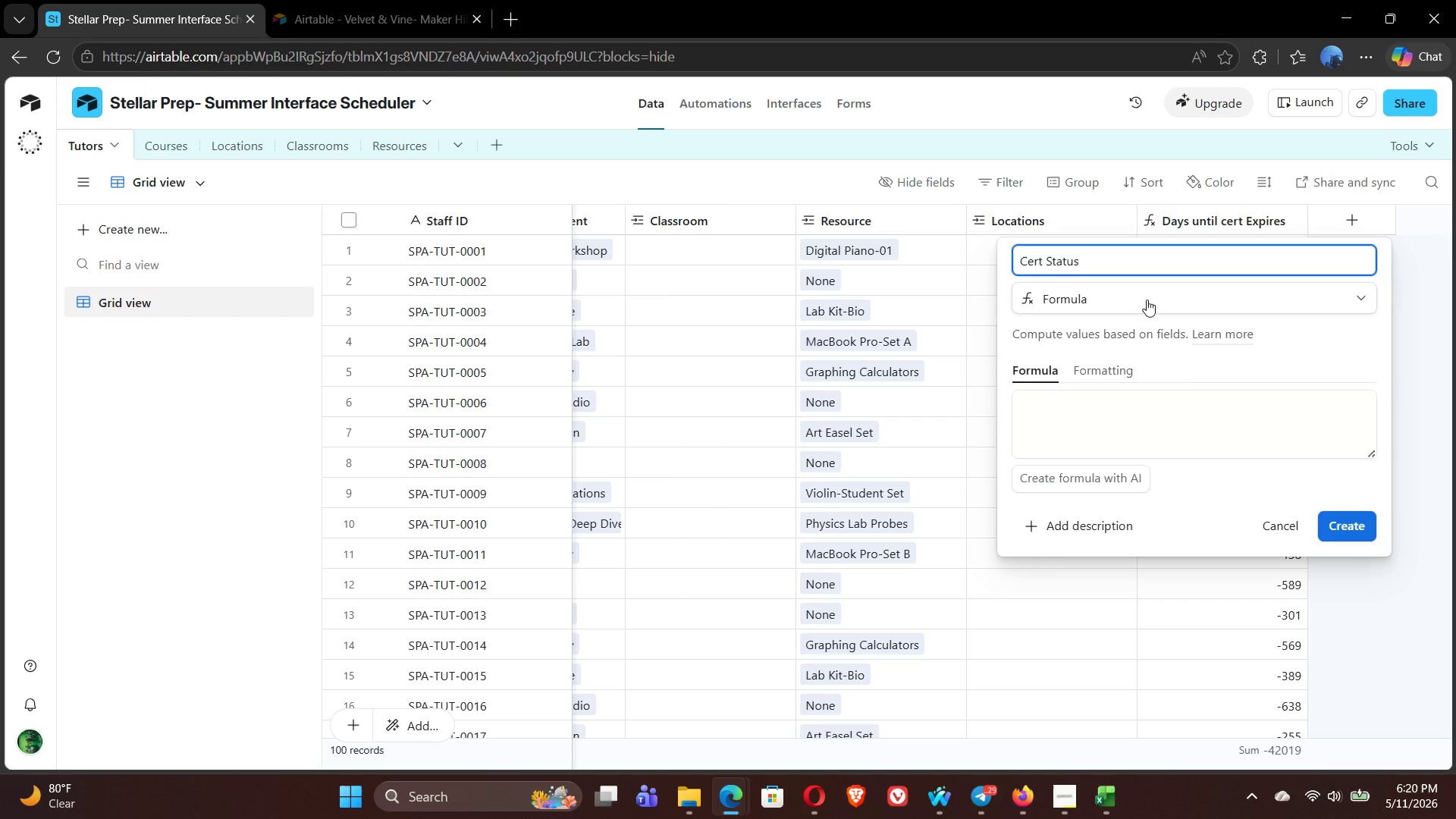 
left_click([1078, 403])
 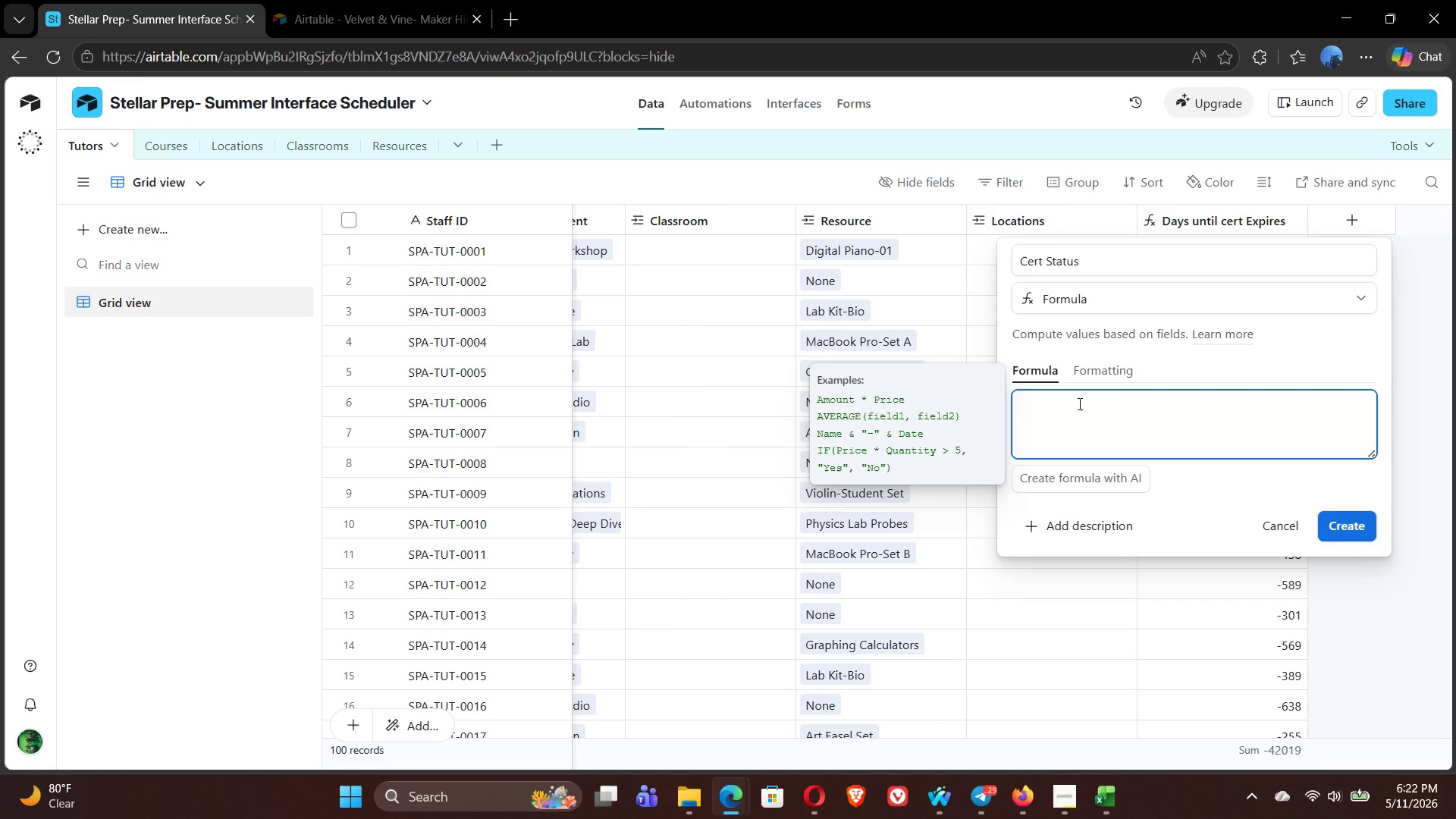 
wait(125.83)
 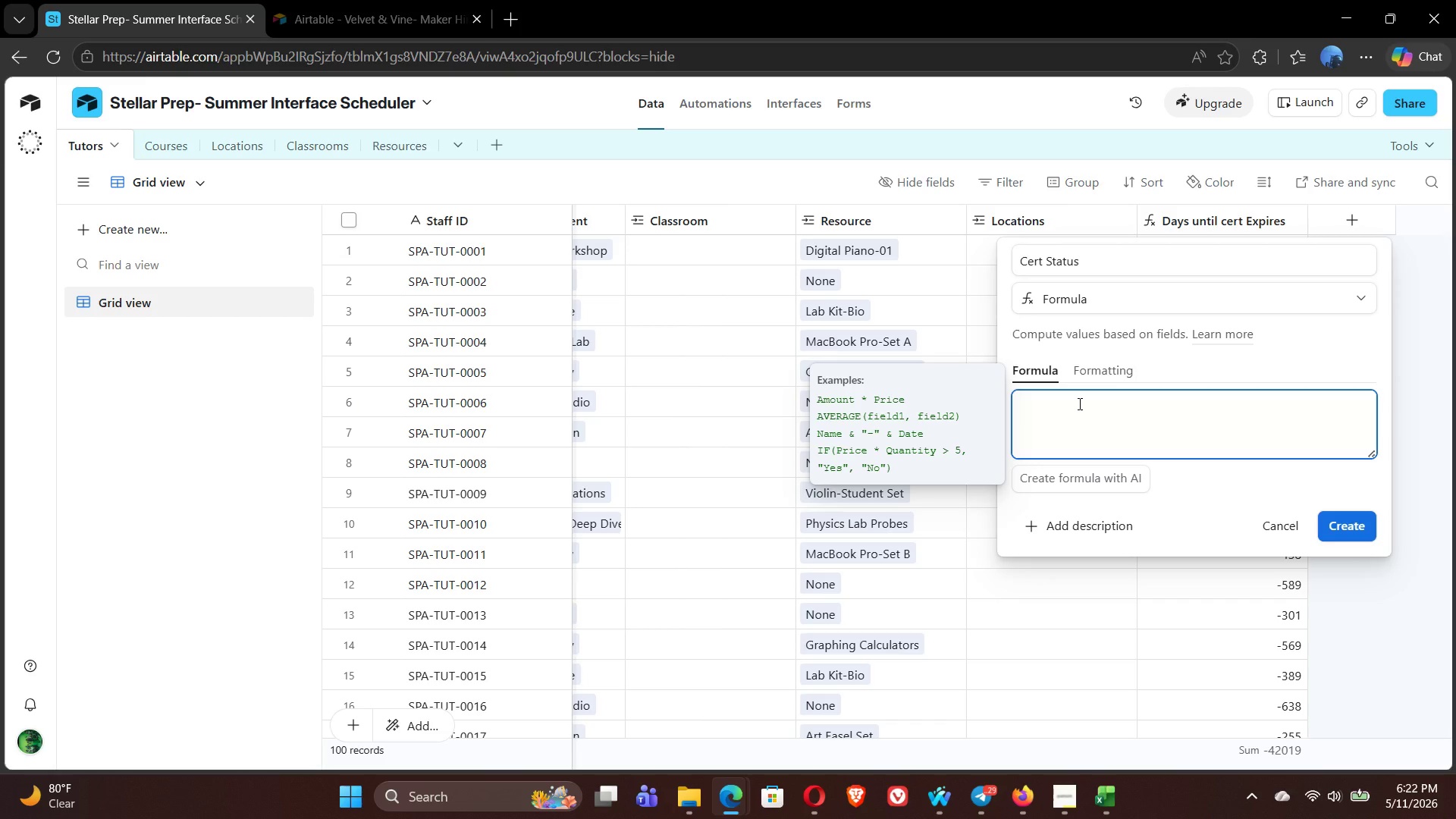 
type(IF()
 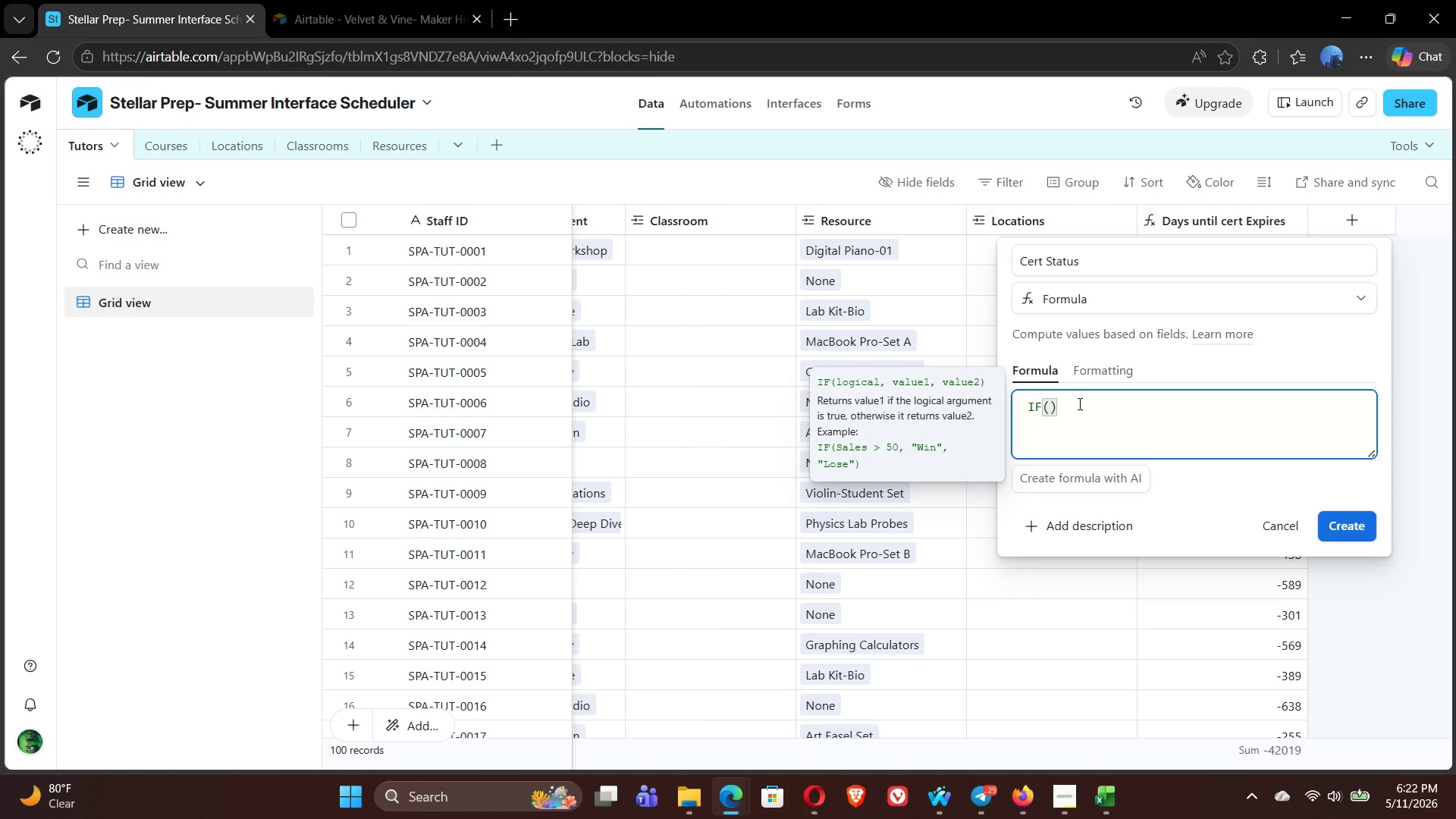 
type(DATE)
 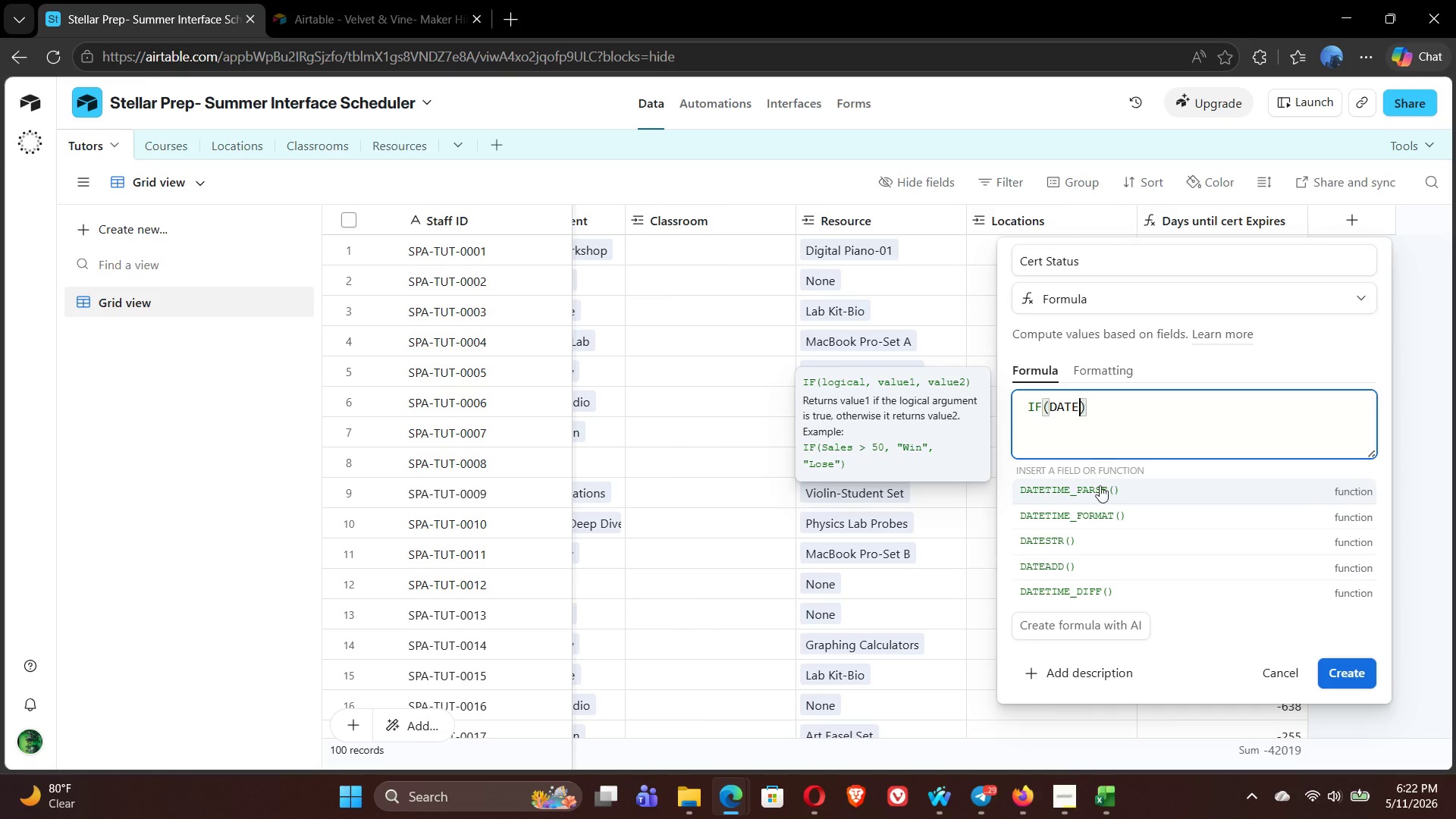 
left_click([1094, 590])
 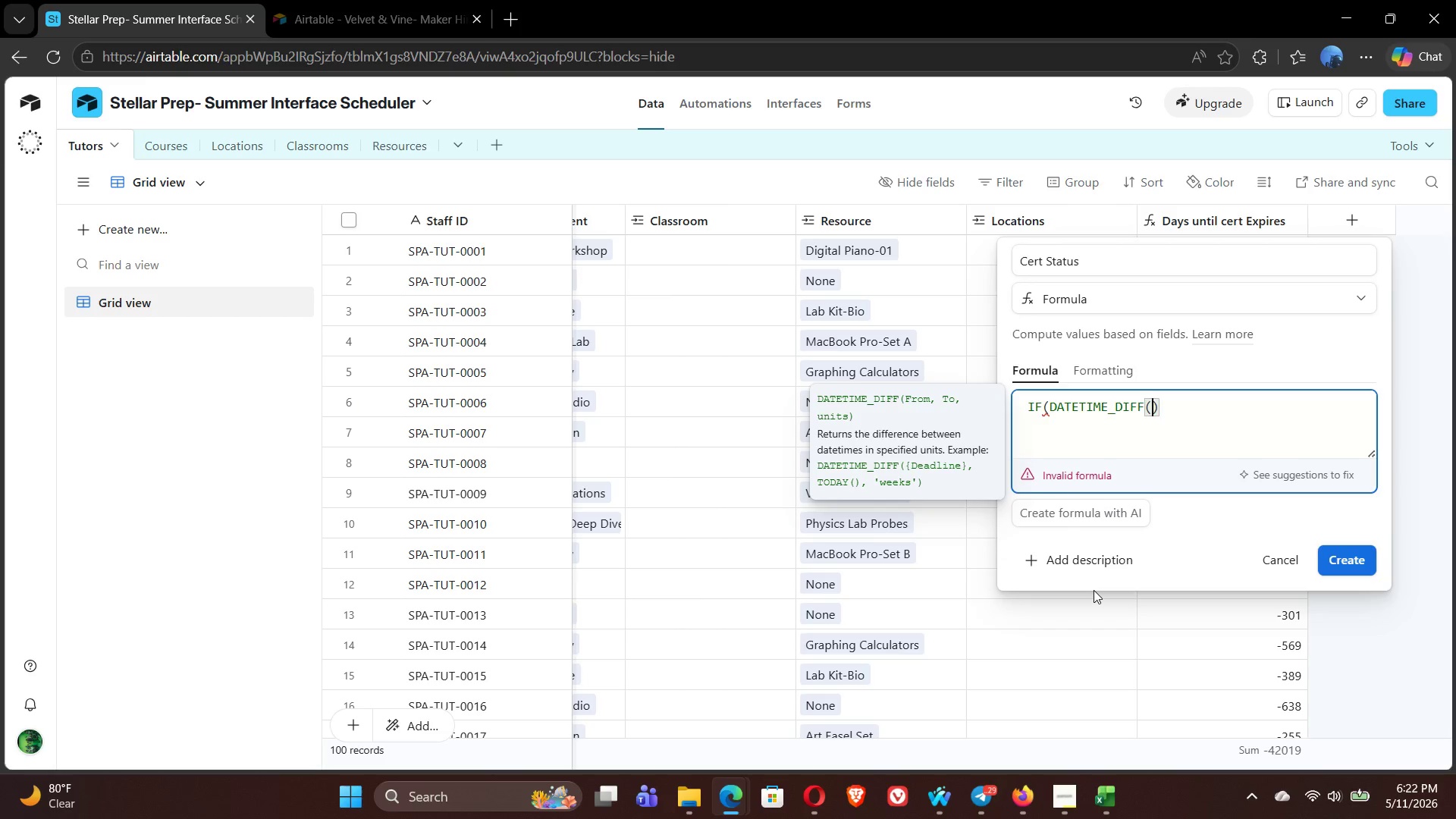 
type({cer)
 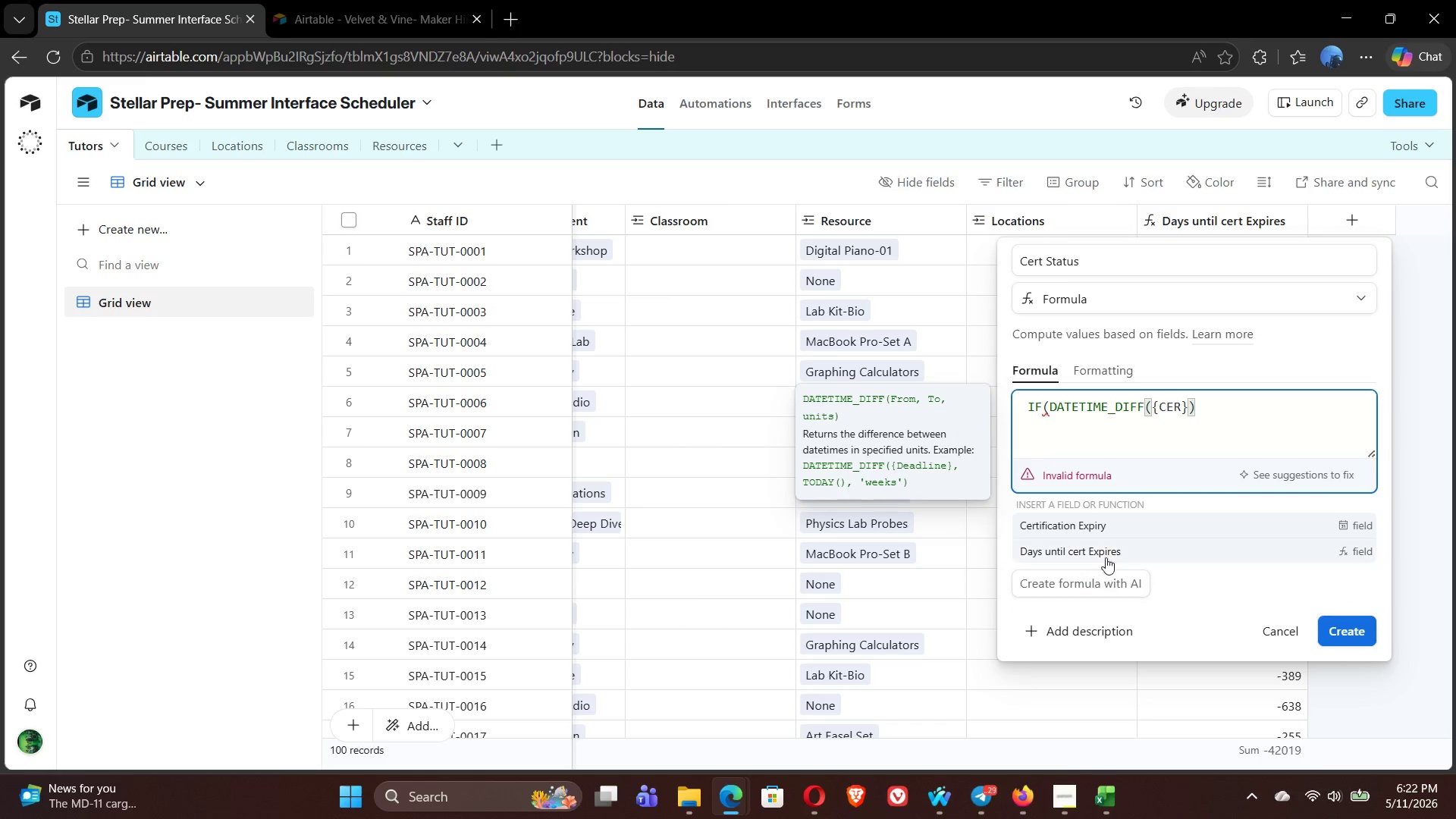 
left_click([1097, 524])
 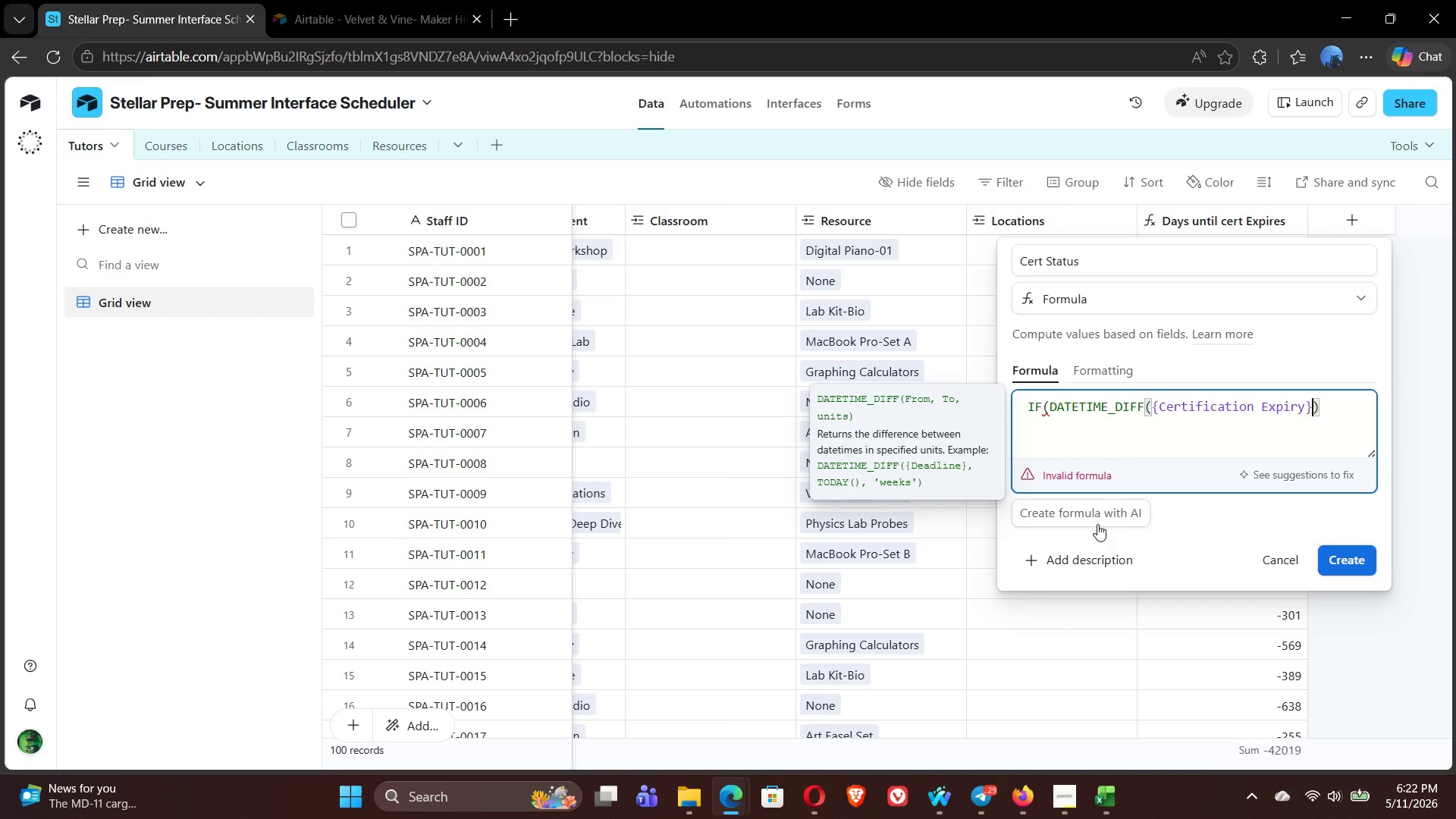 
wait(27.09)
 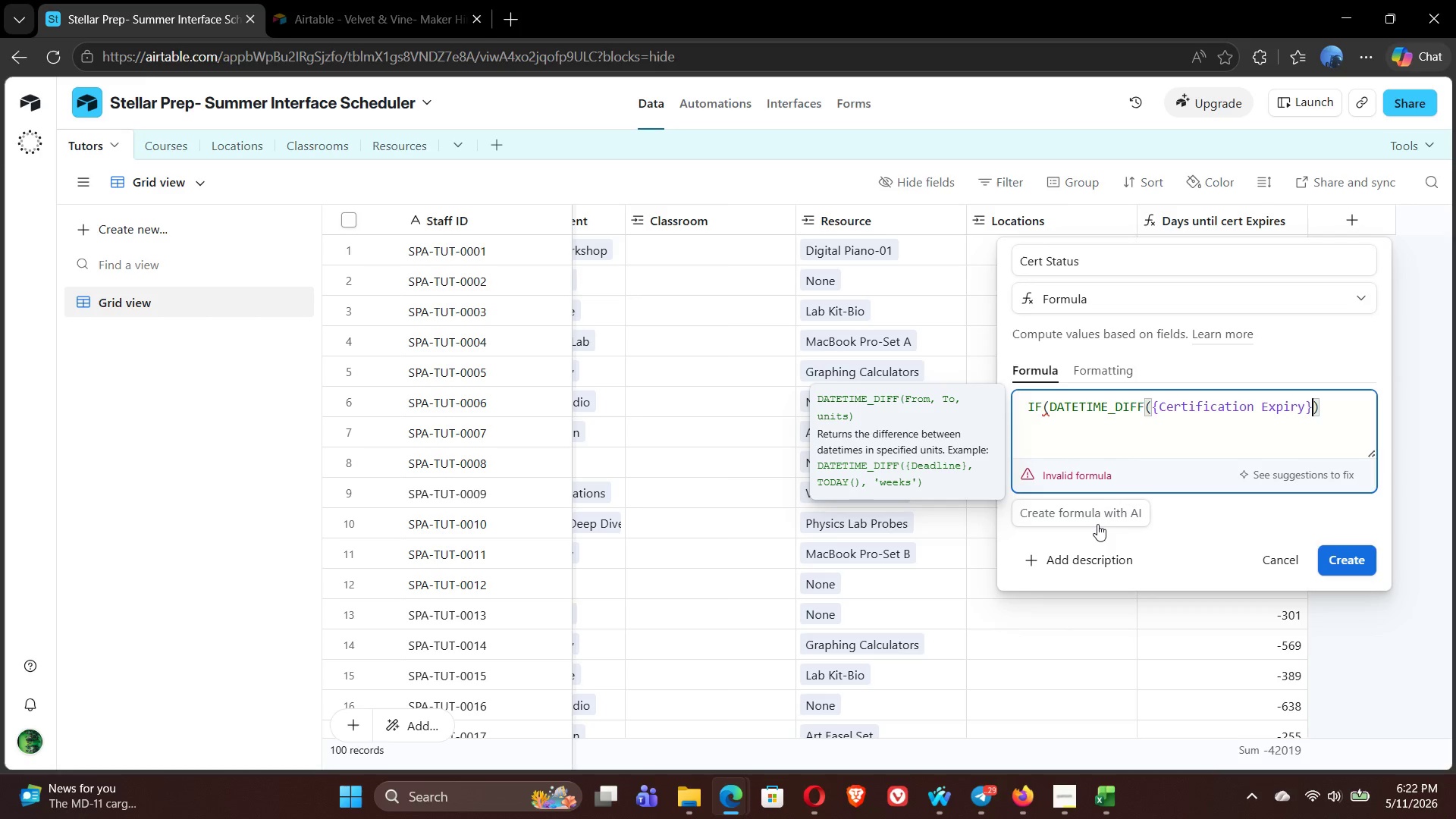 
type(, today())
 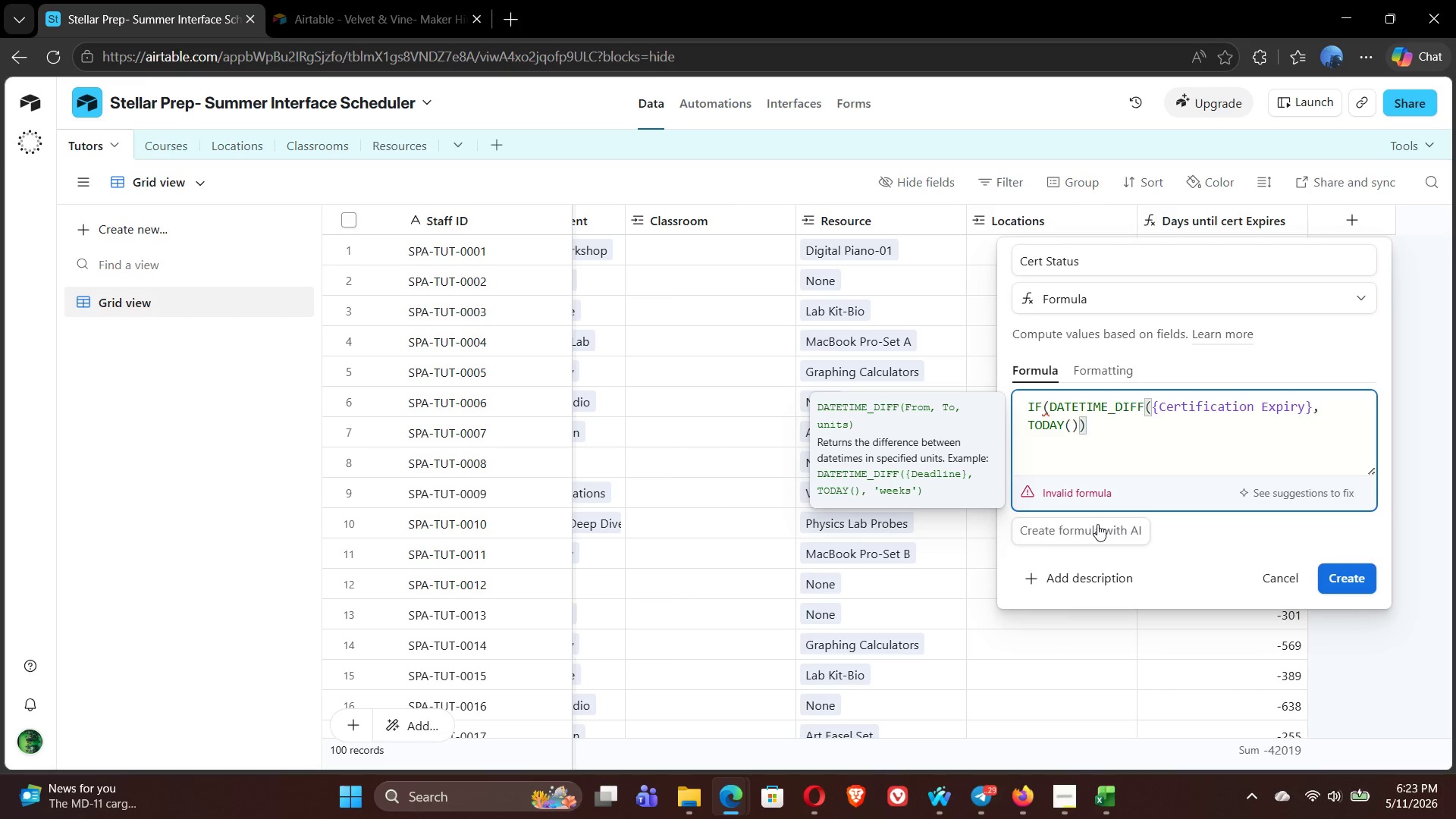 
key(ArrowLeft)
 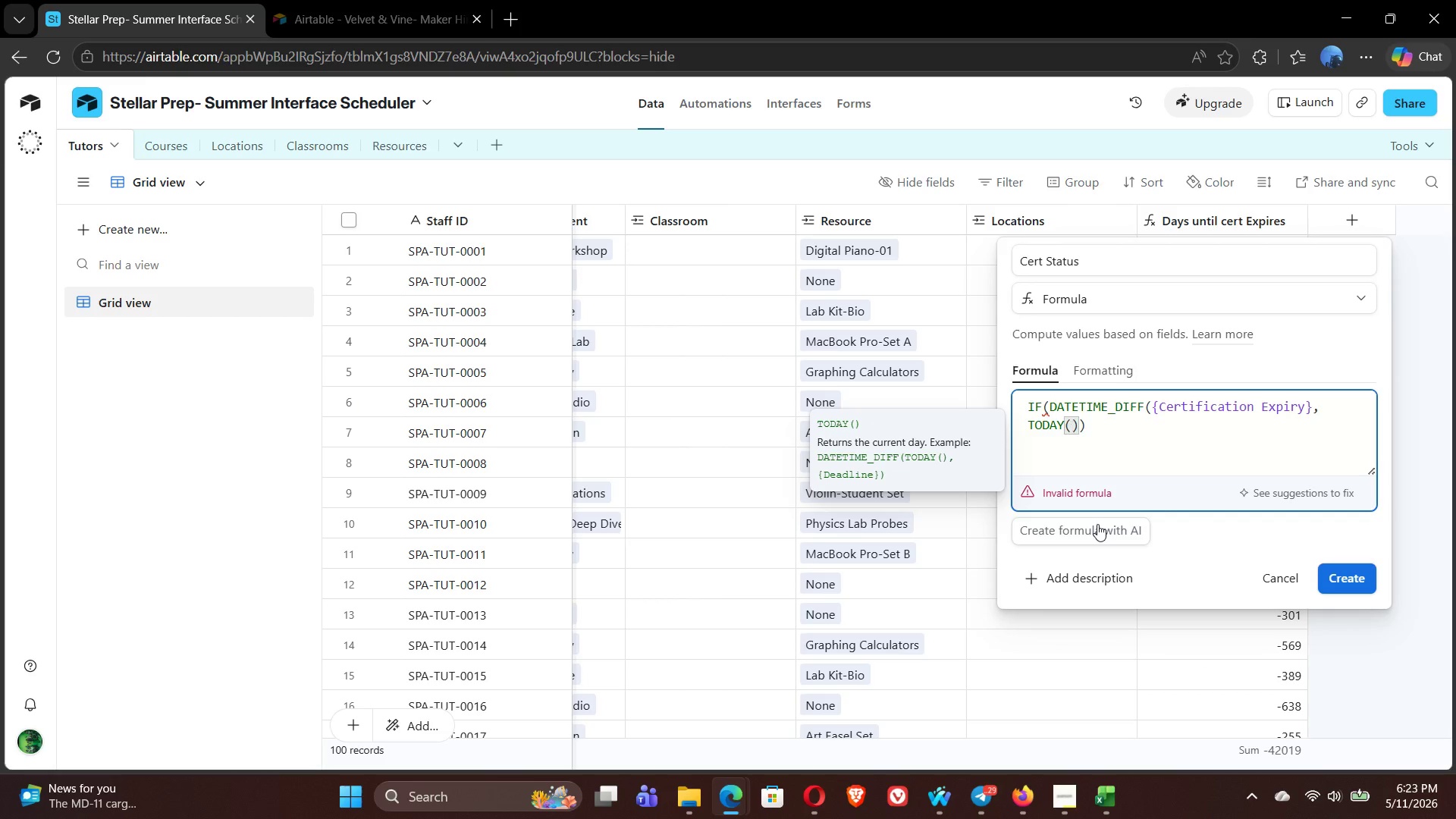 
key(ArrowRight)
 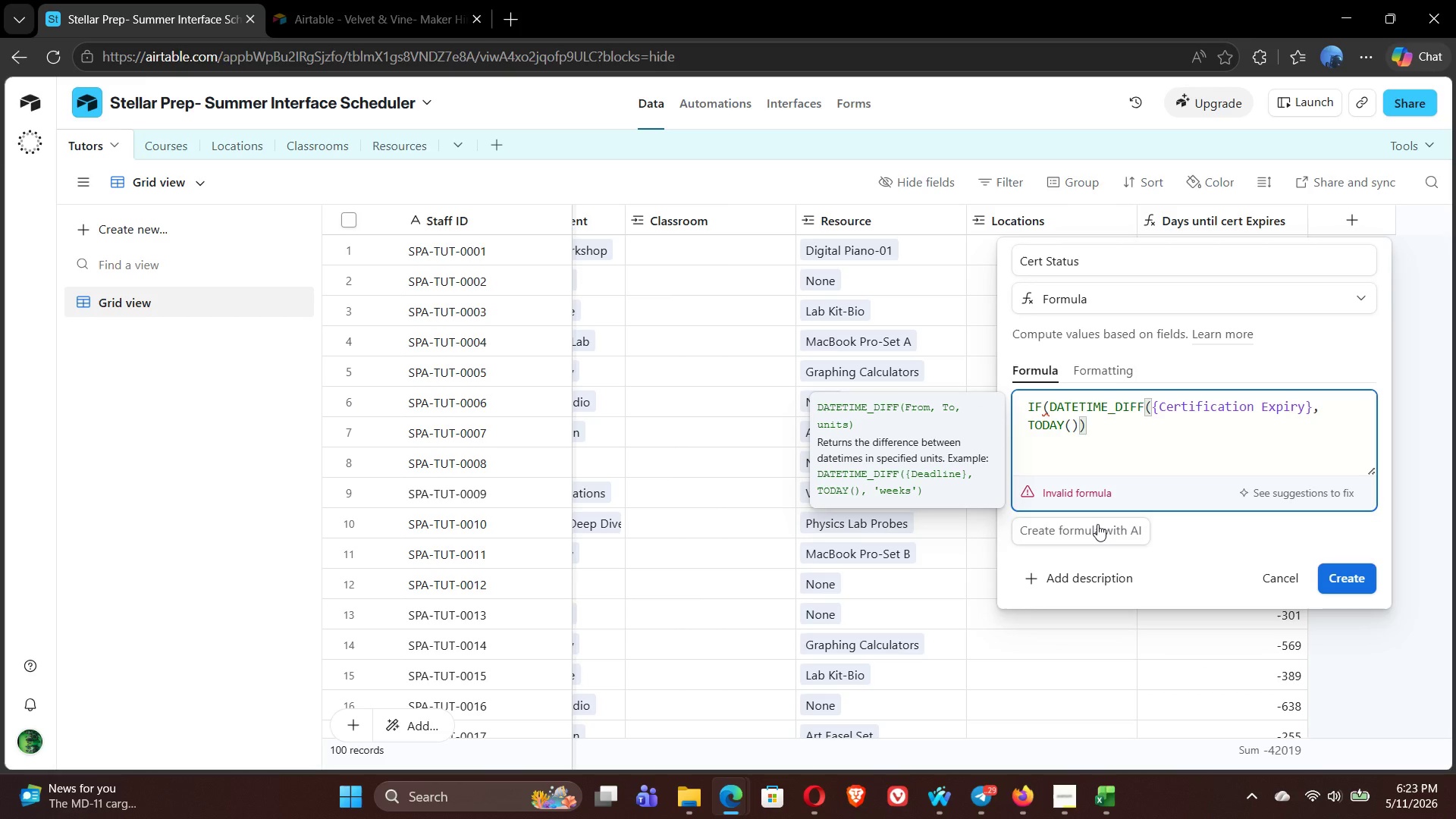 
type(, 'da)
key(Backspace)
key(Backspace)
type(DAYS)
 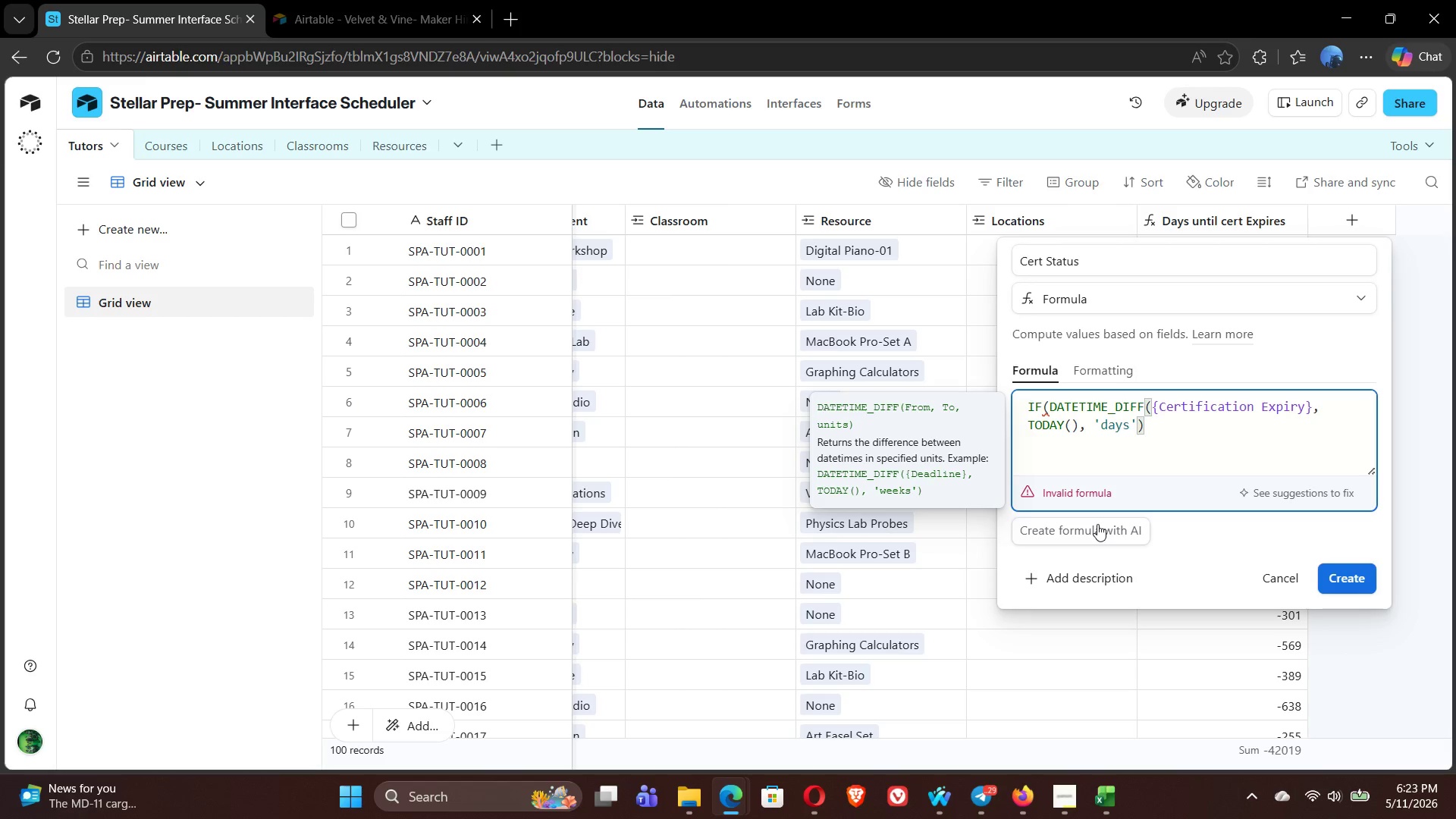 
key(ArrowRight)
 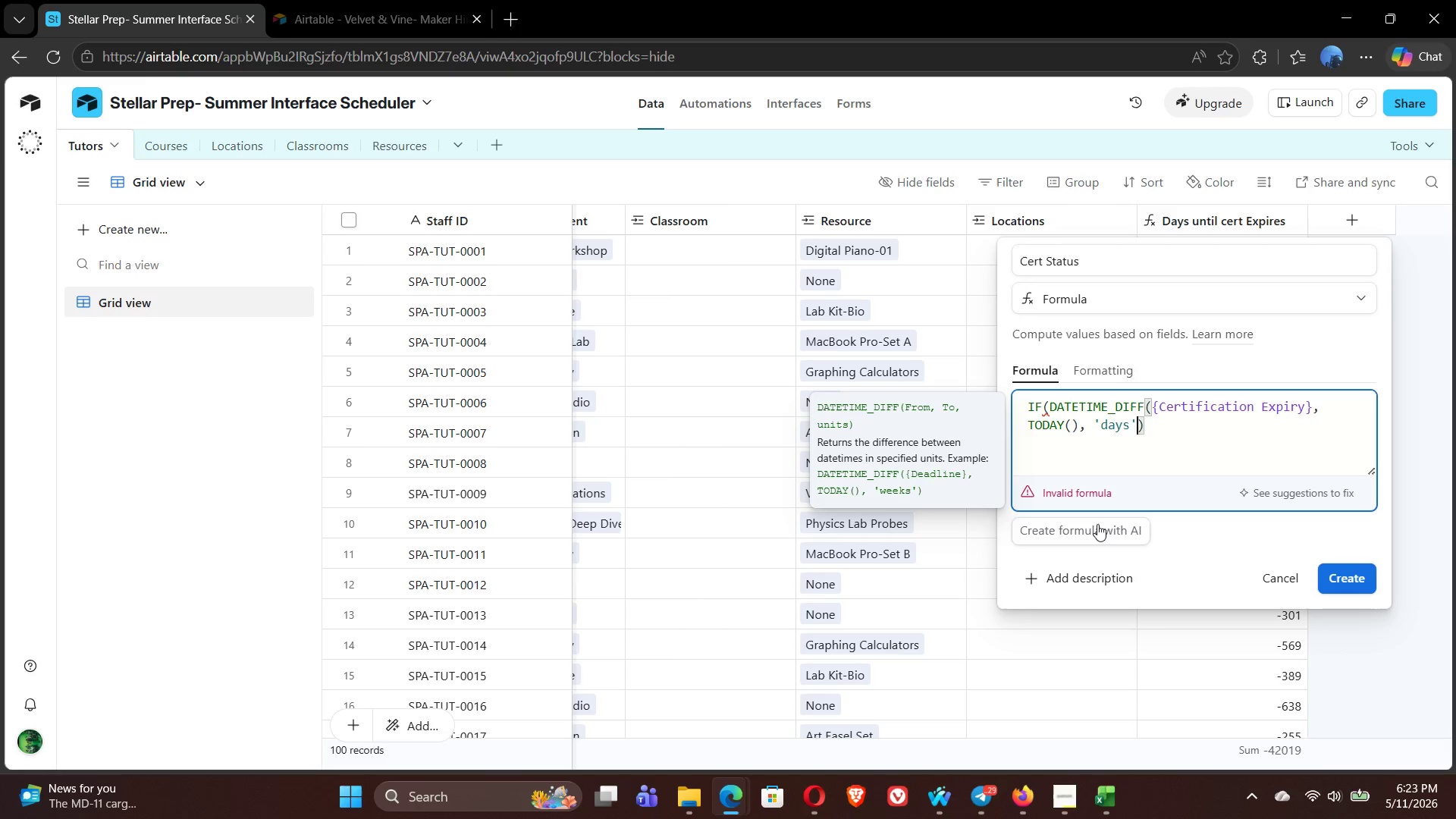 
key(ArrowRight)
 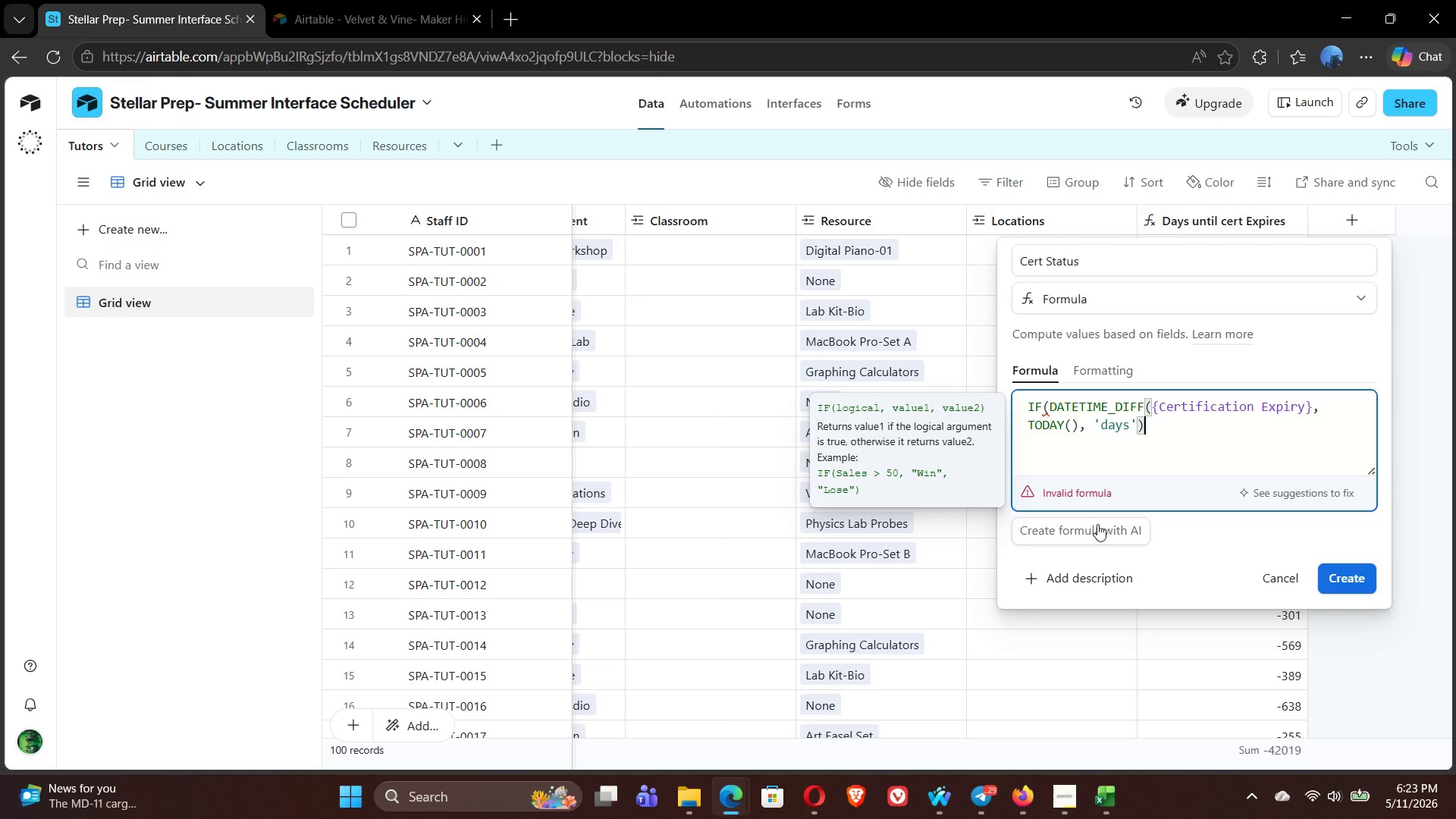 
type(<0, "Ex)
key(Backspace)
type(XPIRED-)
 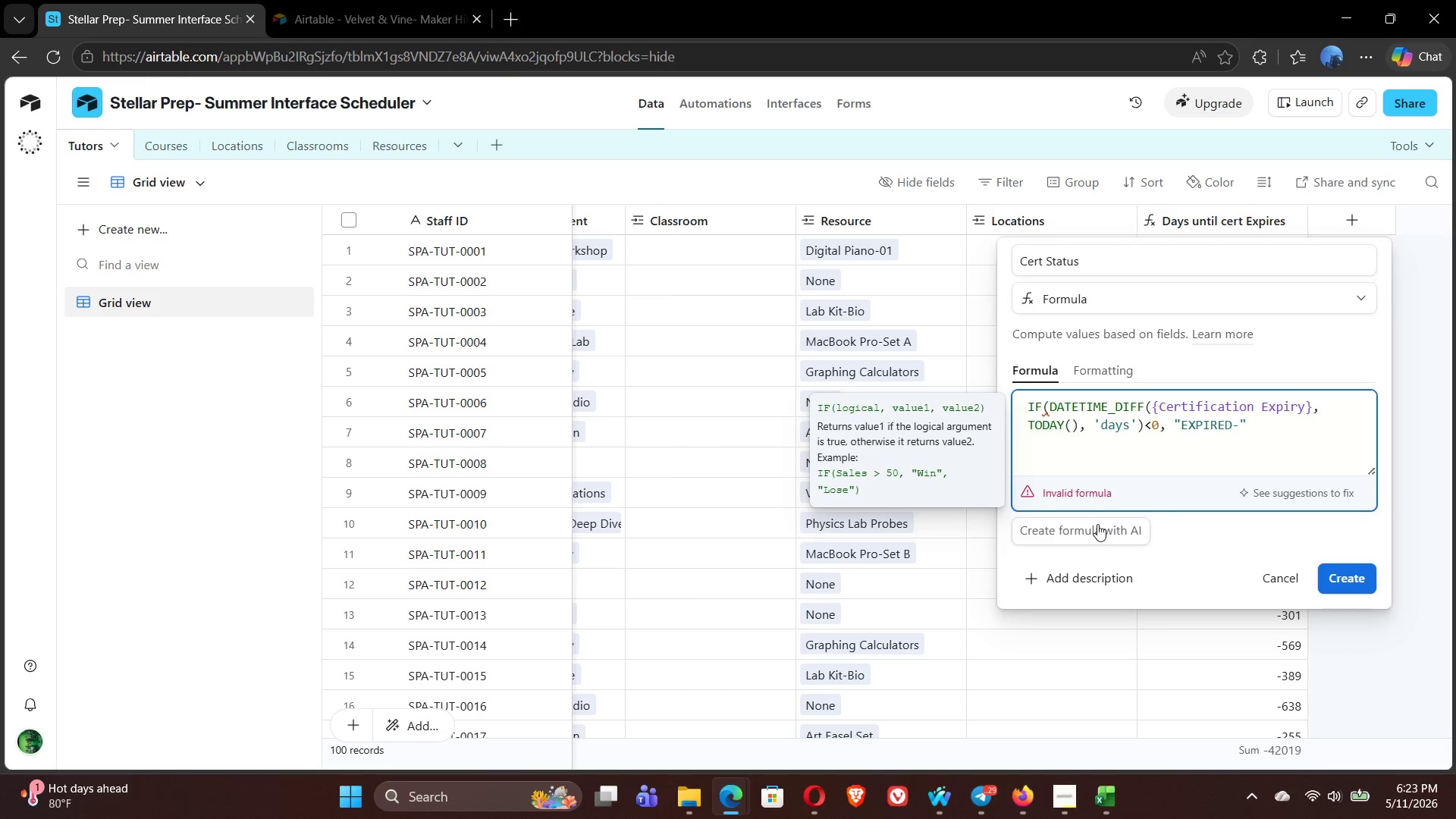 
type(Cannot Teach)
 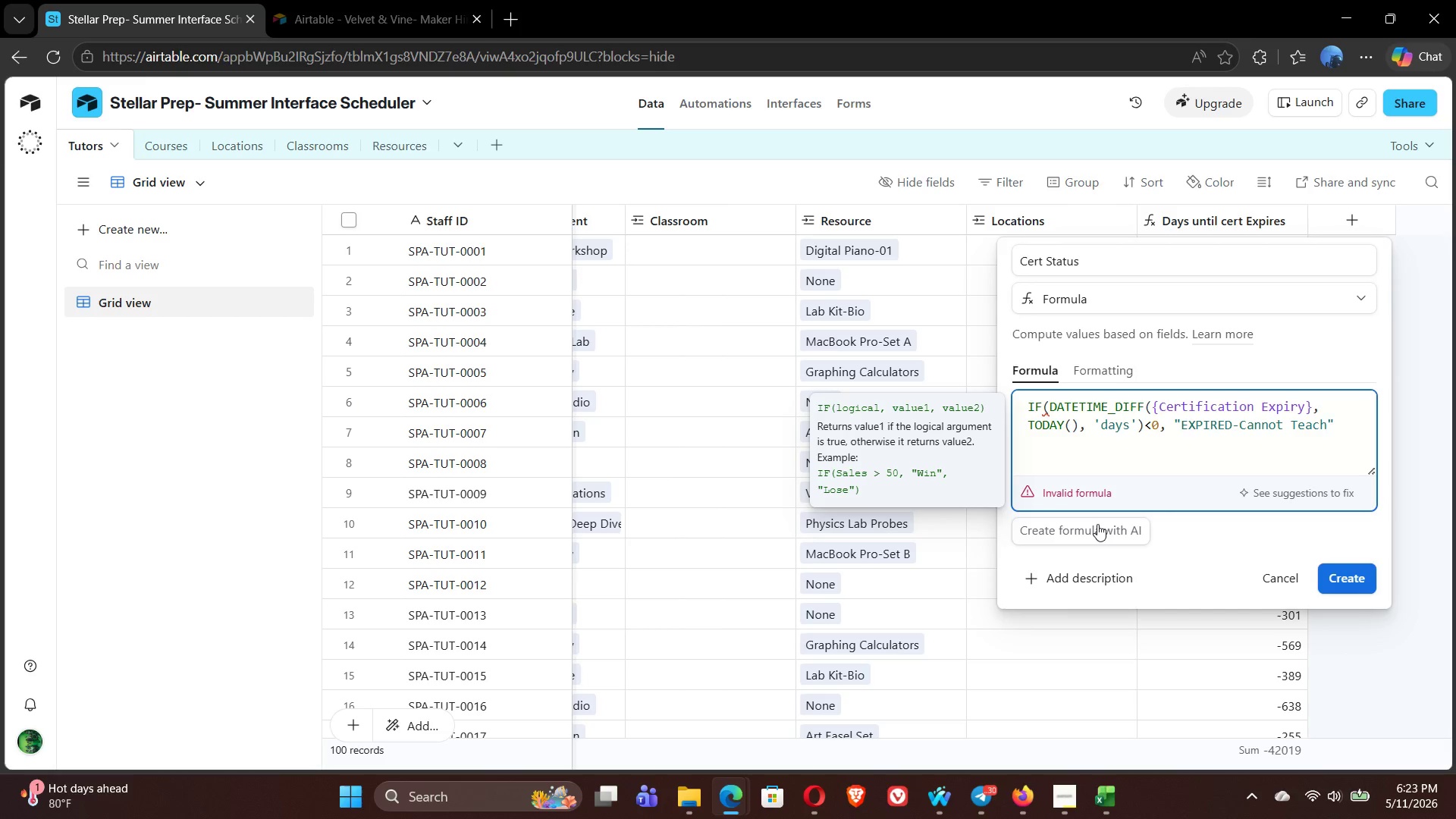 
key(ArrowRight)
 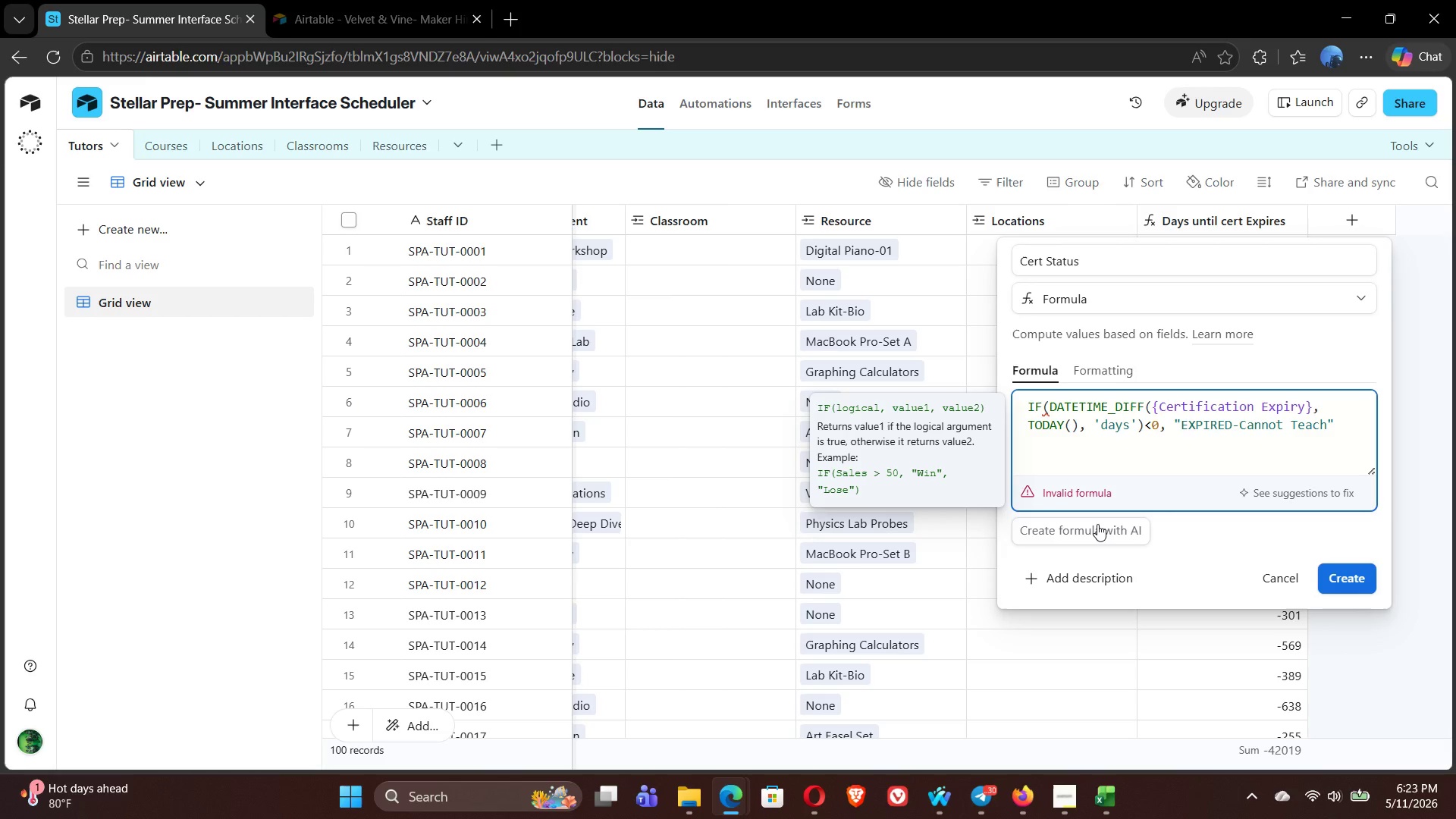 
key(Comma)
 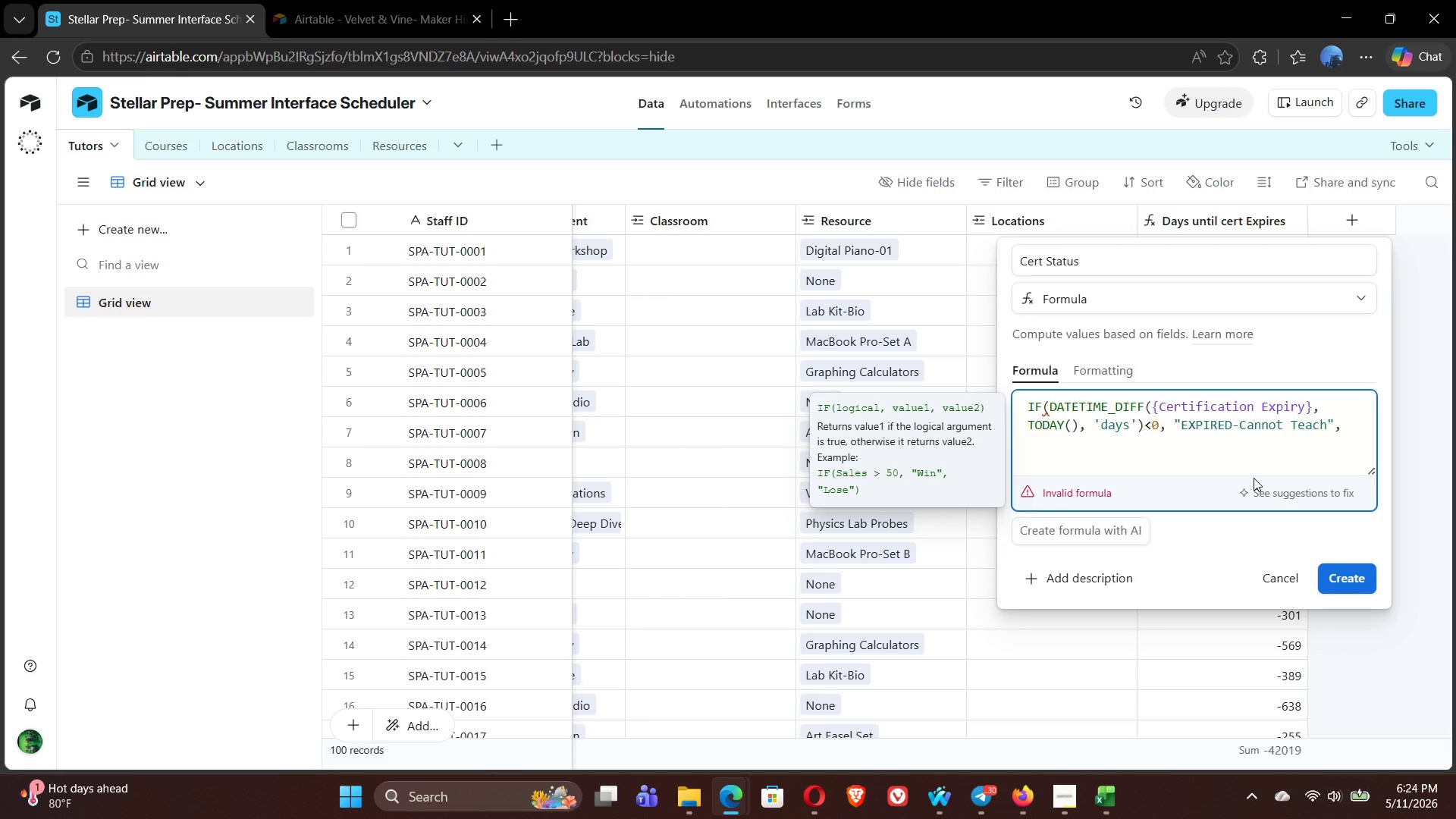 
wait(20.0)
 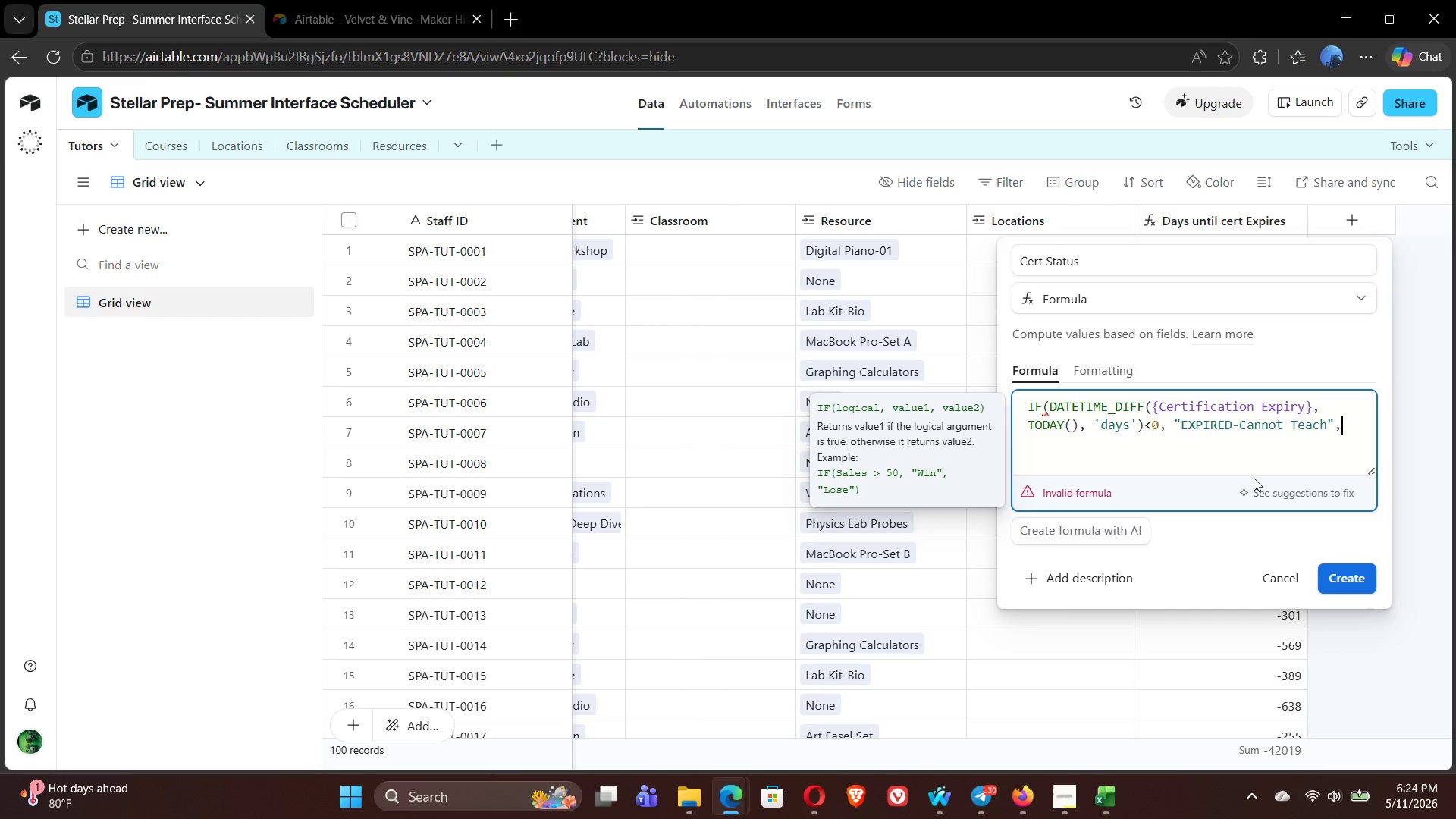 
key(Shift+I)
 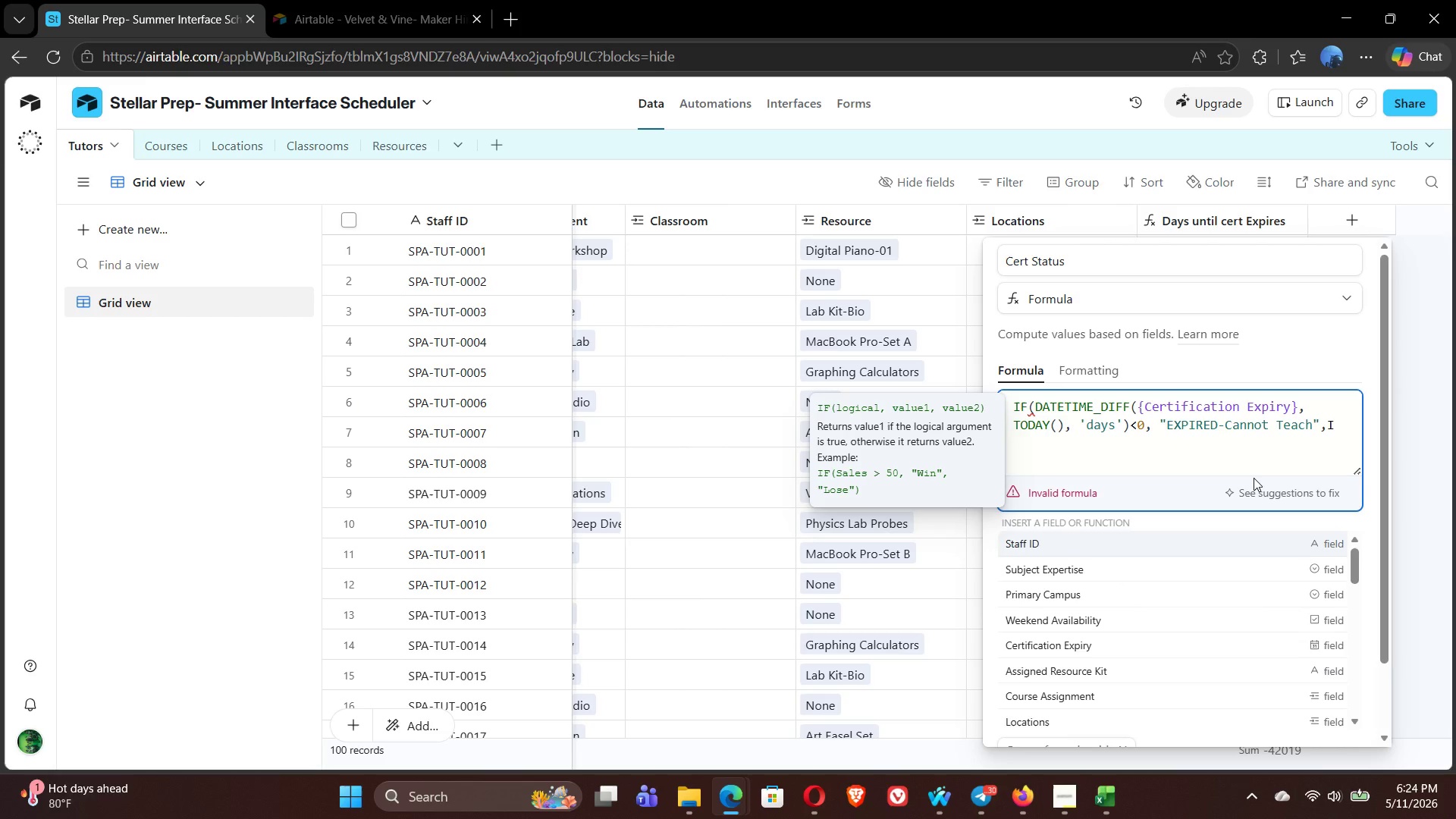 
hold_key(key=ShiftLeft, duration=3.16)
 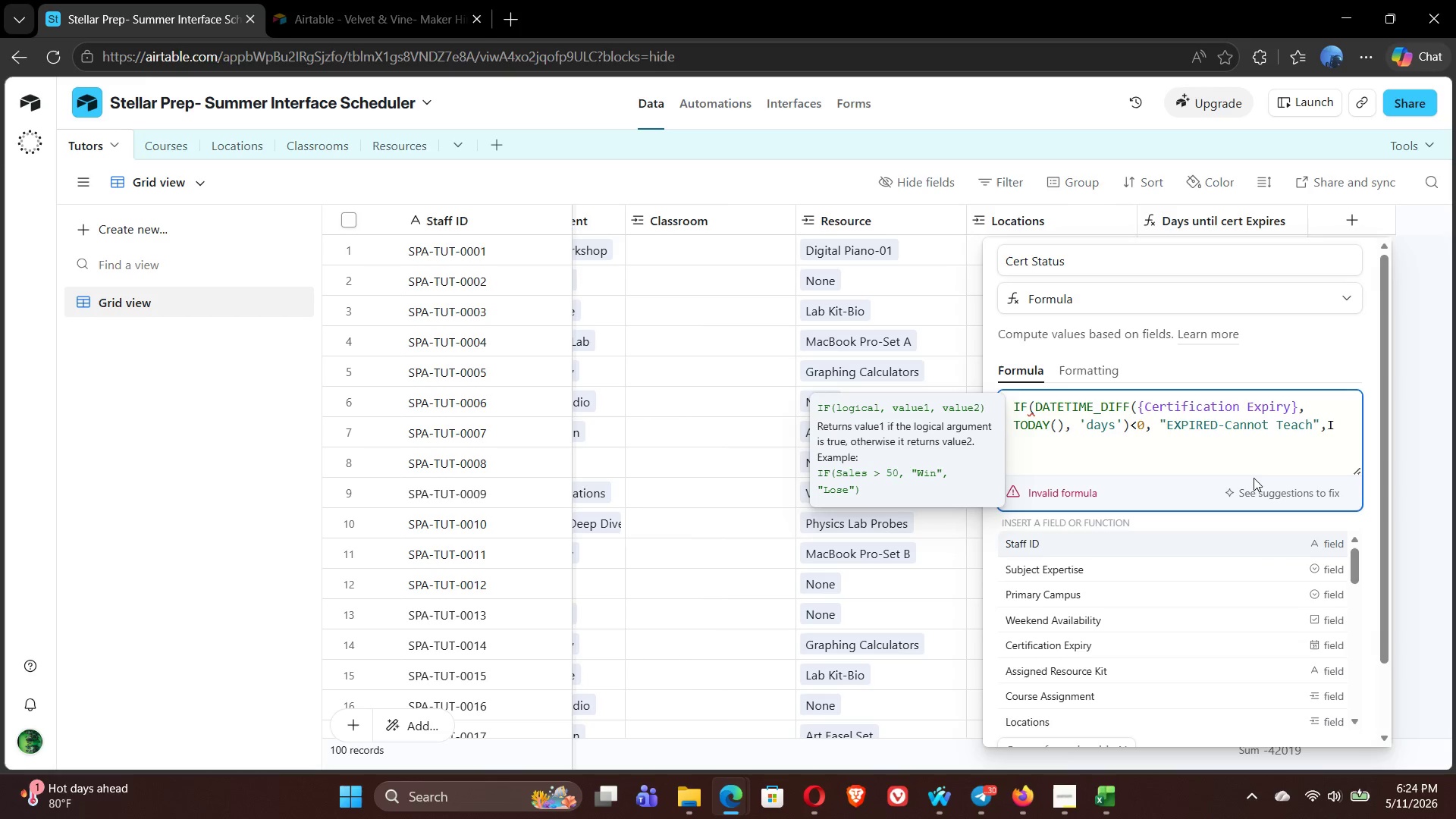 
key(Backspace)
 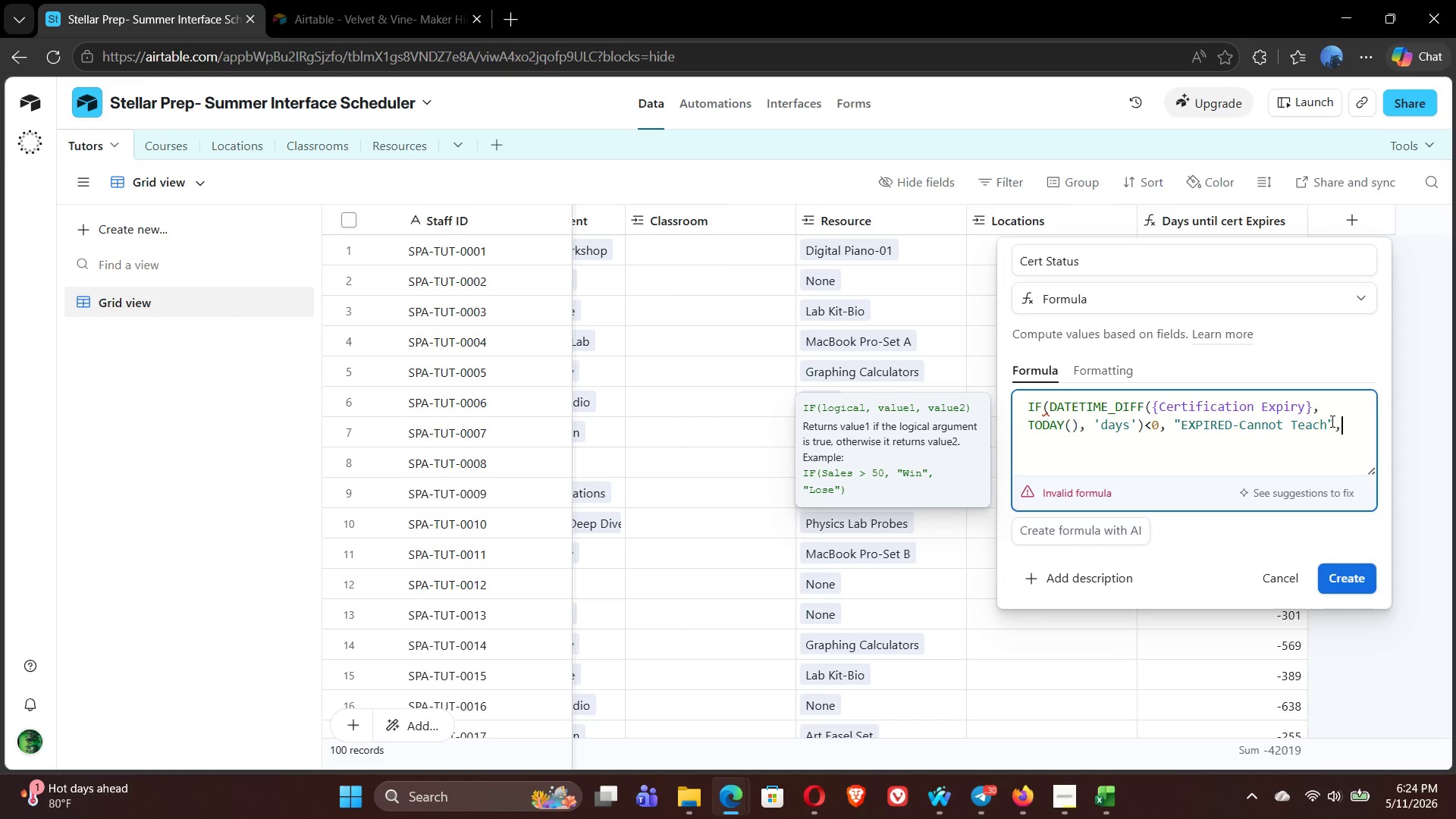 
left_click([1333, 425])
 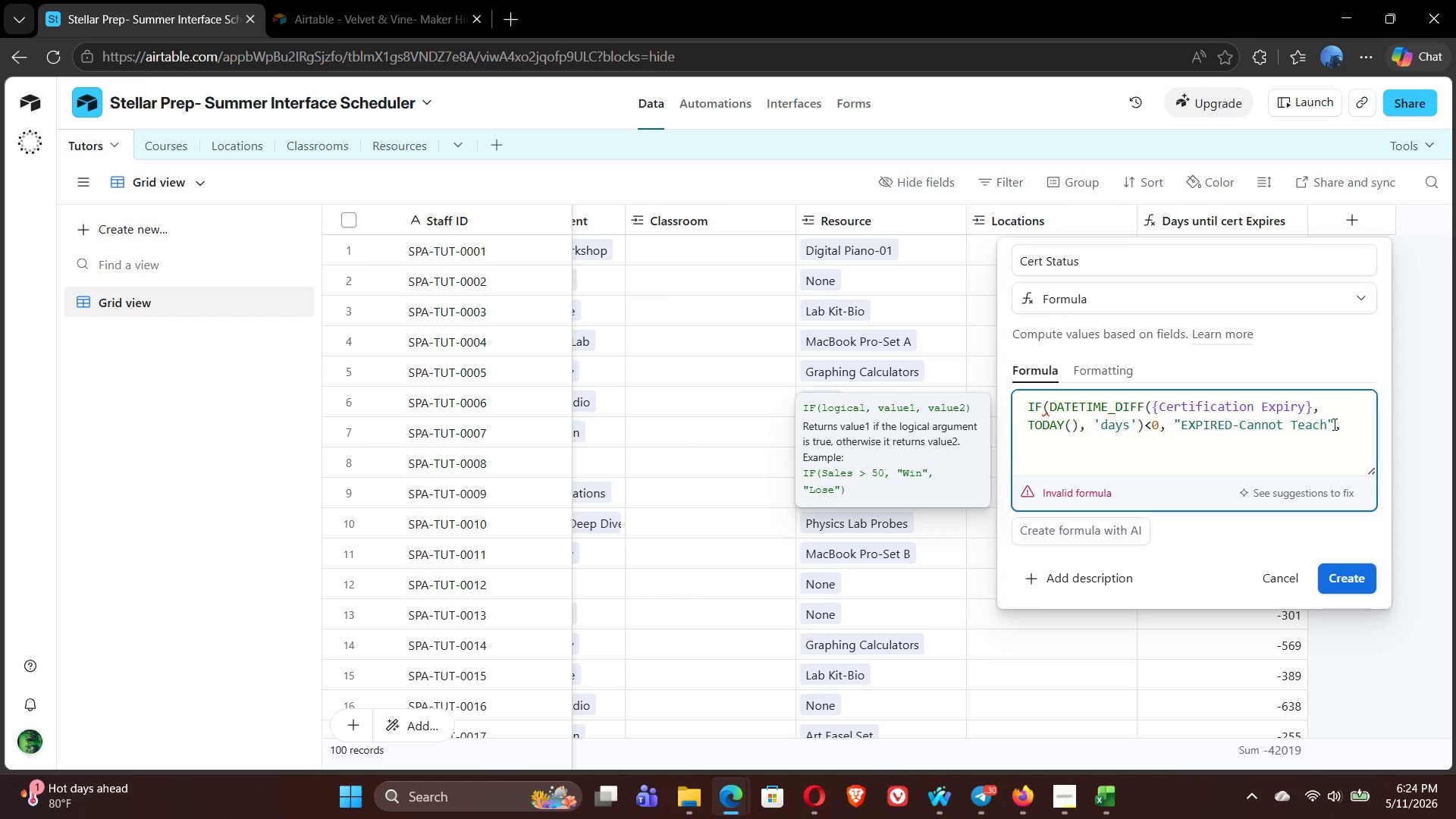 
left_click_drag(start_coordinate=[1333, 424], to_coordinate=[1019, 404])
 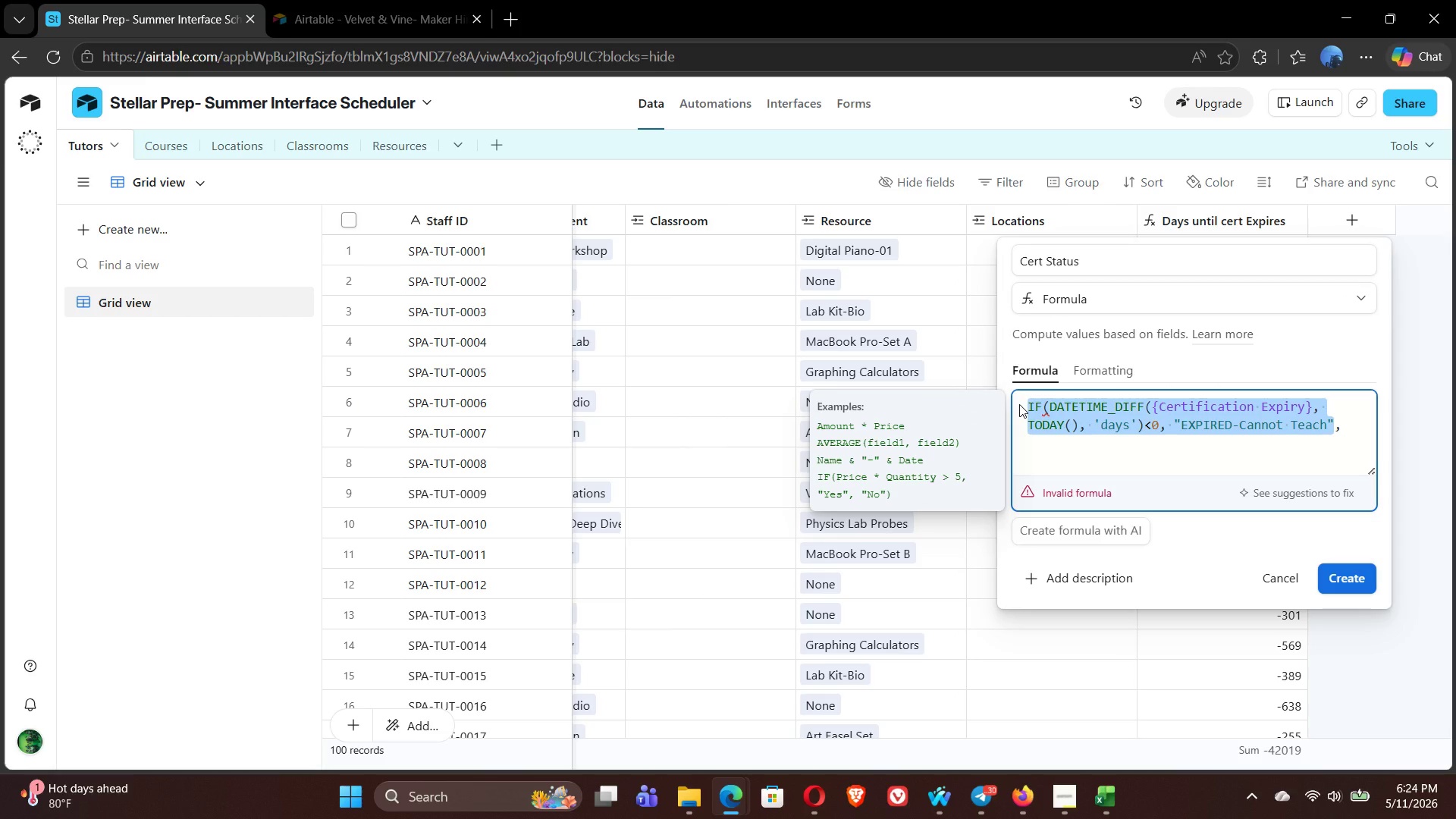 
key(Control+C)
 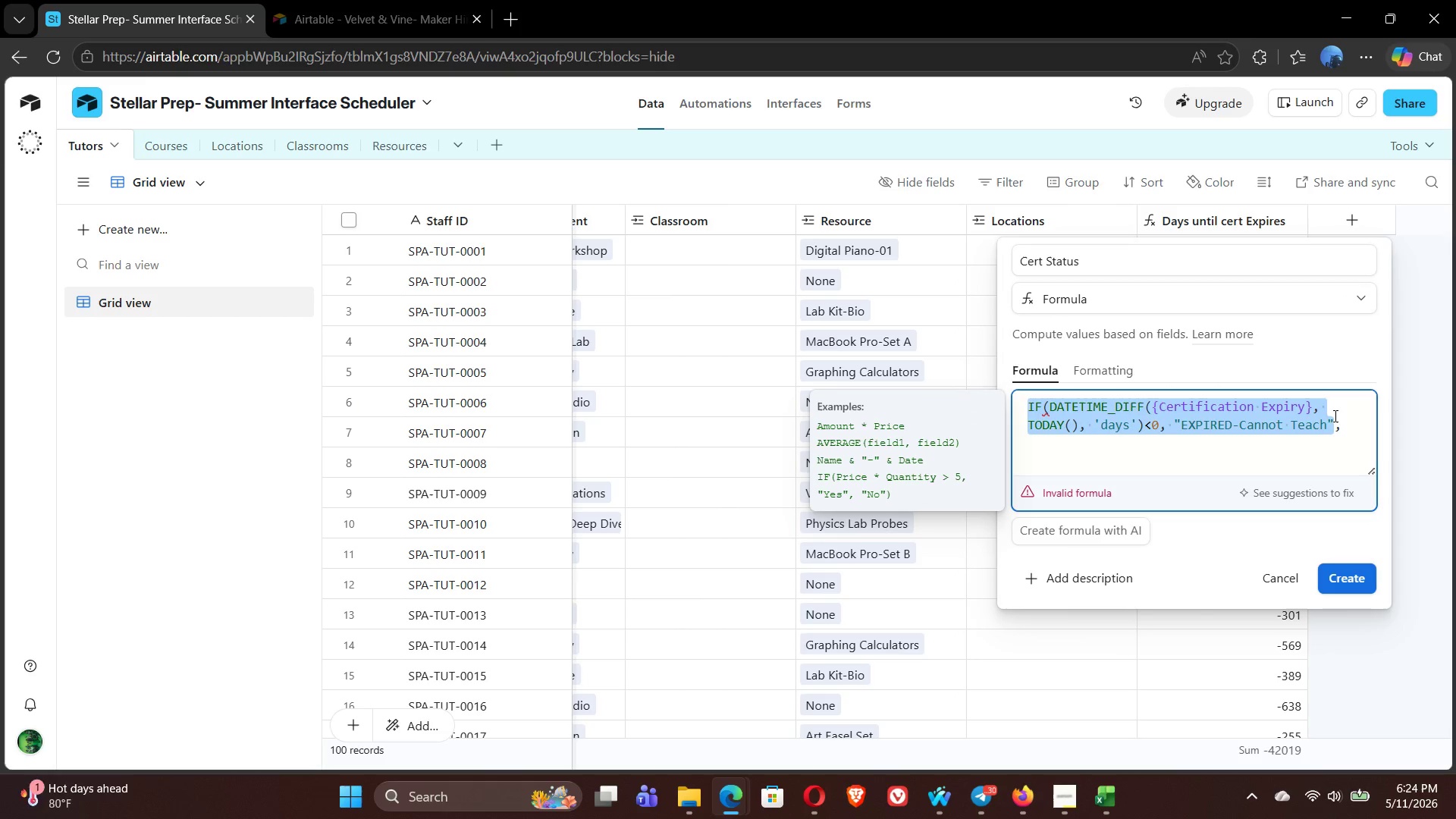 
left_click([1337, 425])
 